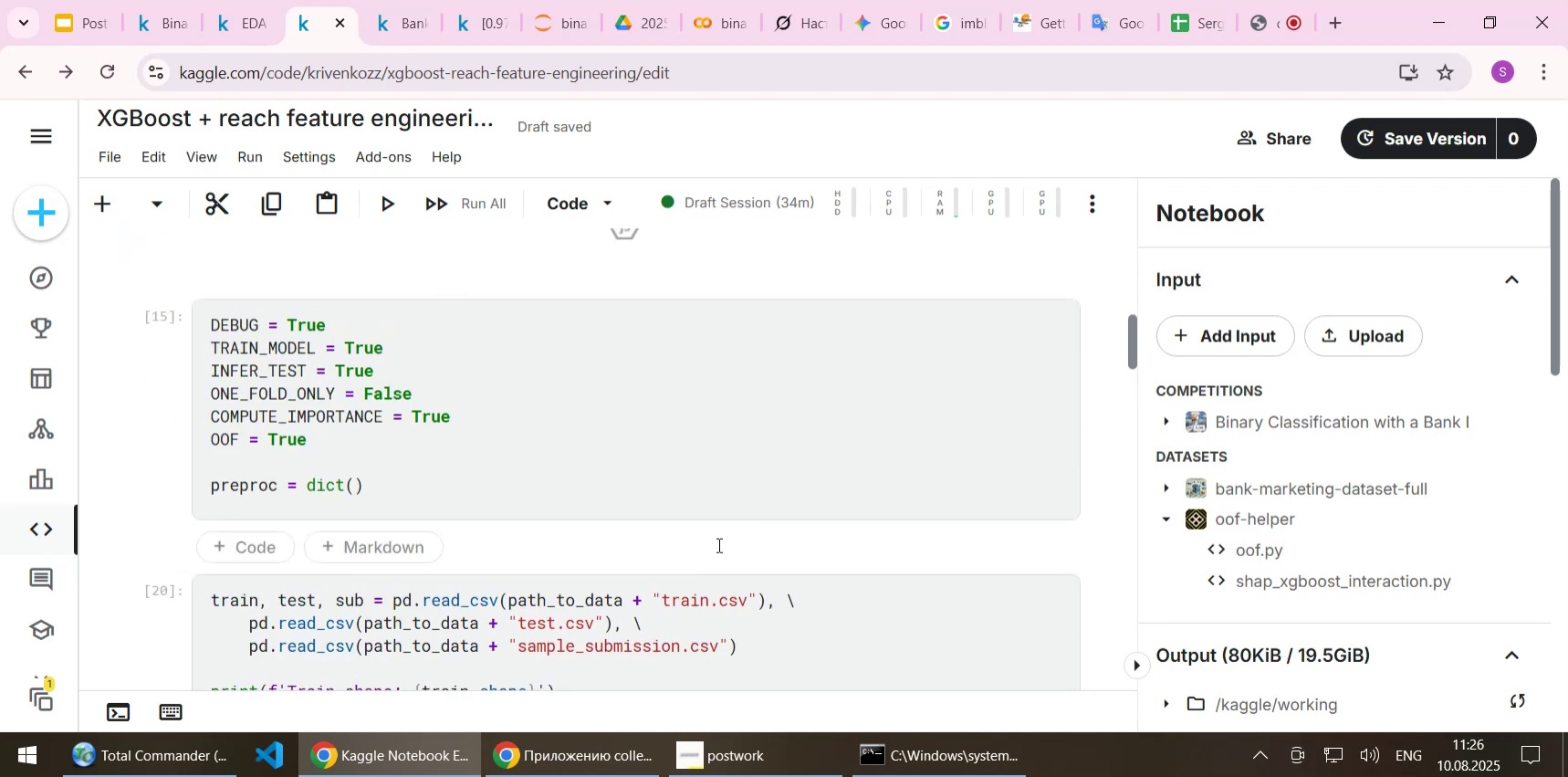 
scroll: coordinate [697, 557], scroll_direction: down, amount: 2.0
 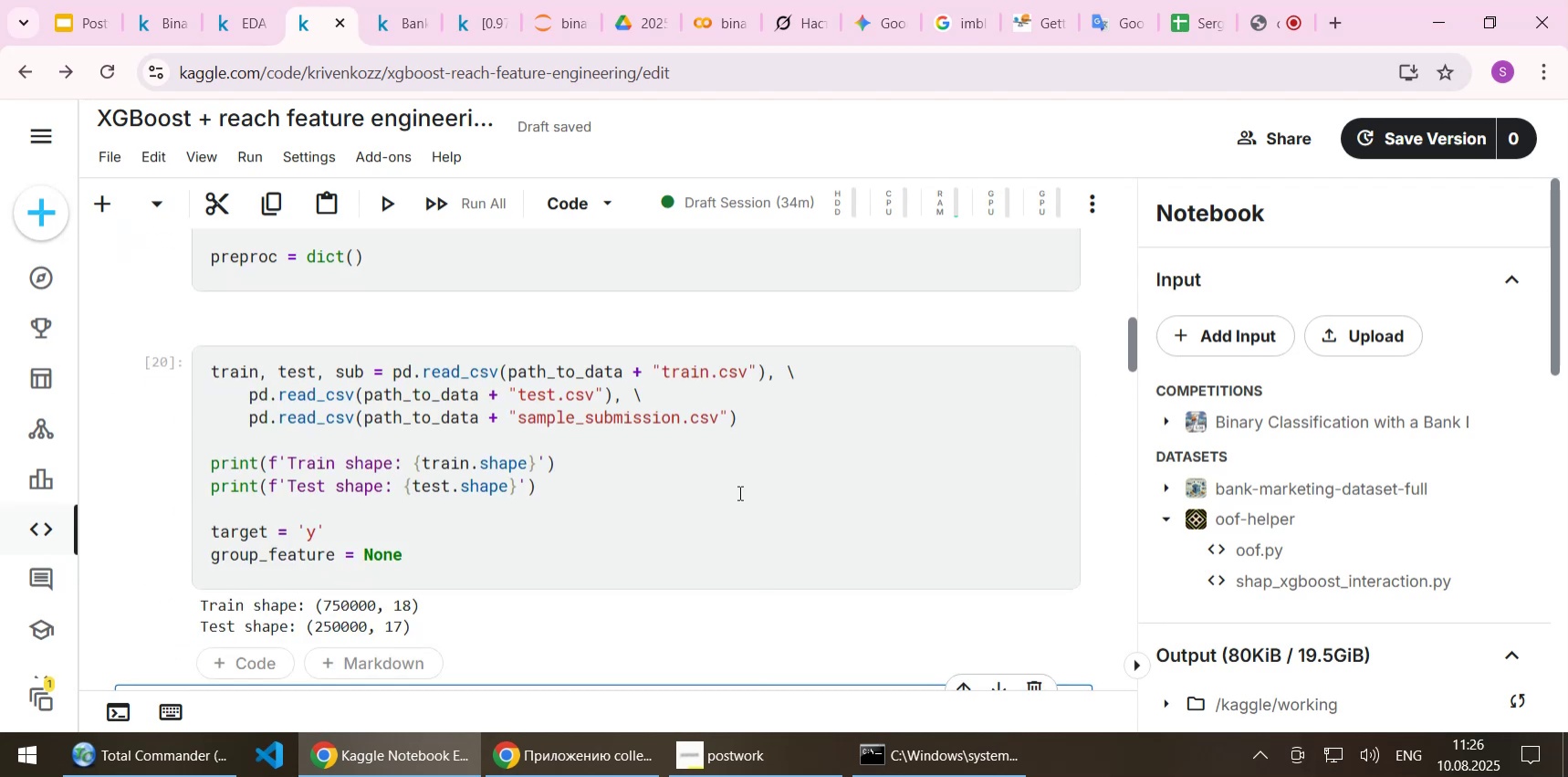 
left_click([751, 483])
 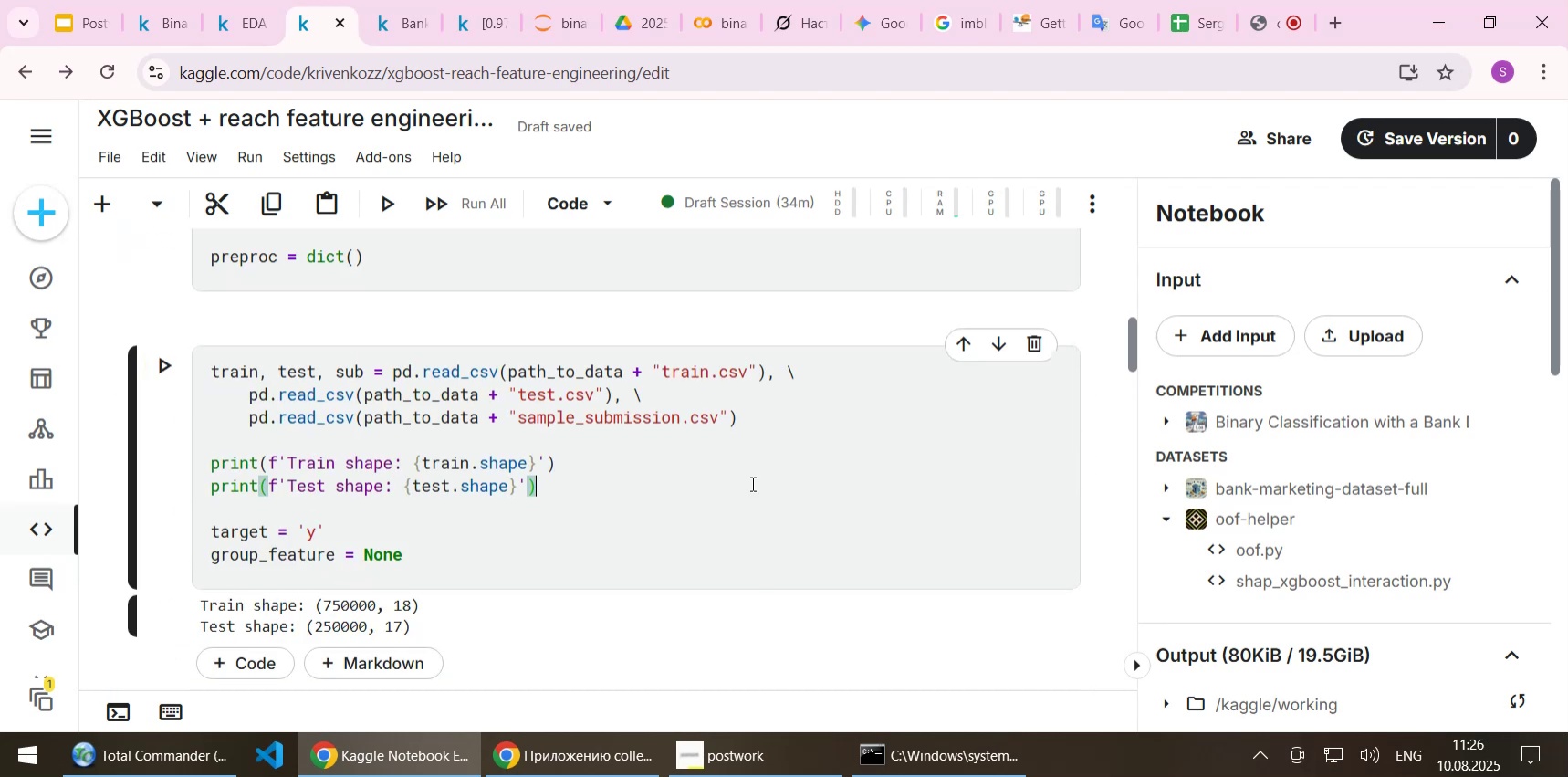 
key(Shift+Enter)
 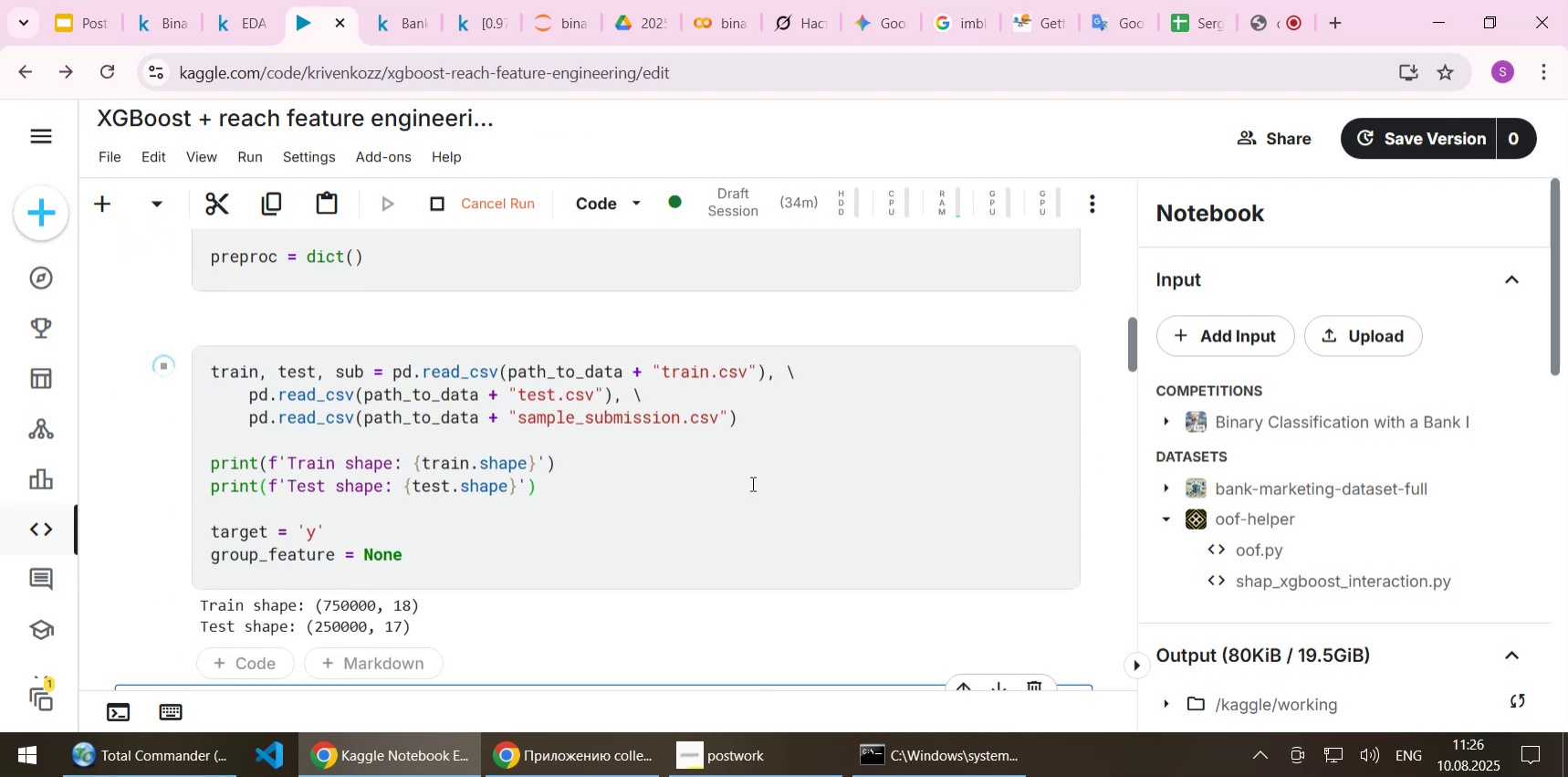 
scroll: coordinate [751, 483], scroll_direction: down, amount: 3.0
 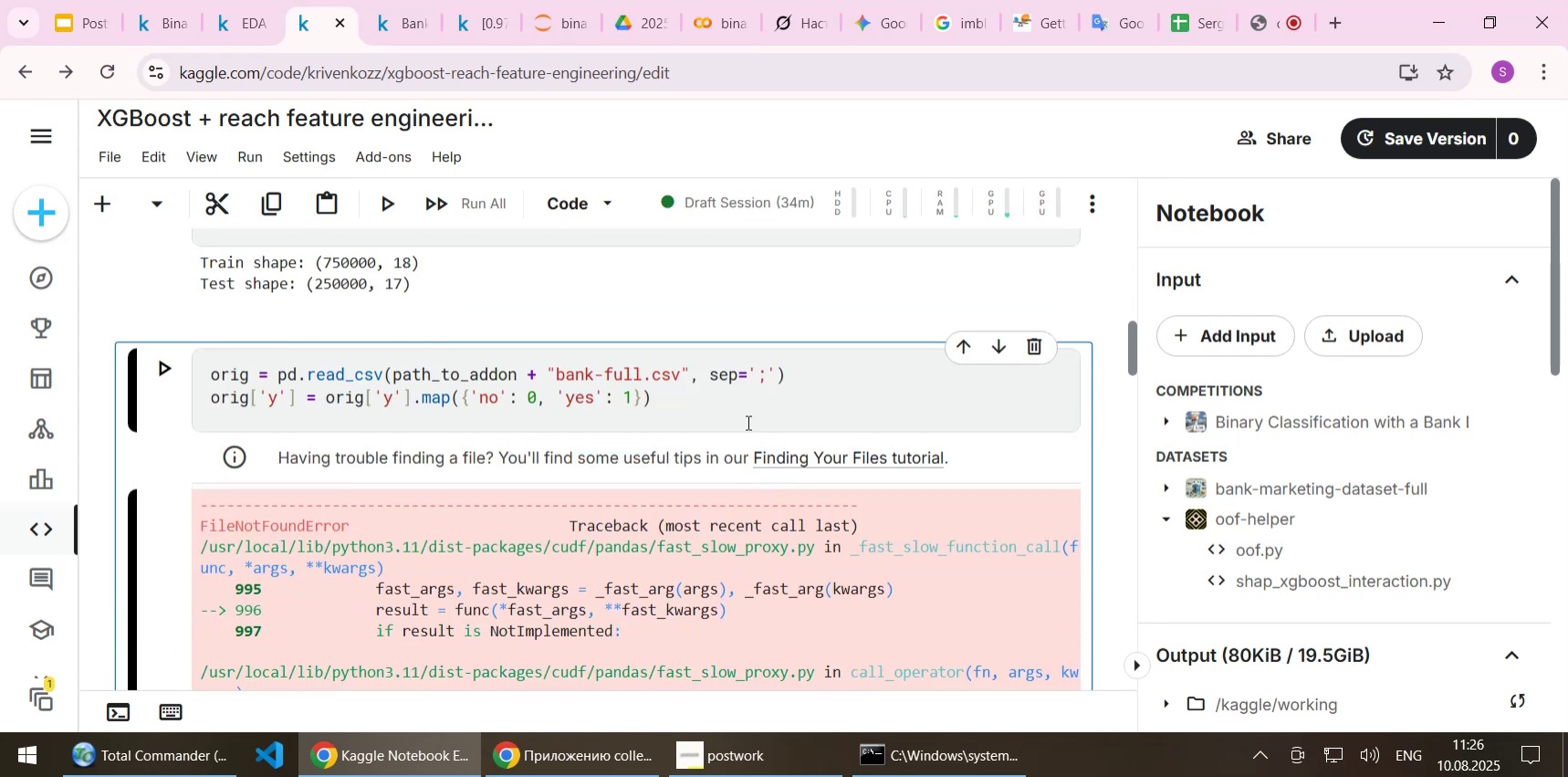 
left_click([747, 422])
 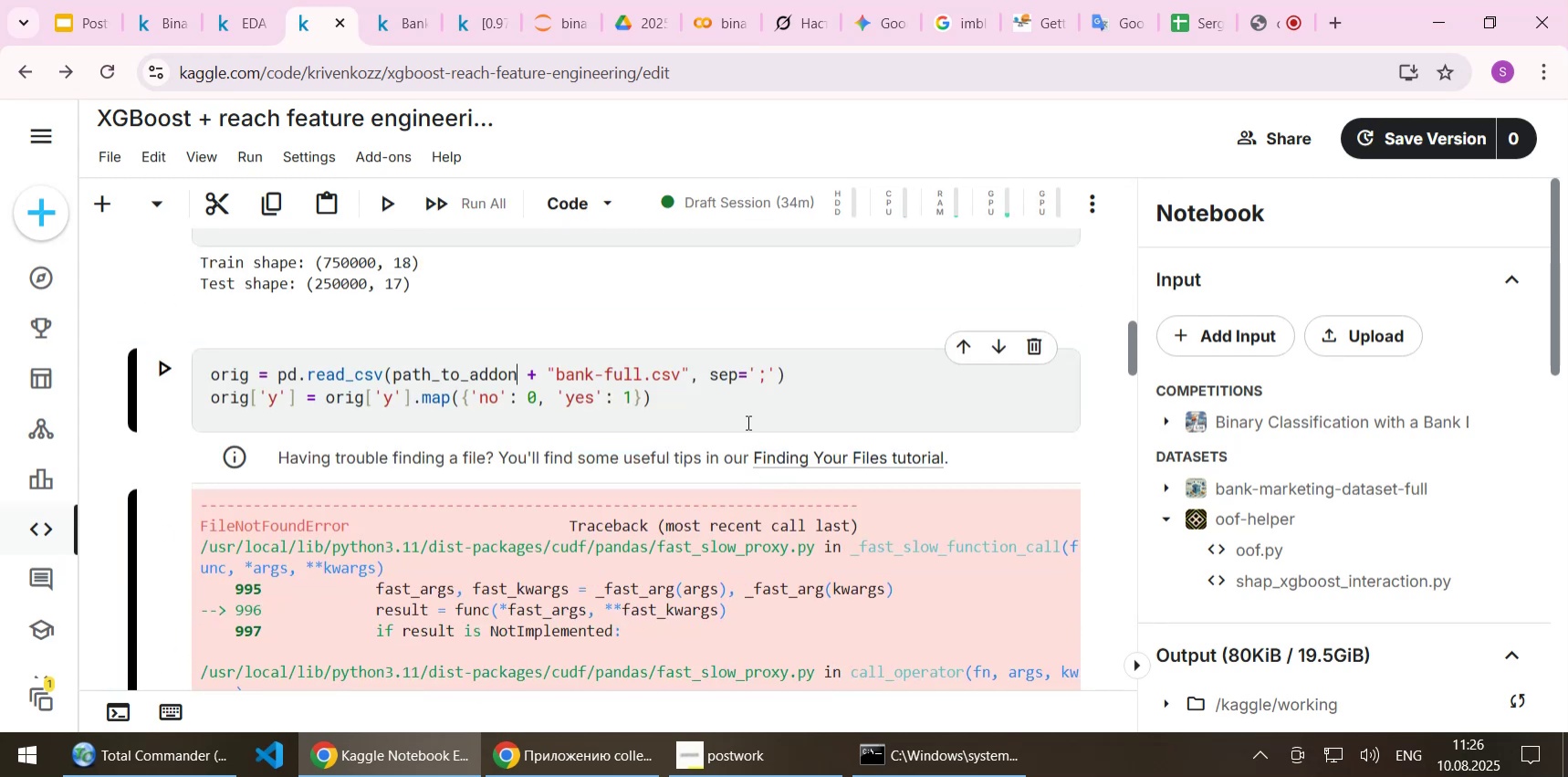 
key(Shift+Enter)
 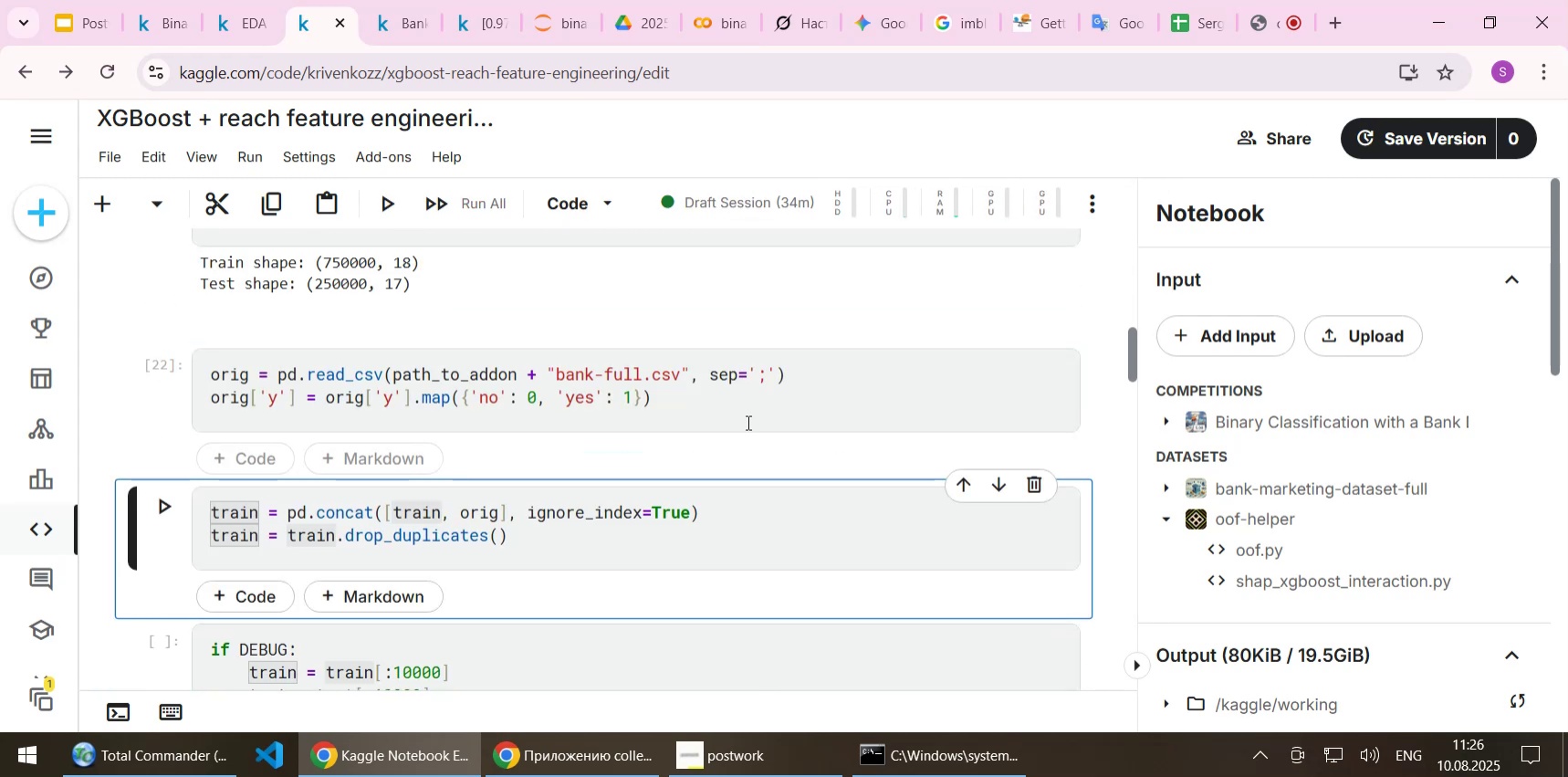 
wait(8.05)
 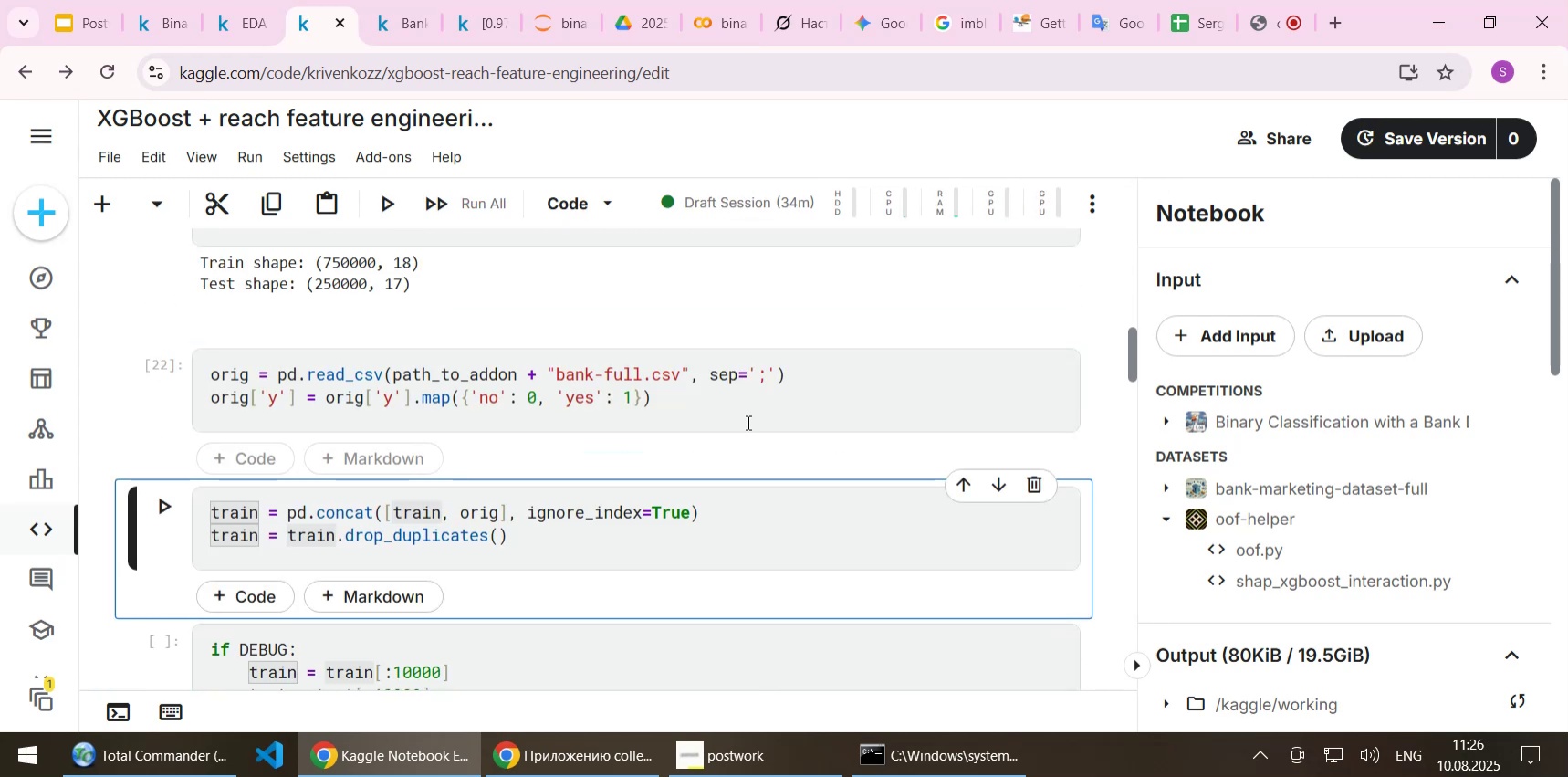 
scroll: coordinate [747, 422], scroll_direction: up, amount: 3.0
 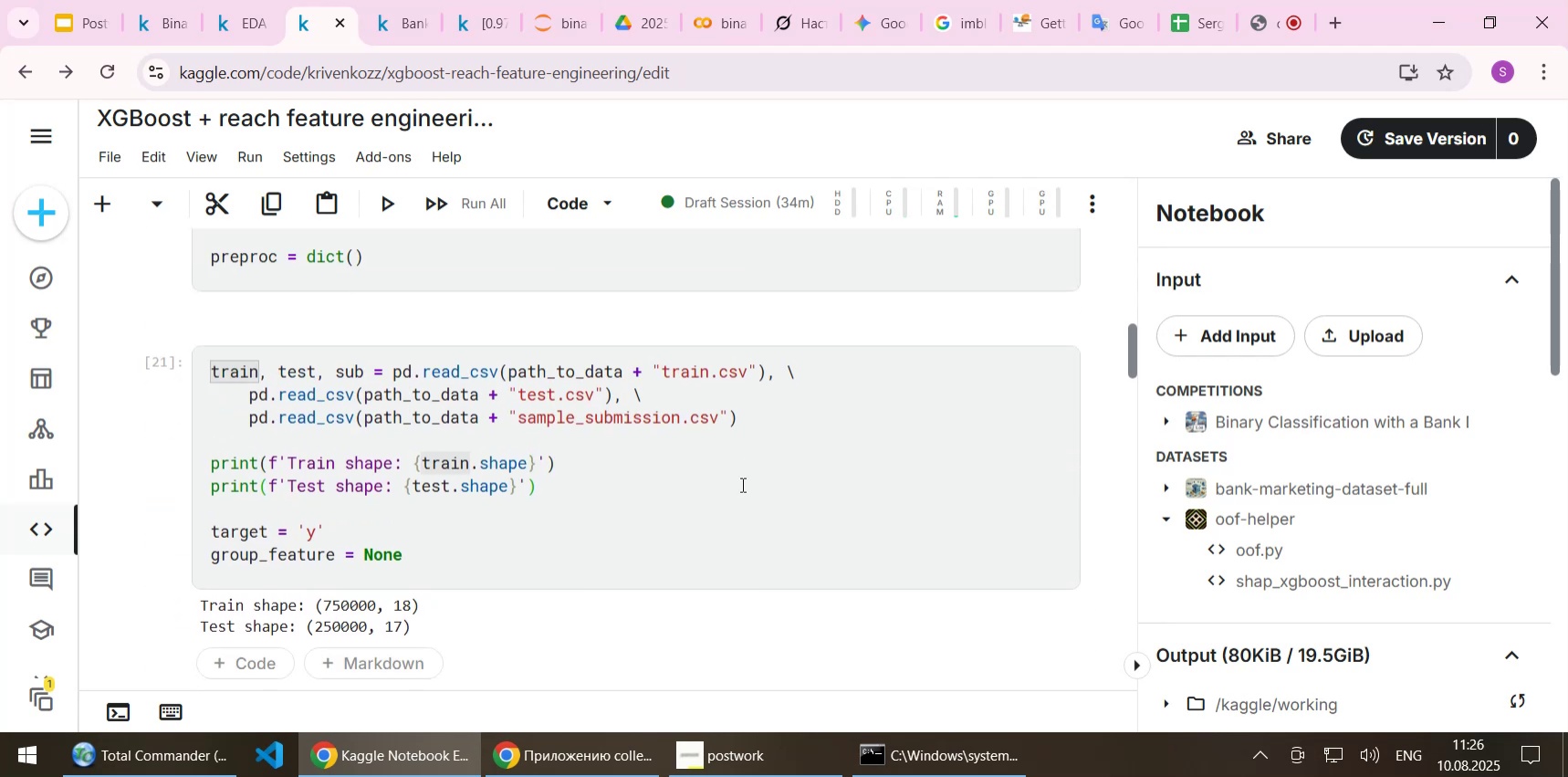 
left_click([729, 504])
 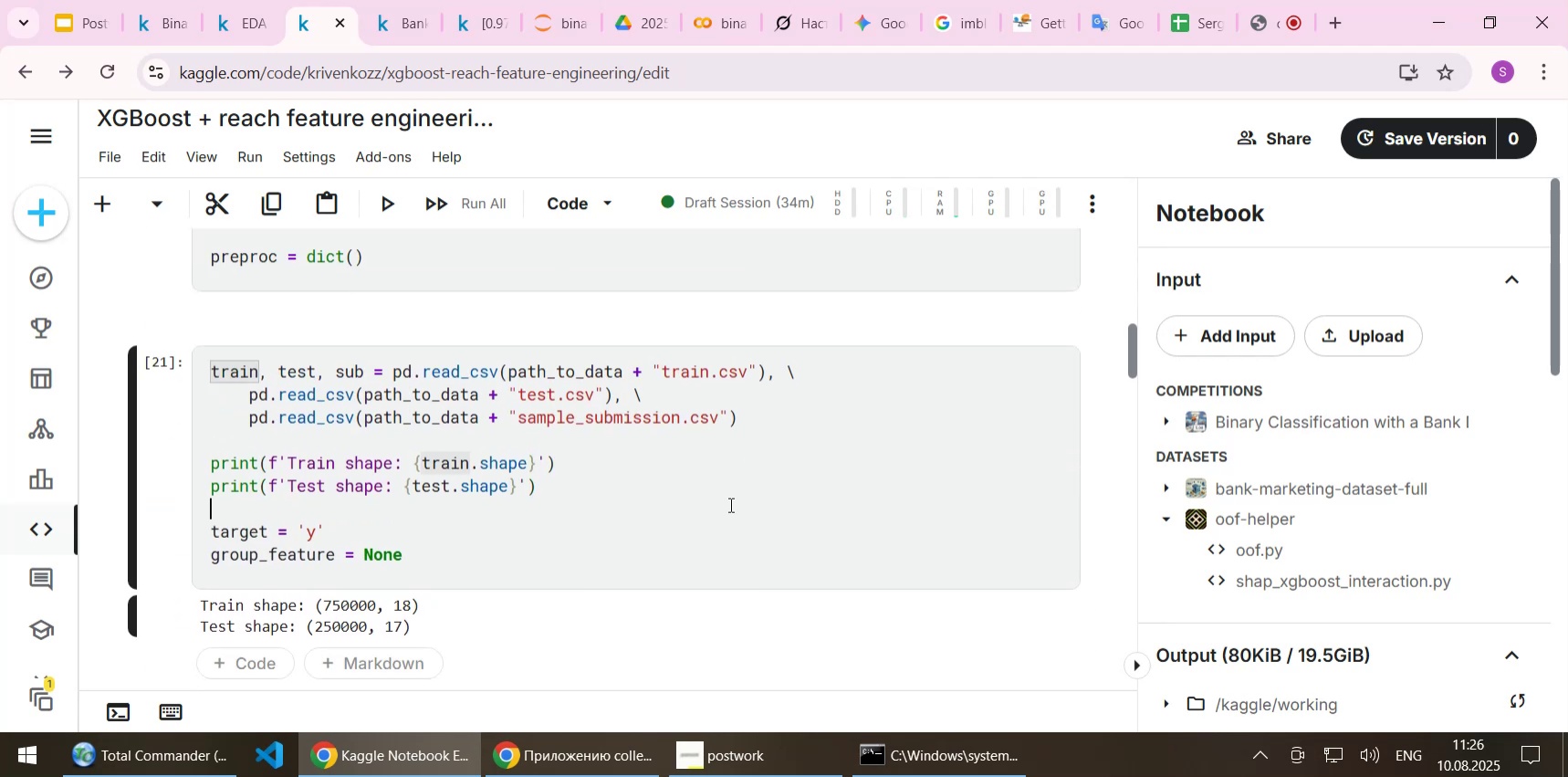 
scroll: coordinate [729, 504], scroll_direction: down, amount: 3.0
 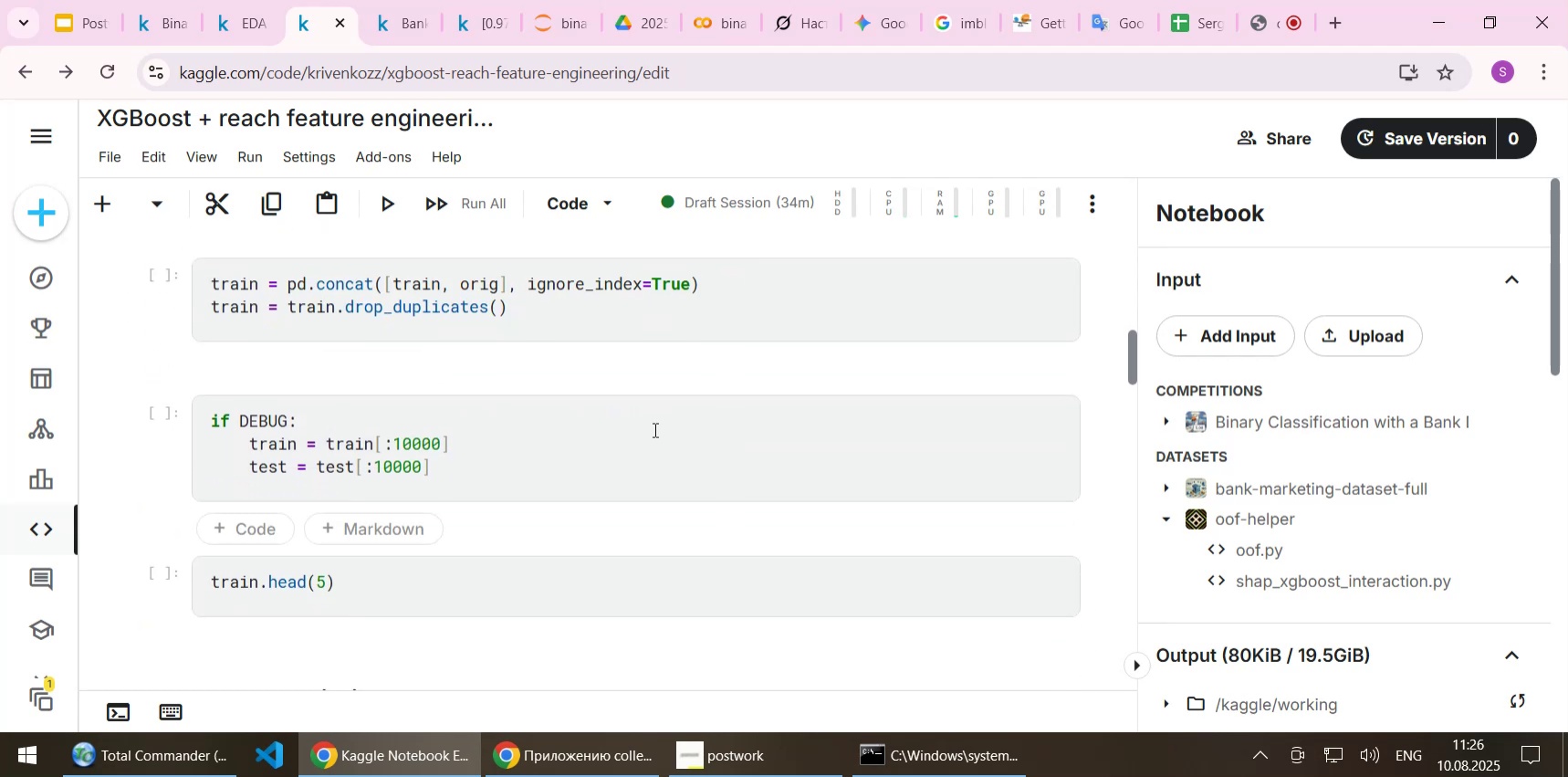 
left_click([653, 429])
 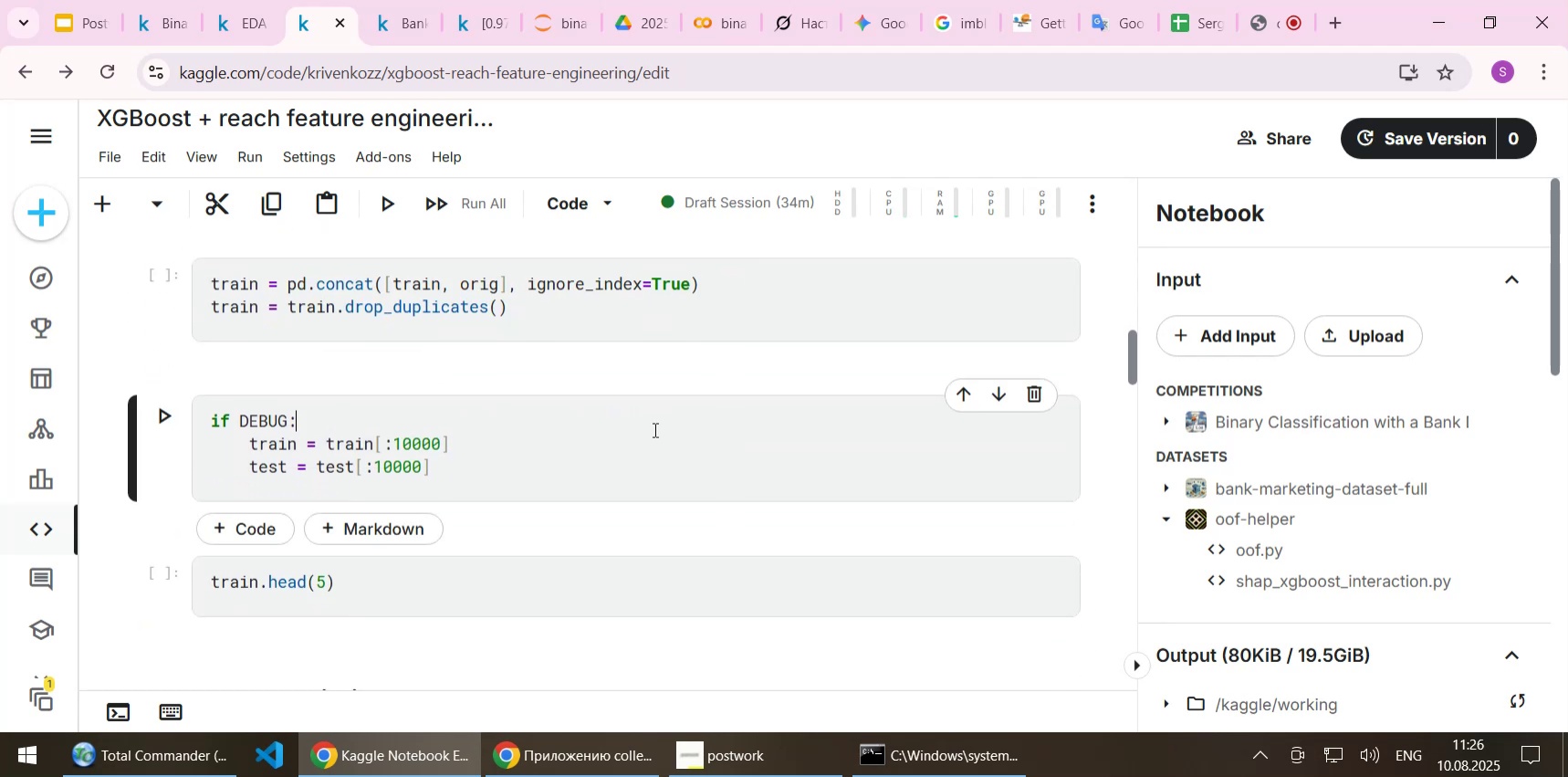 
key(Shift+Enter)
 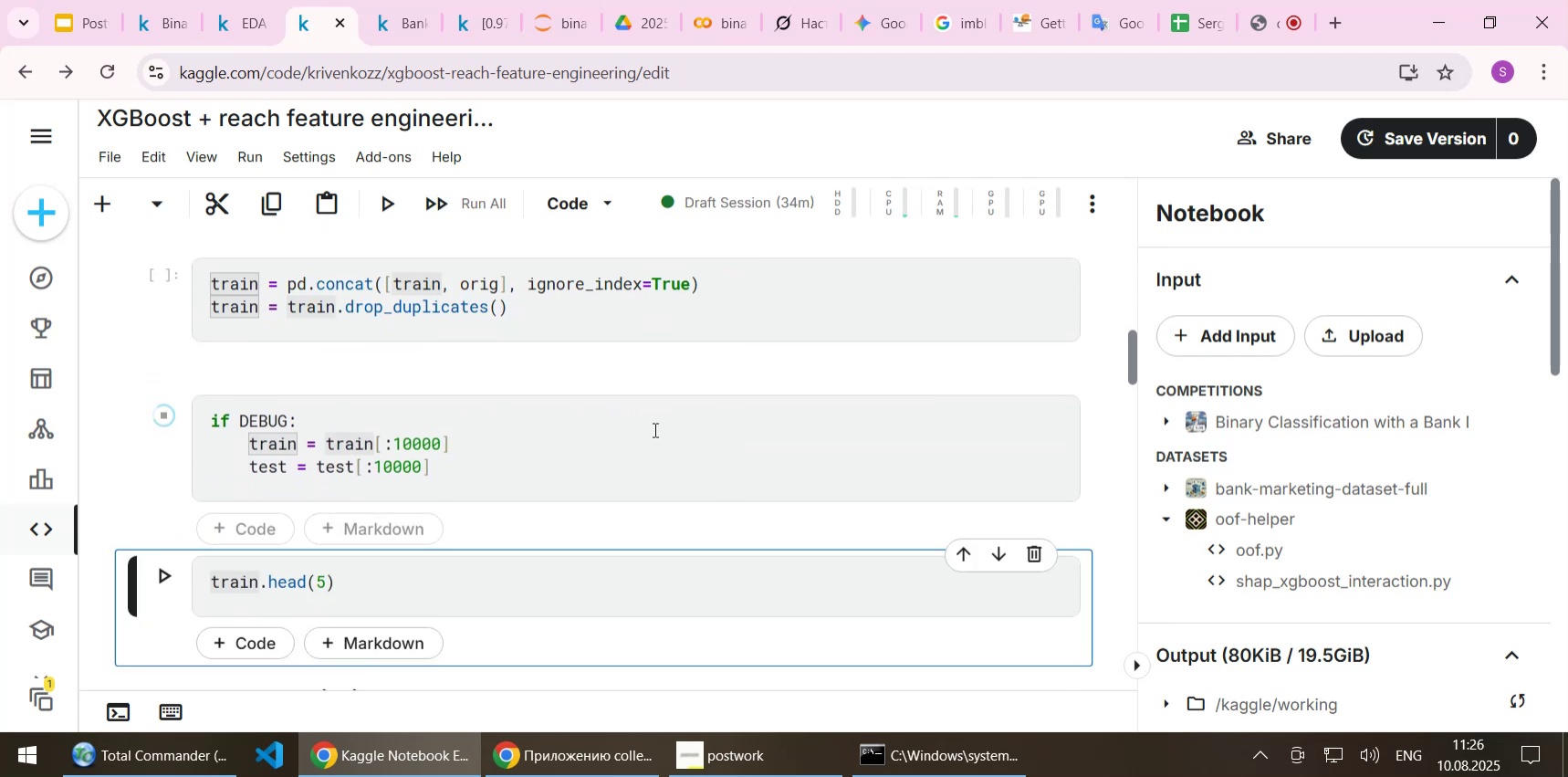 
key(Shift+Enter)
 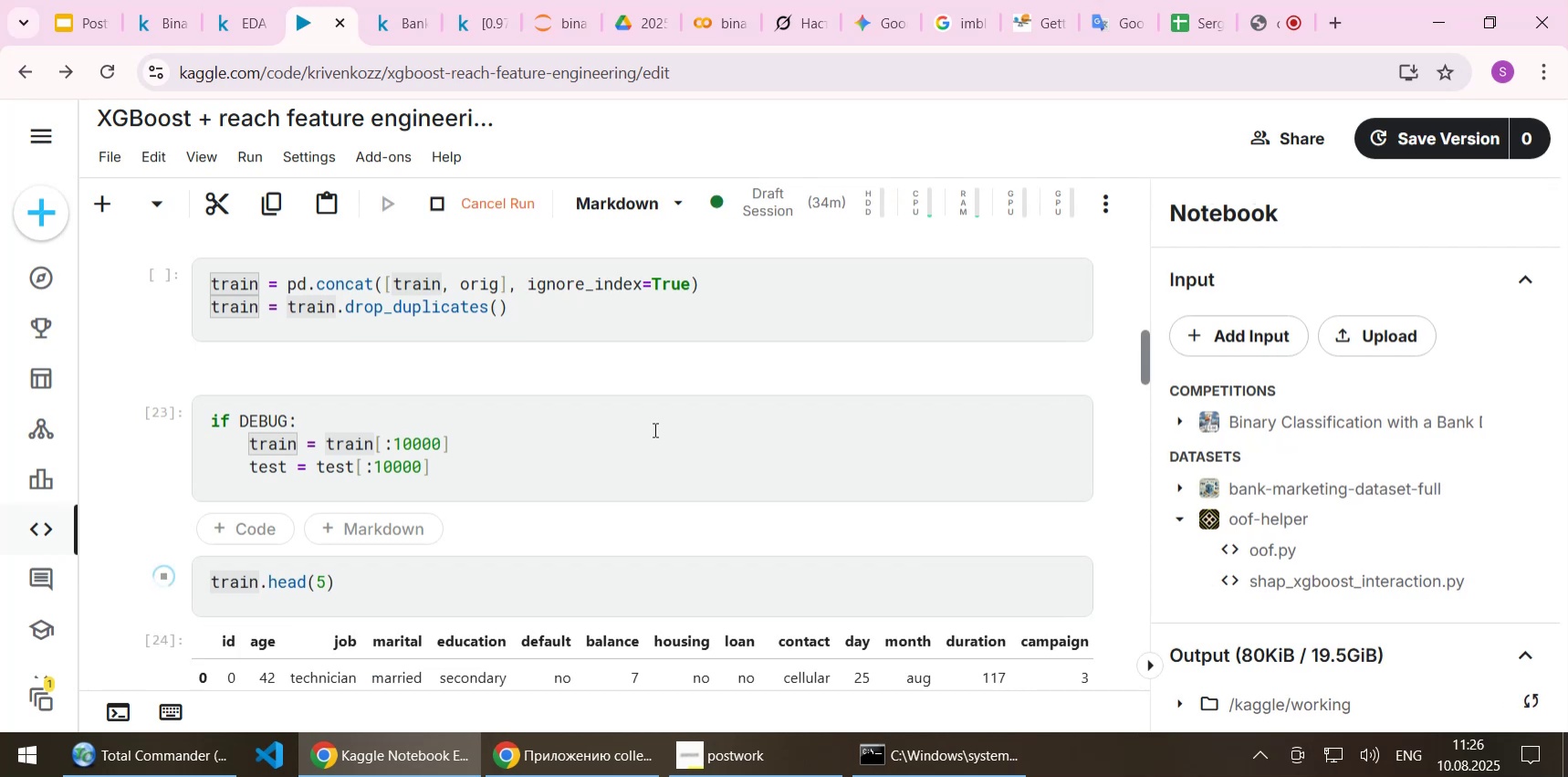 
scroll: coordinate [555, 418], scroll_direction: down, amount: 3.0
 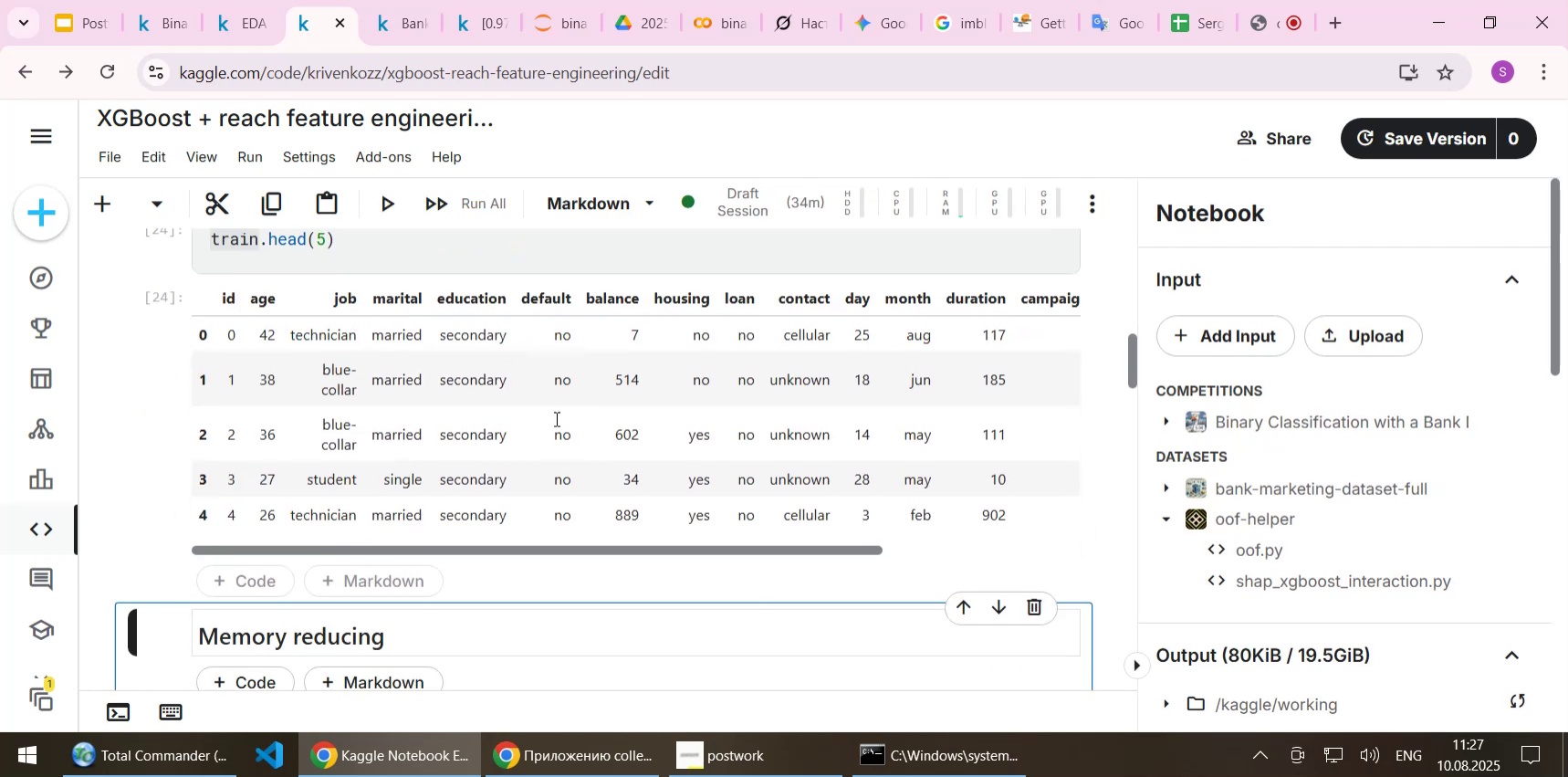 
scroll: coordinate [555, 418], scroll_direction: up, amount: 12.0
 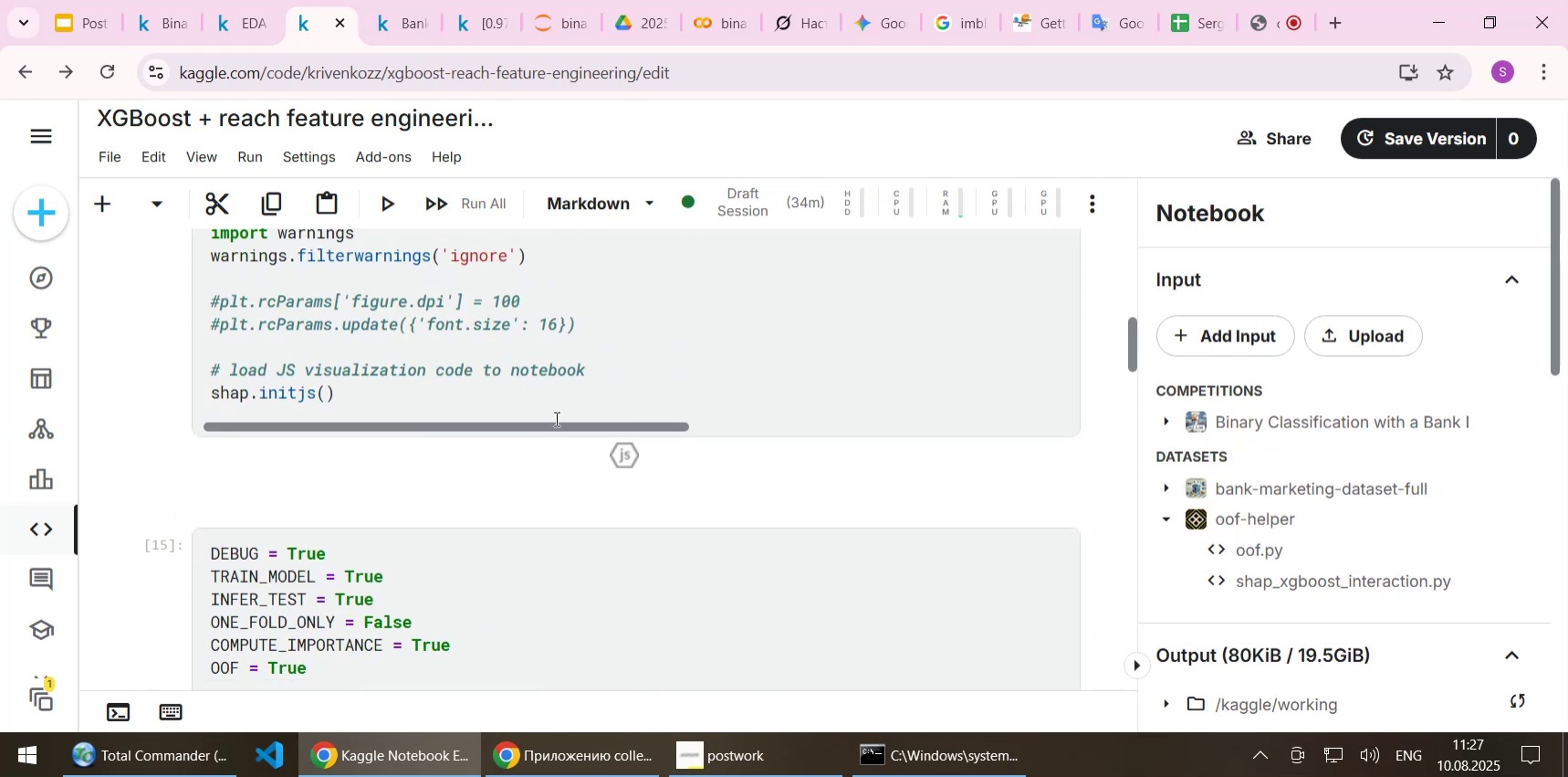 
scroll: coordinate [555, 418], scroll_direction: down, amount: 1.0
 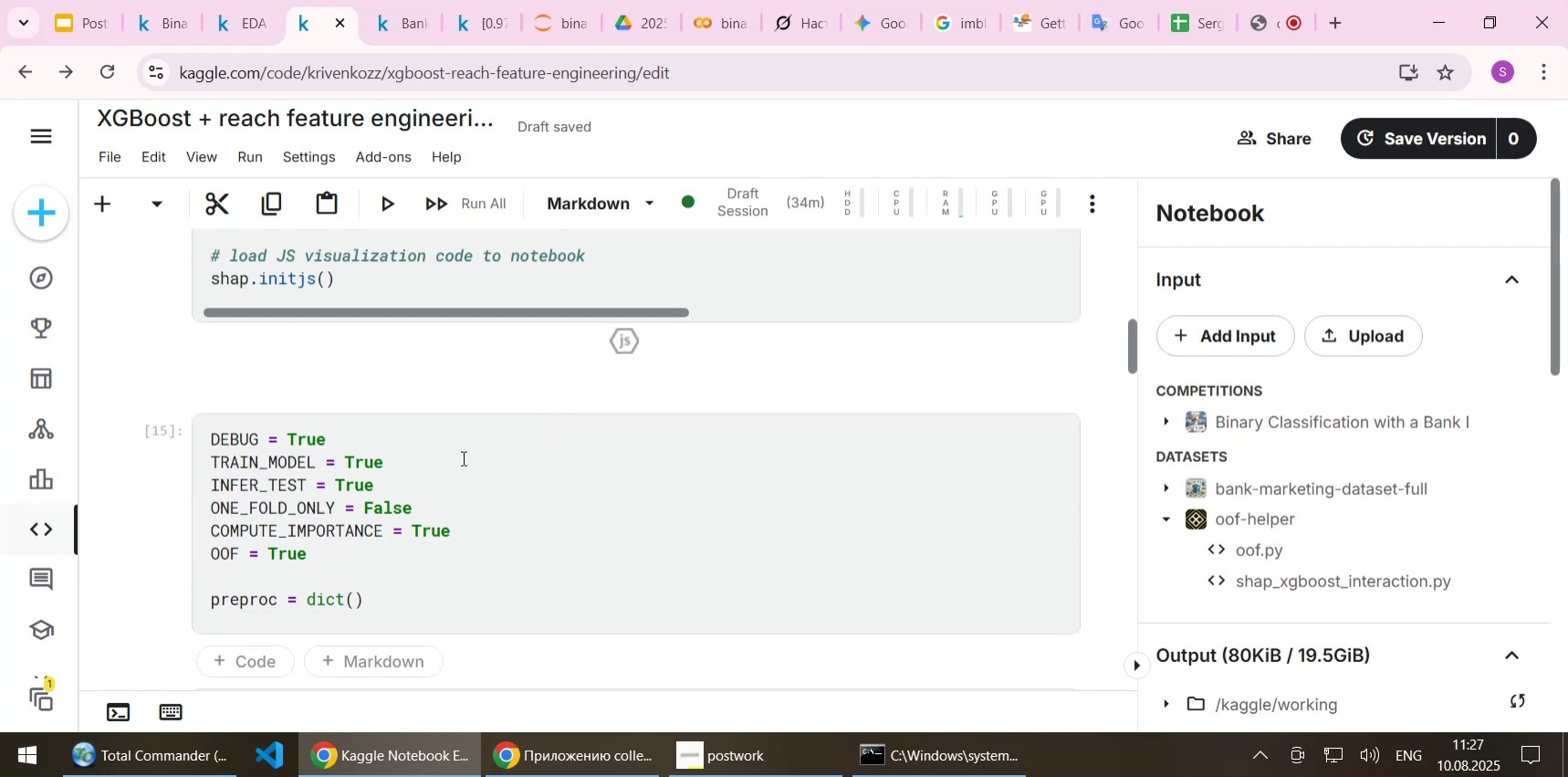 
left_click([359, 485])
 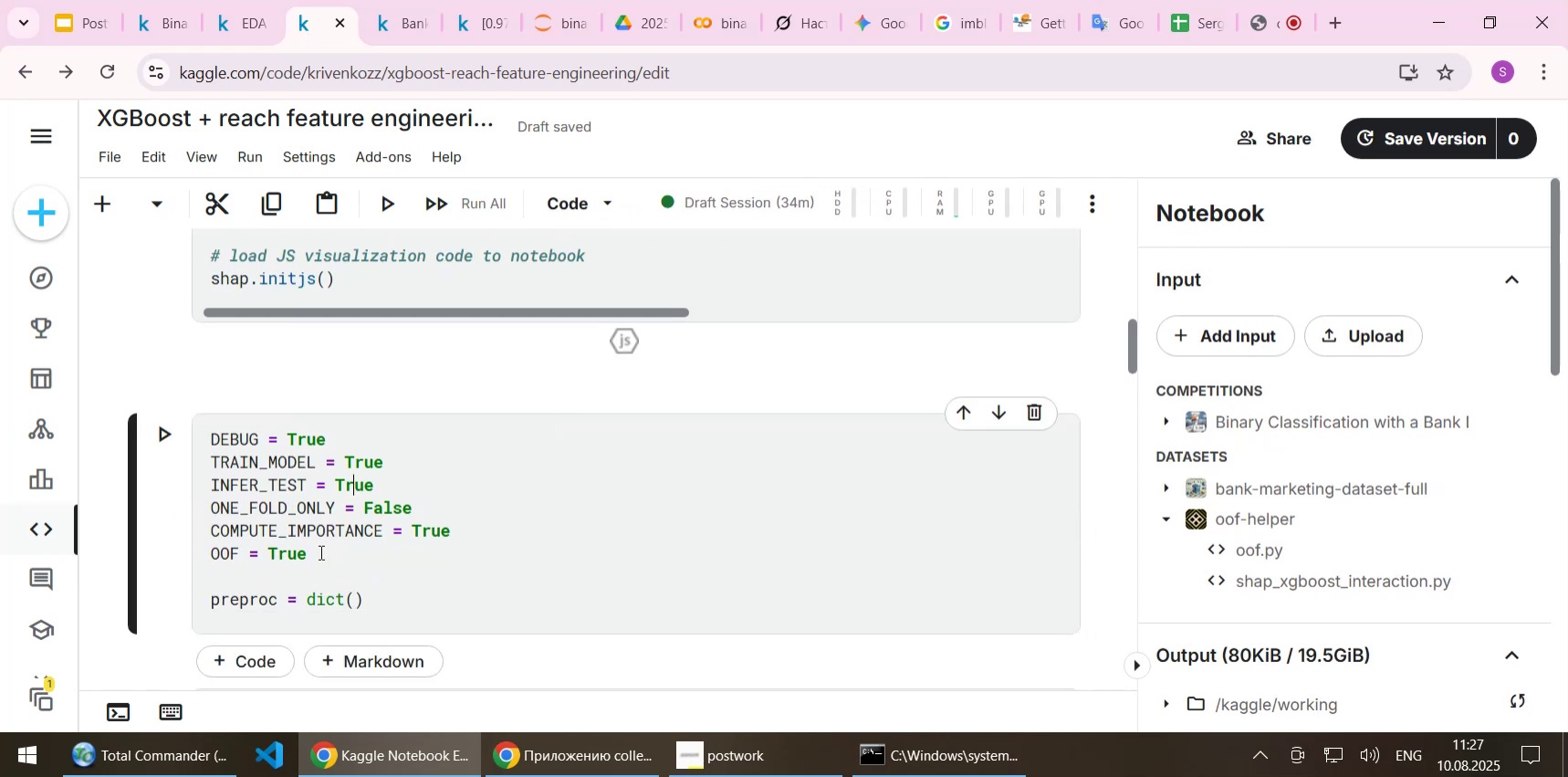 
left_click([312, 560])
 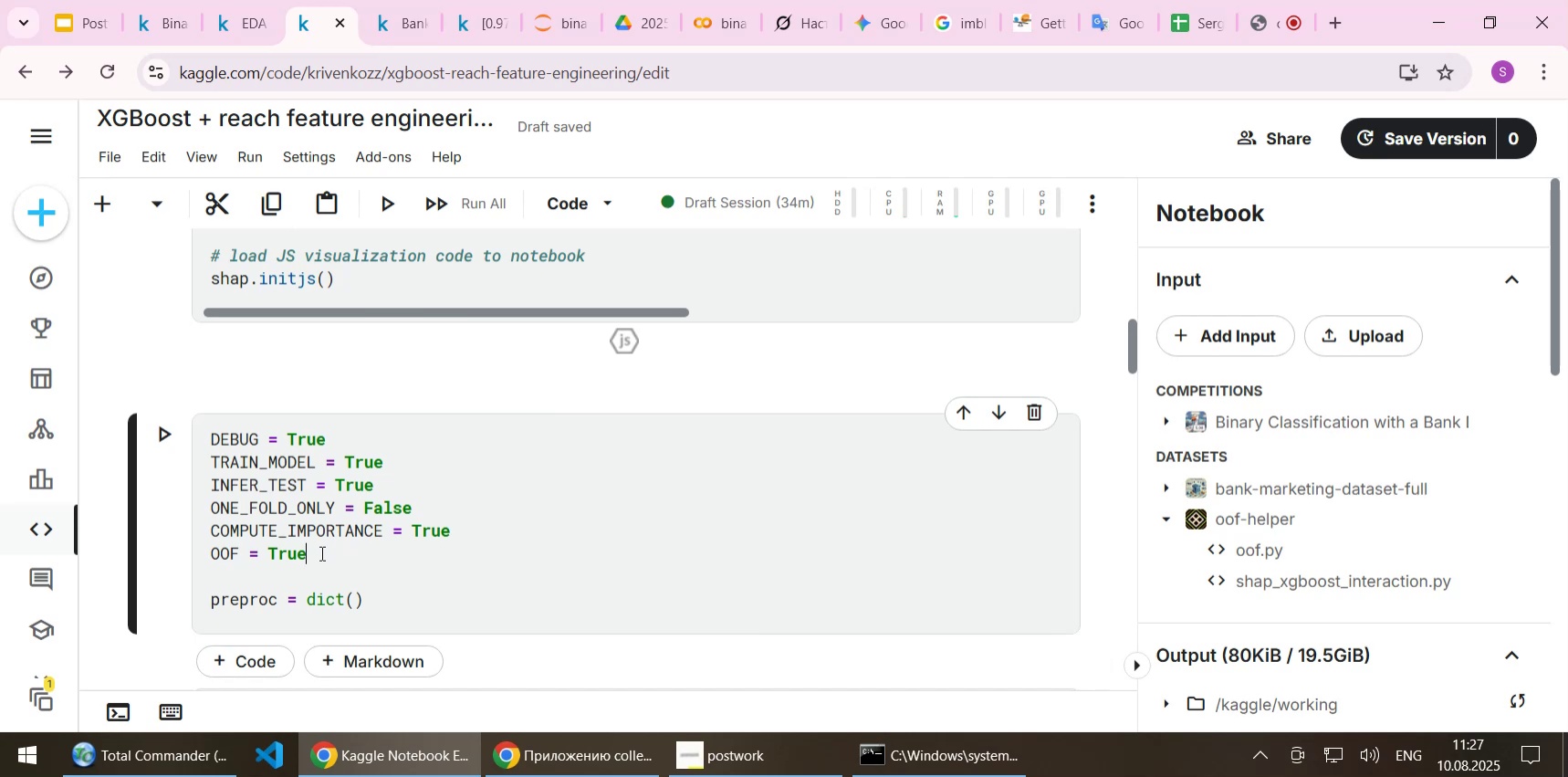 
left_click_drag(start_coordinate=[320, 551], to_coordinate=[187, 464])
 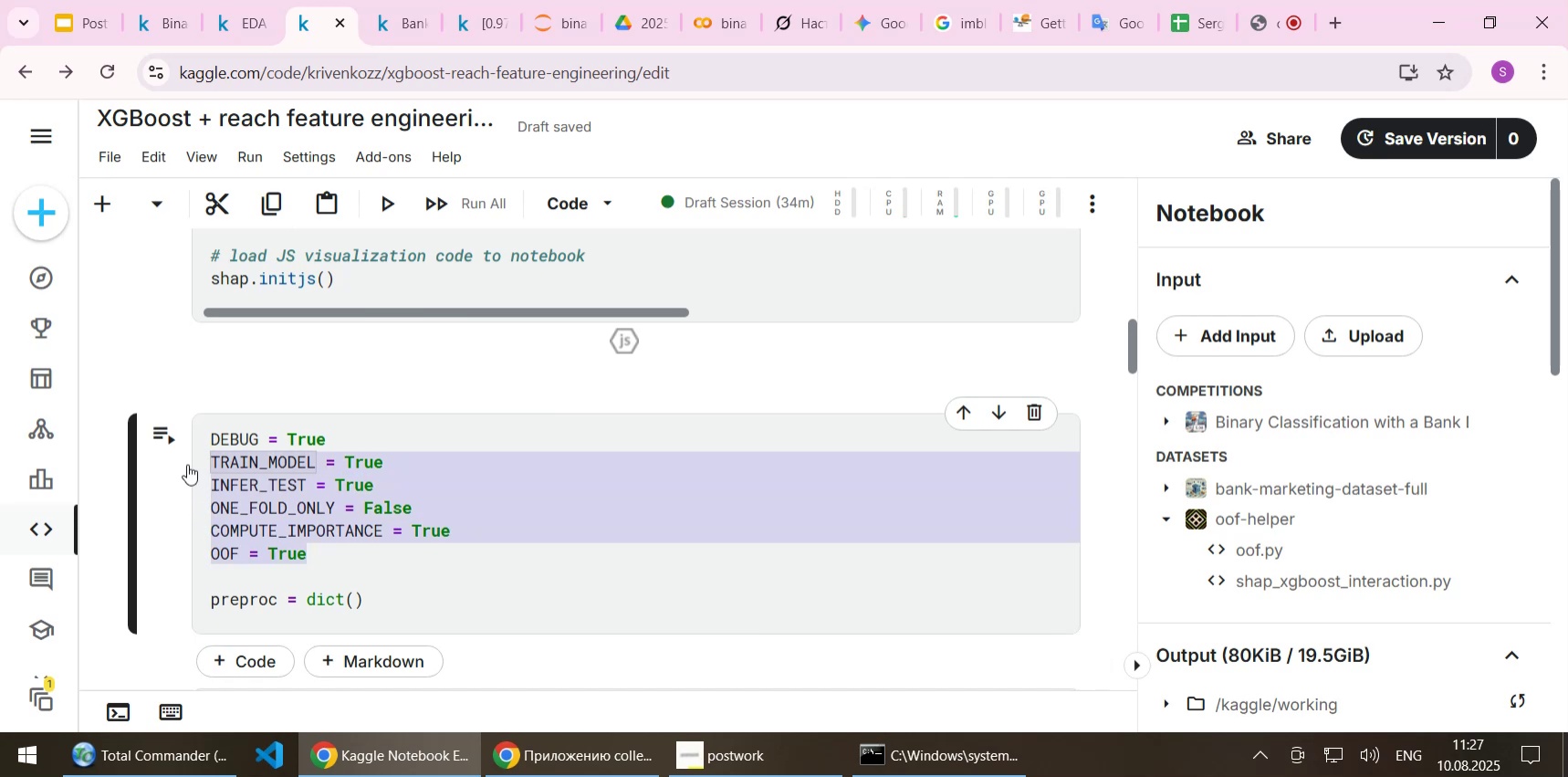 
key(Delete)
 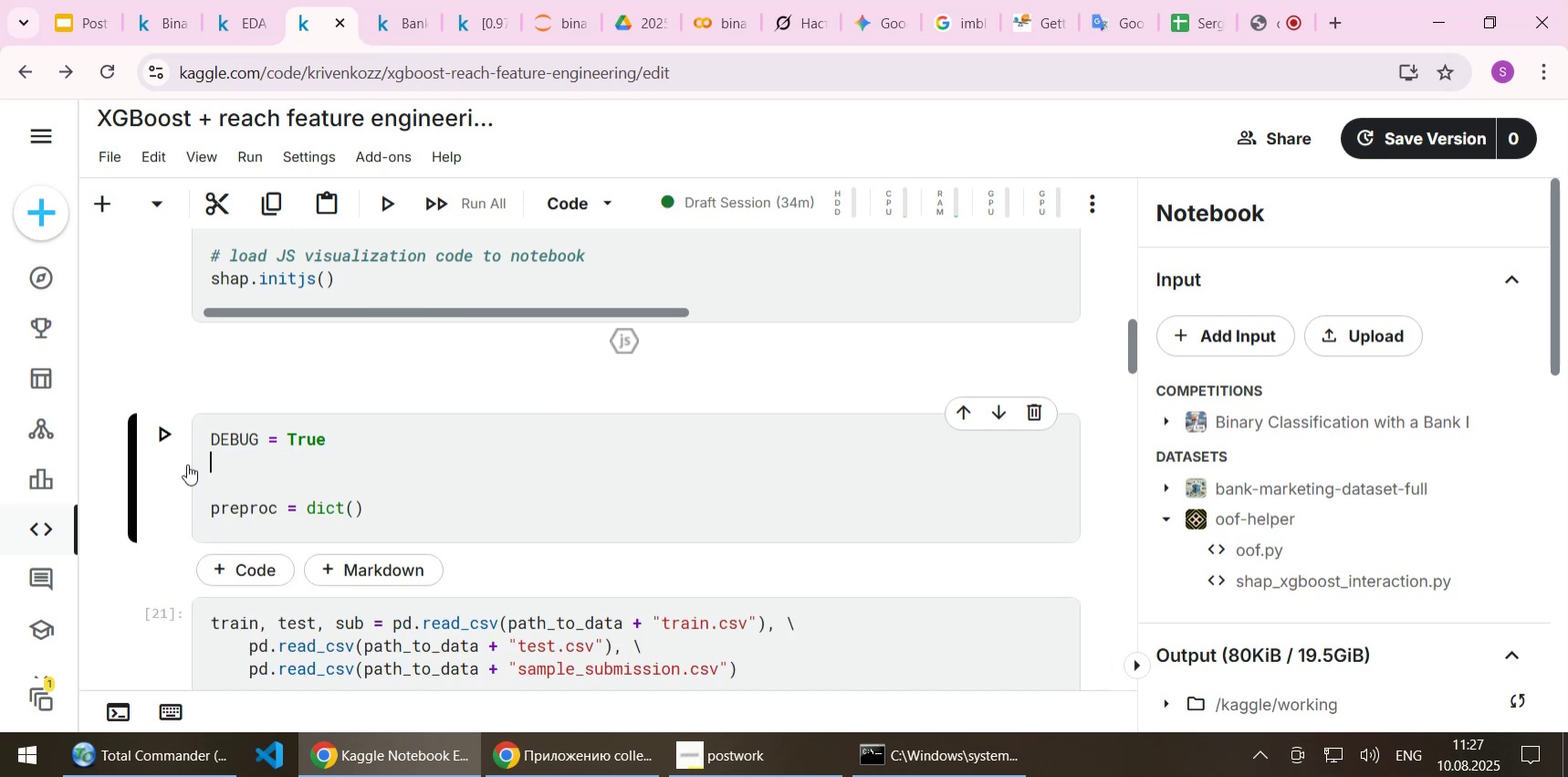 
key(Delete)
 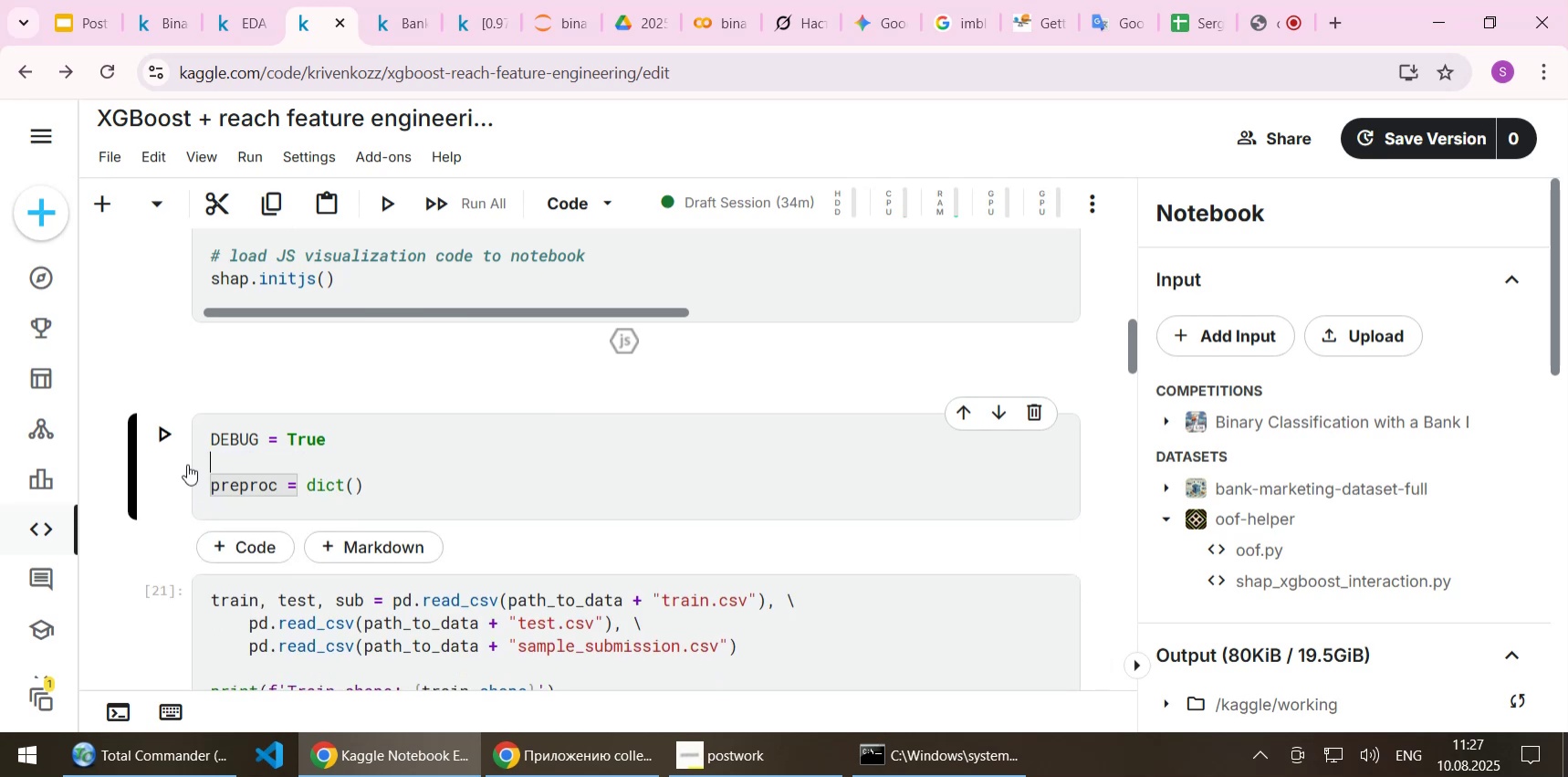 
key(Shift+Enter)
 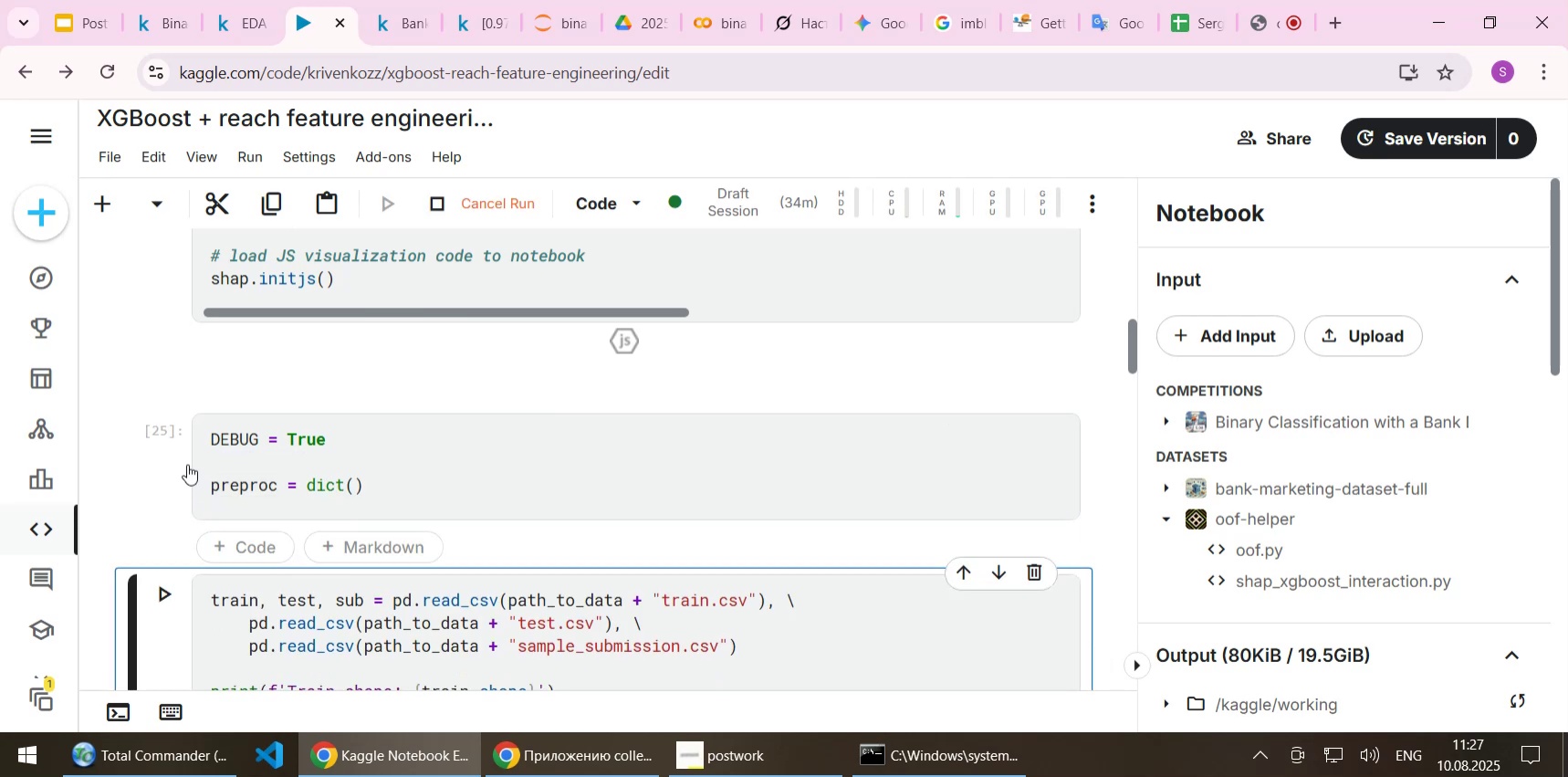 
scroll: coordinate [407, 491], scroll_direction: down, amount: 5.0
 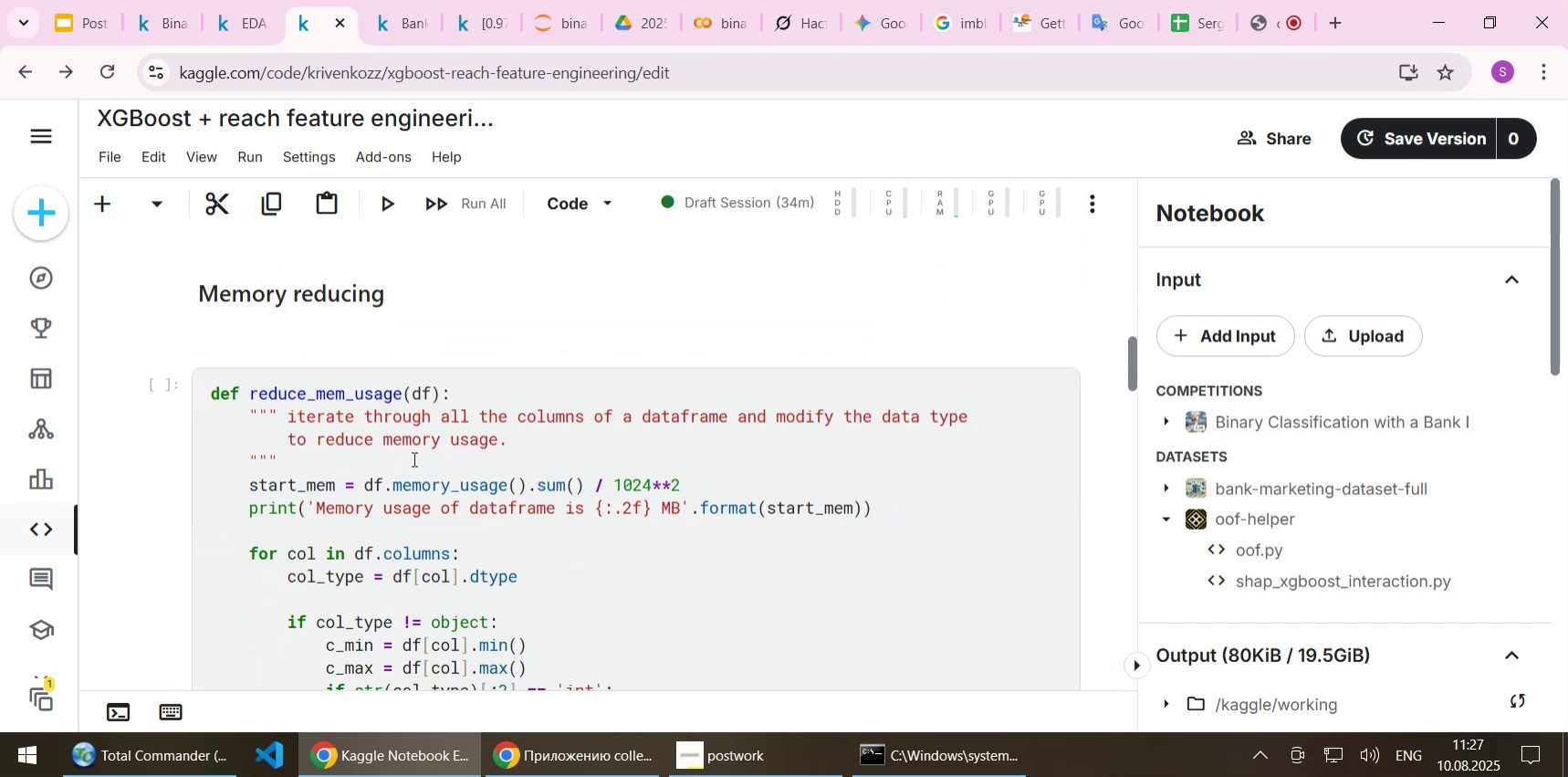 
left_click([413, 457])
 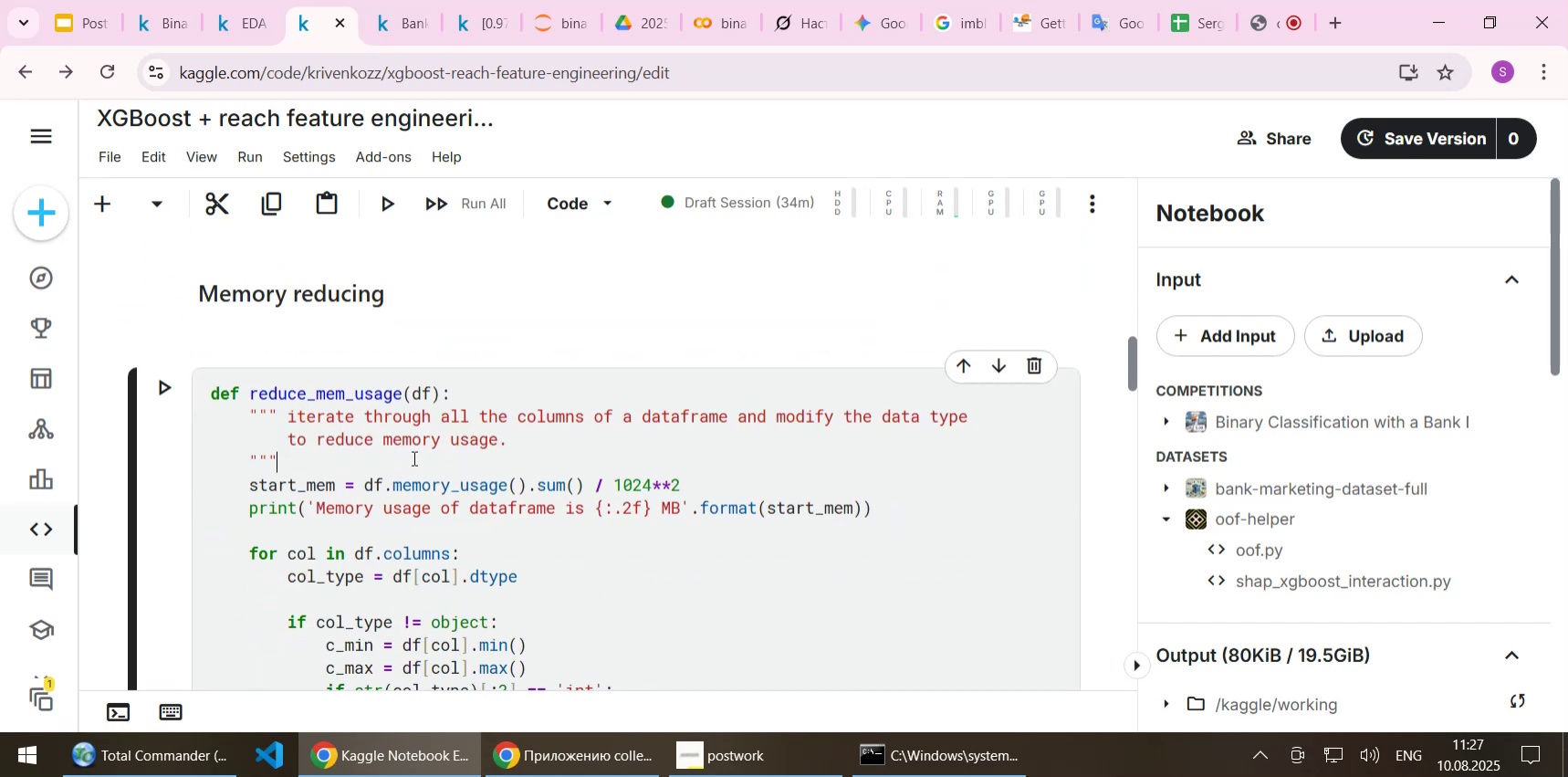 
key(Shift+Enter)
 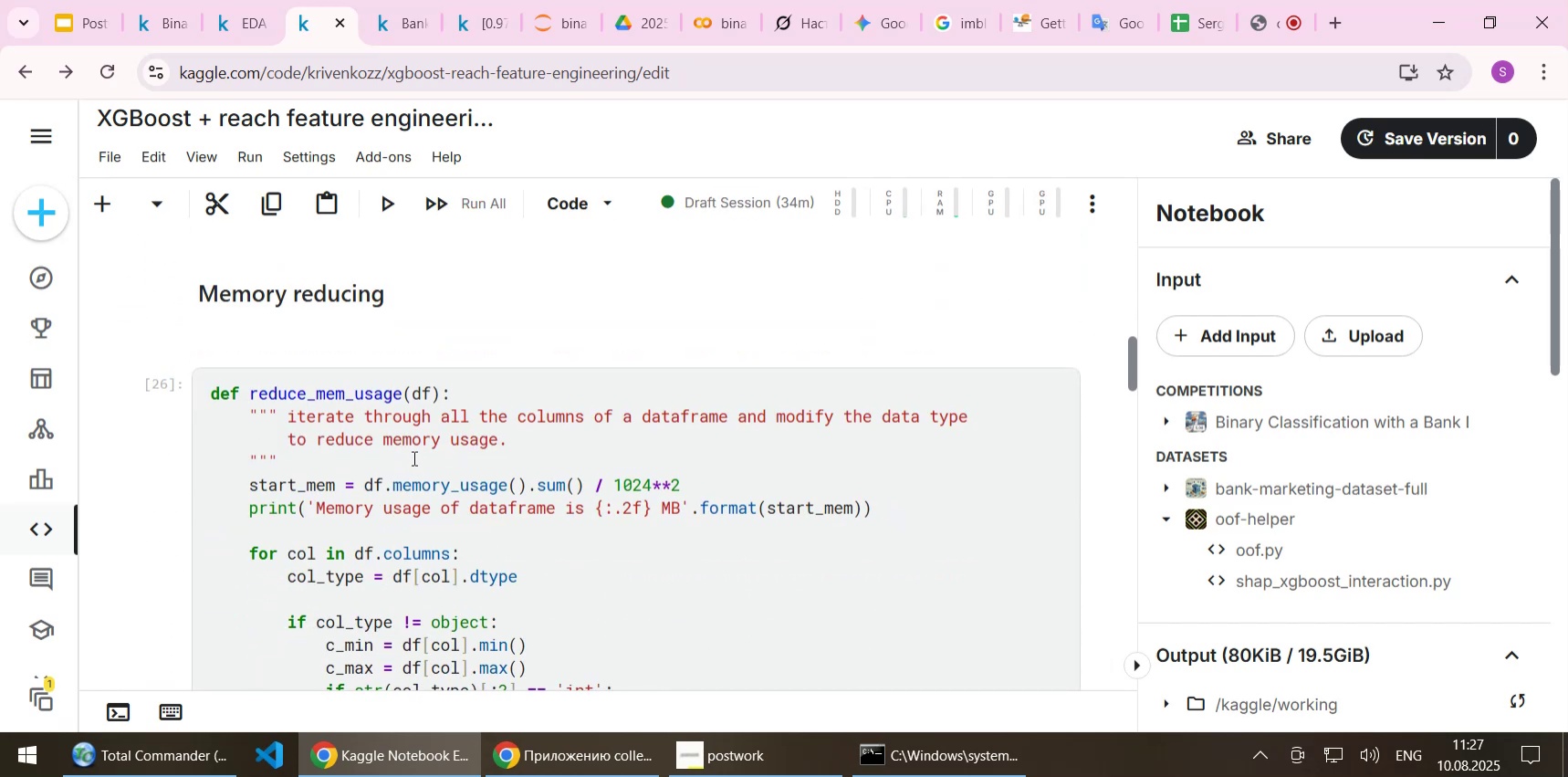 
scroll: coordinate [428, 471], scroll_direction: down, amount: 9.0
 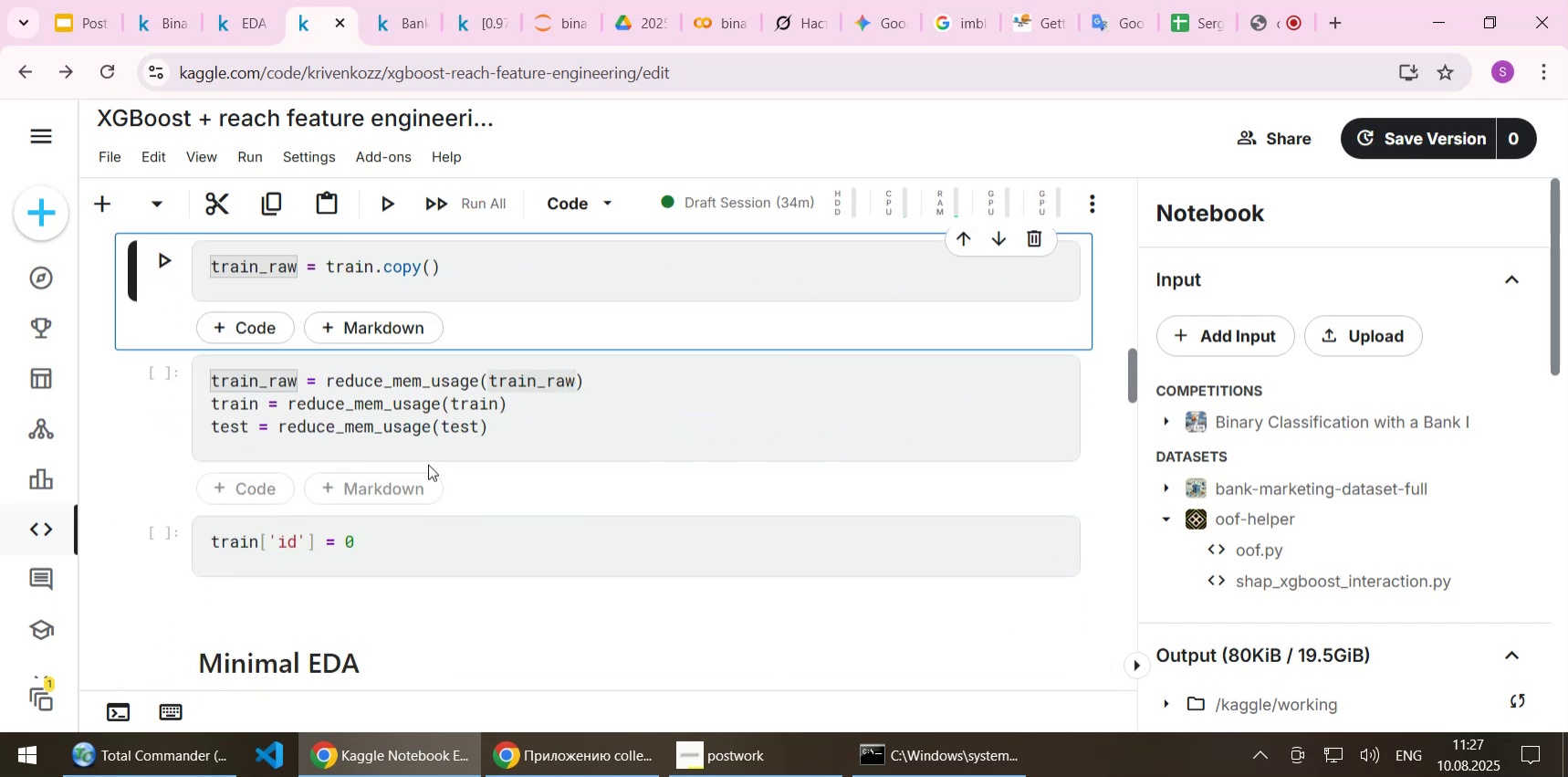 
scroll: coordinate [431, 394], scroll_direction: up, amount: 1.0
 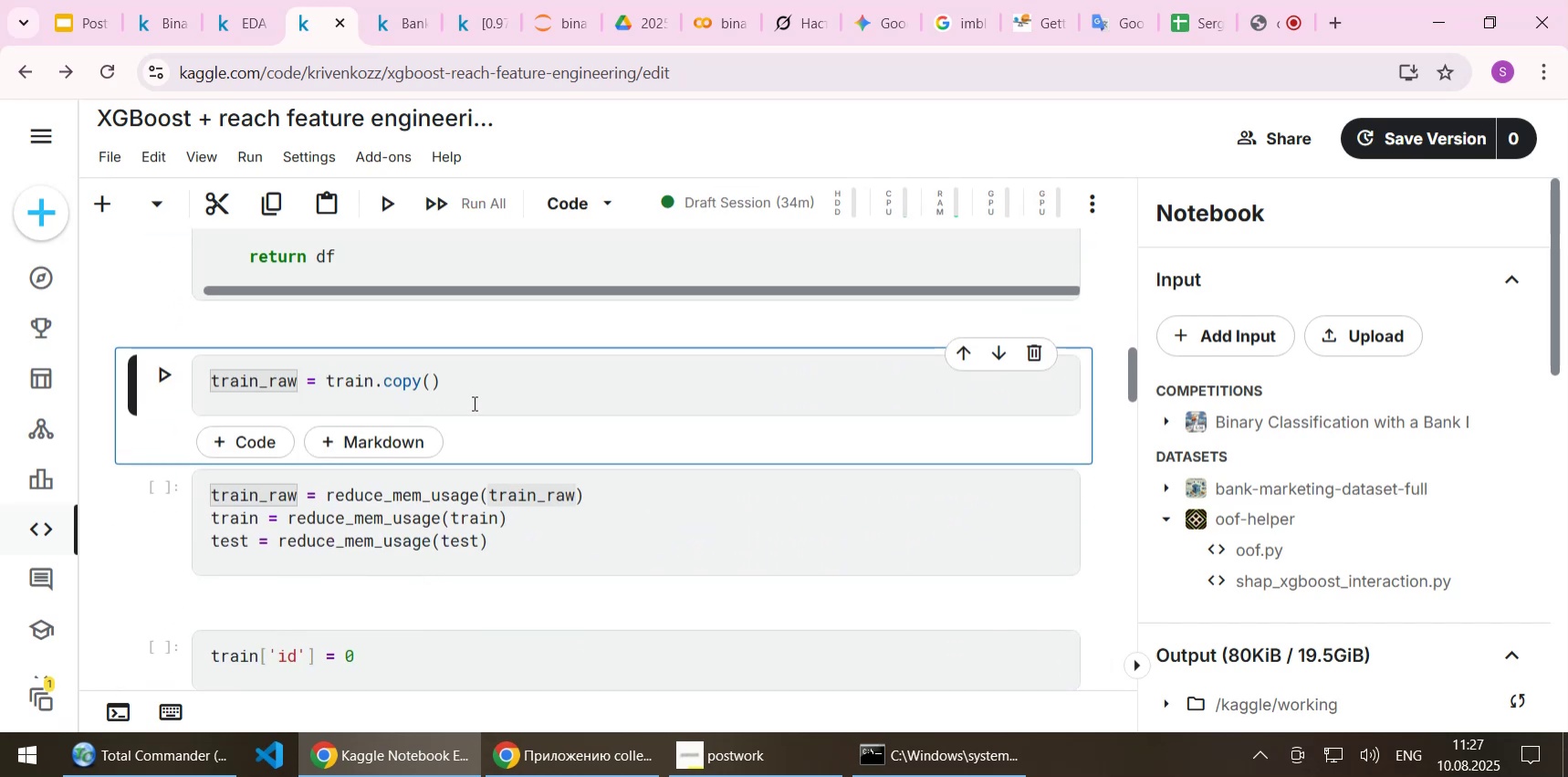 
left_click([478, 402])
 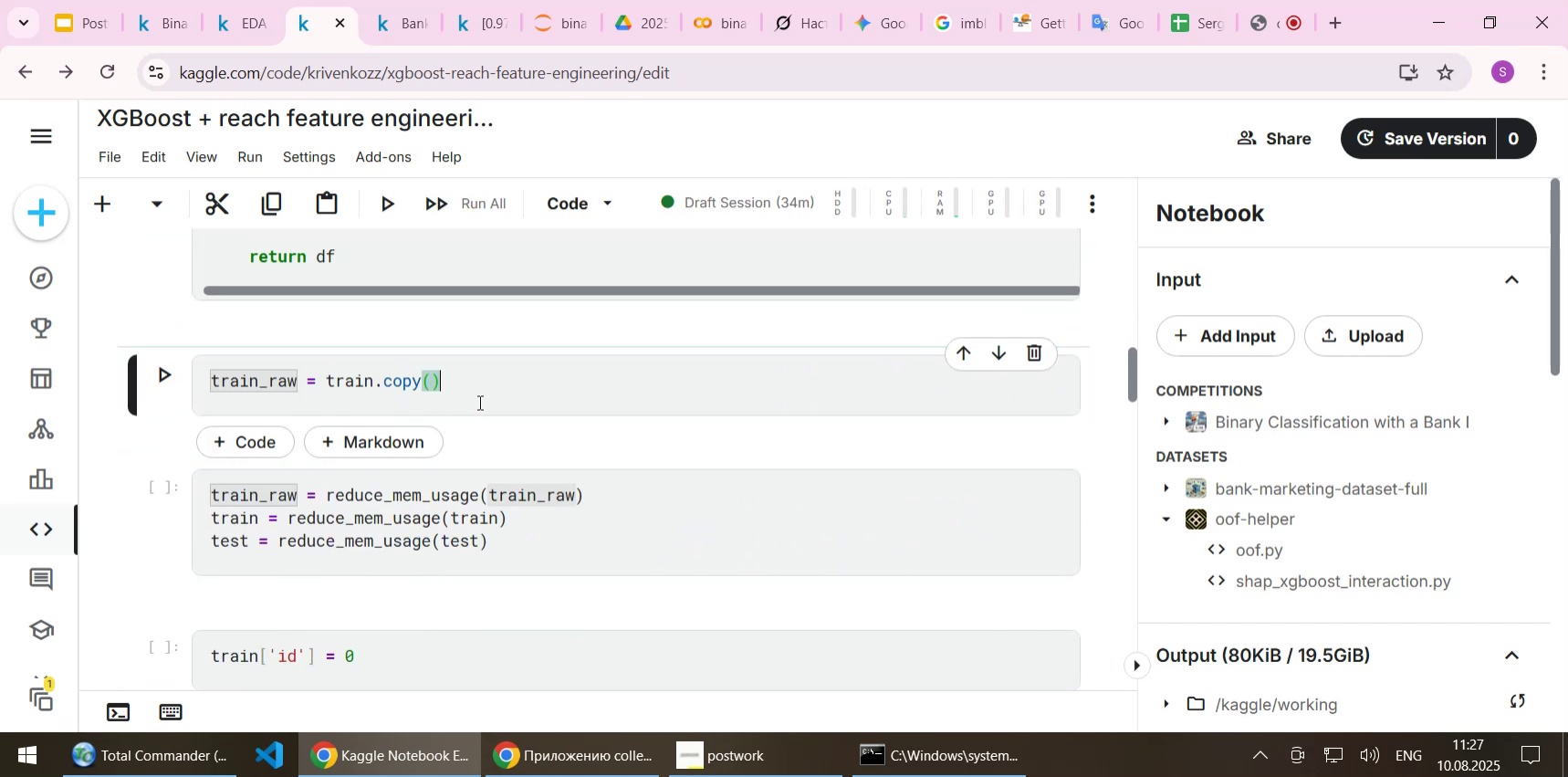 
key(Shift+Enter)
 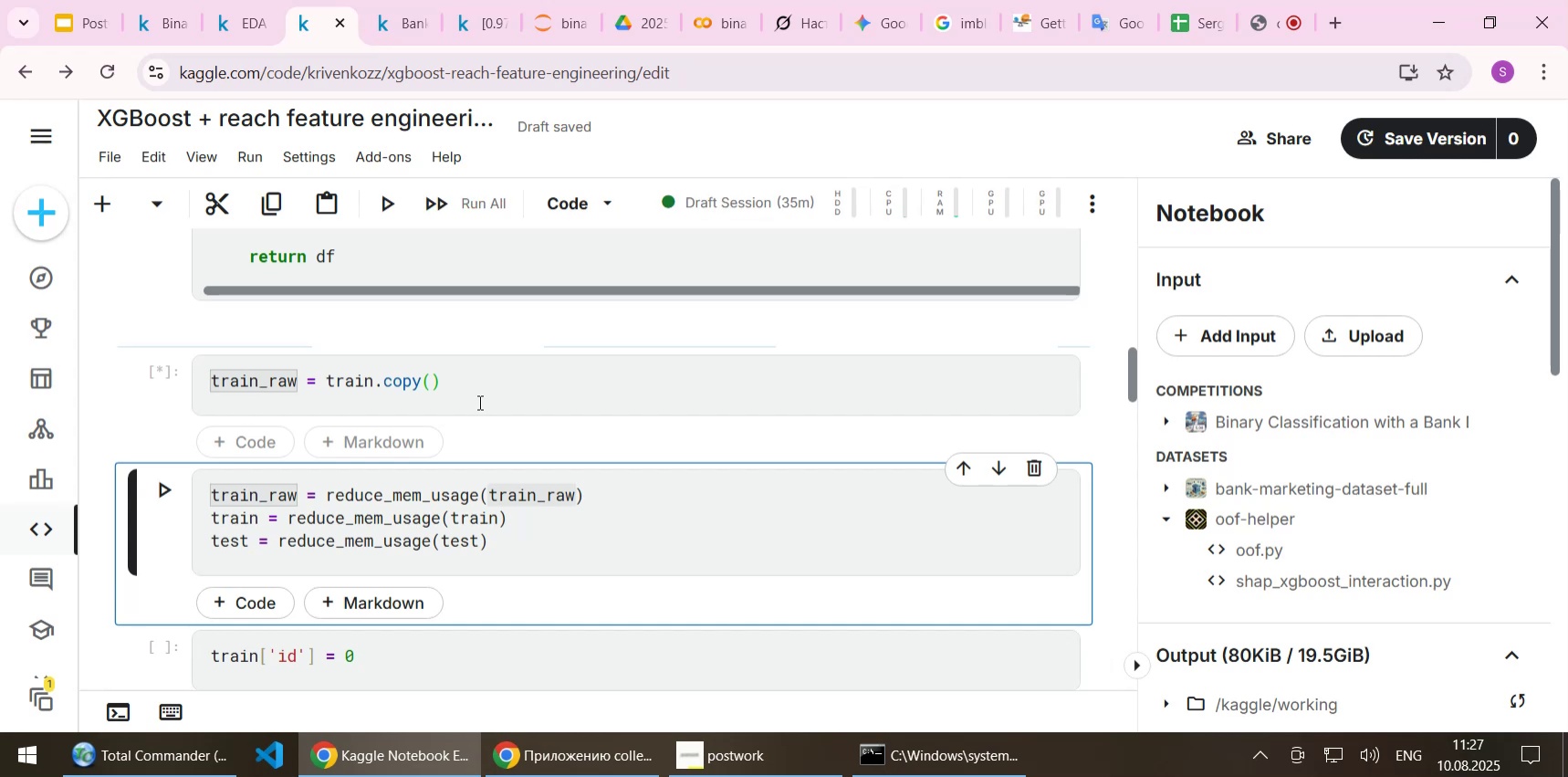 
wait(12.51)
 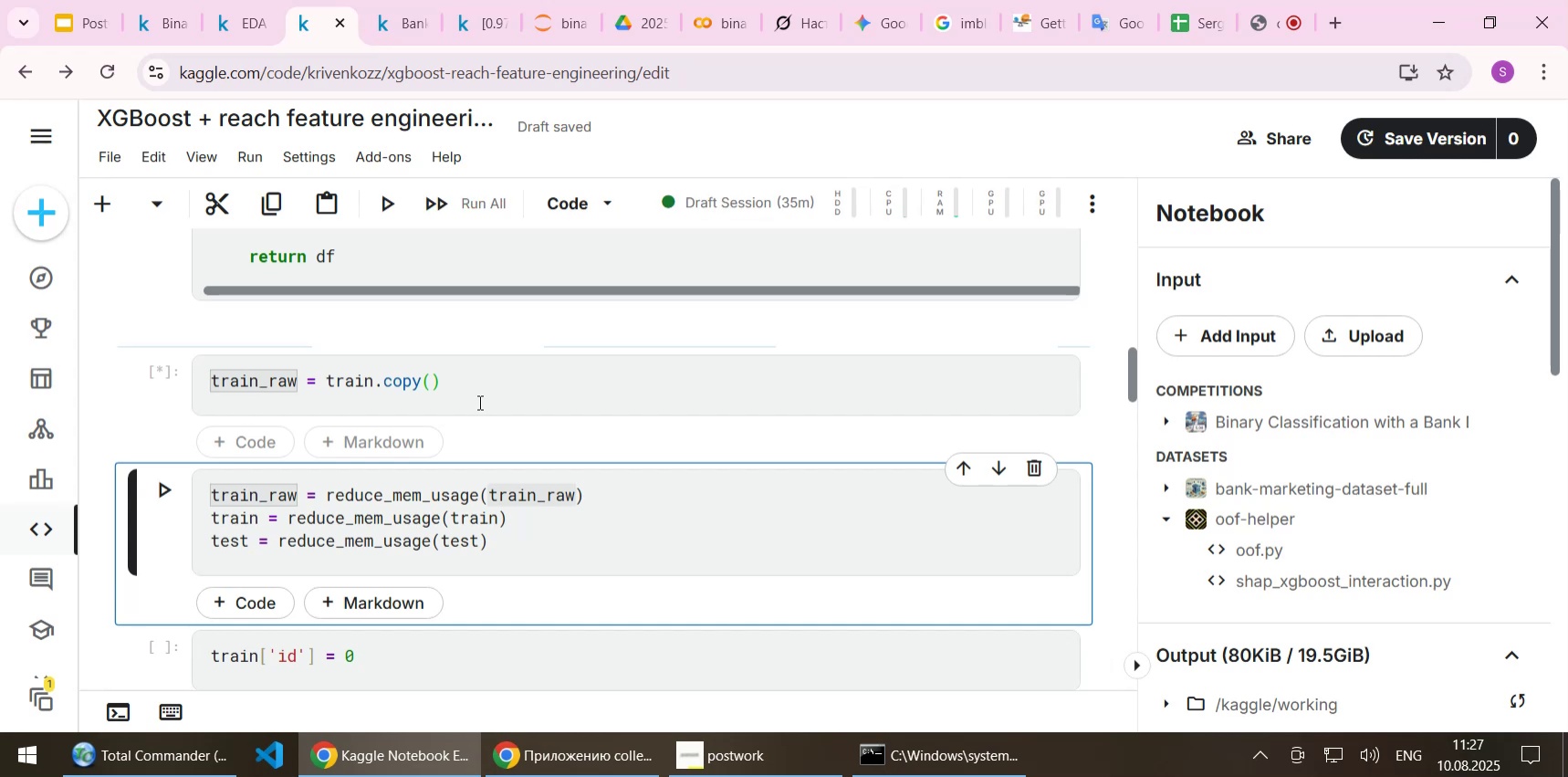 
left_click([633, 548])
 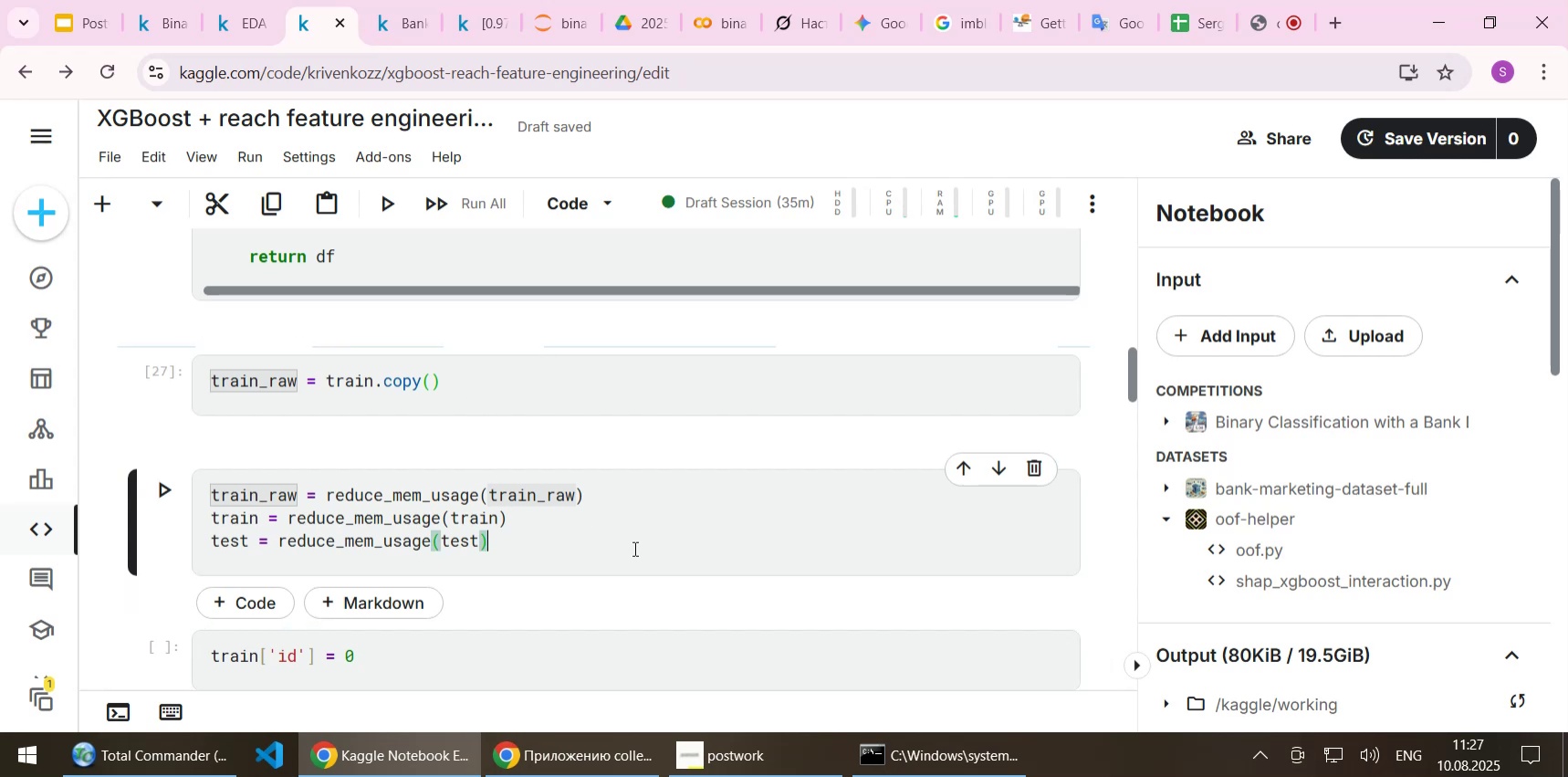 
key(Shift+Enter)
 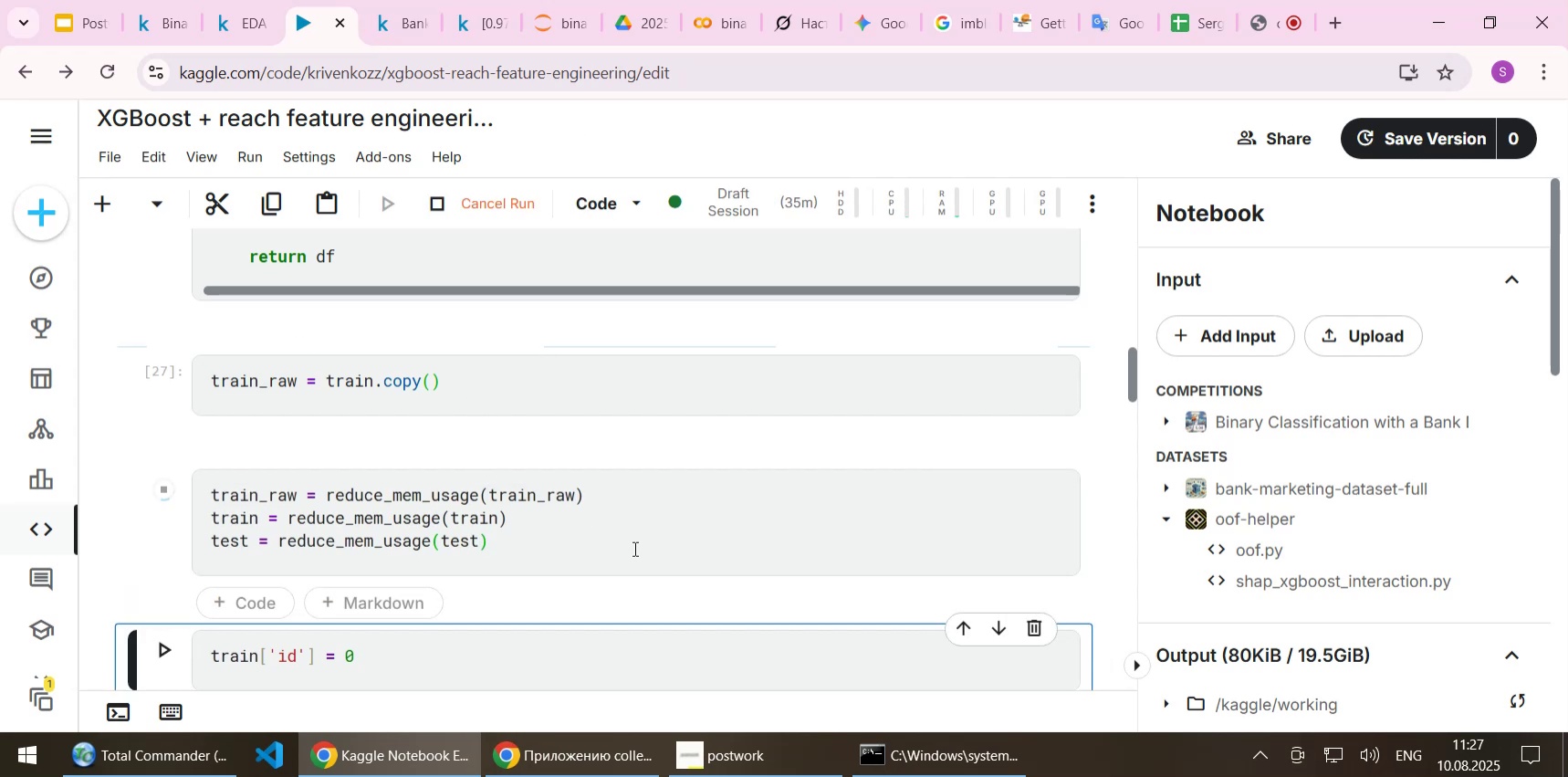 
scroll: coordinate [722, 446], scroll_direction: down, amount: 4.0
 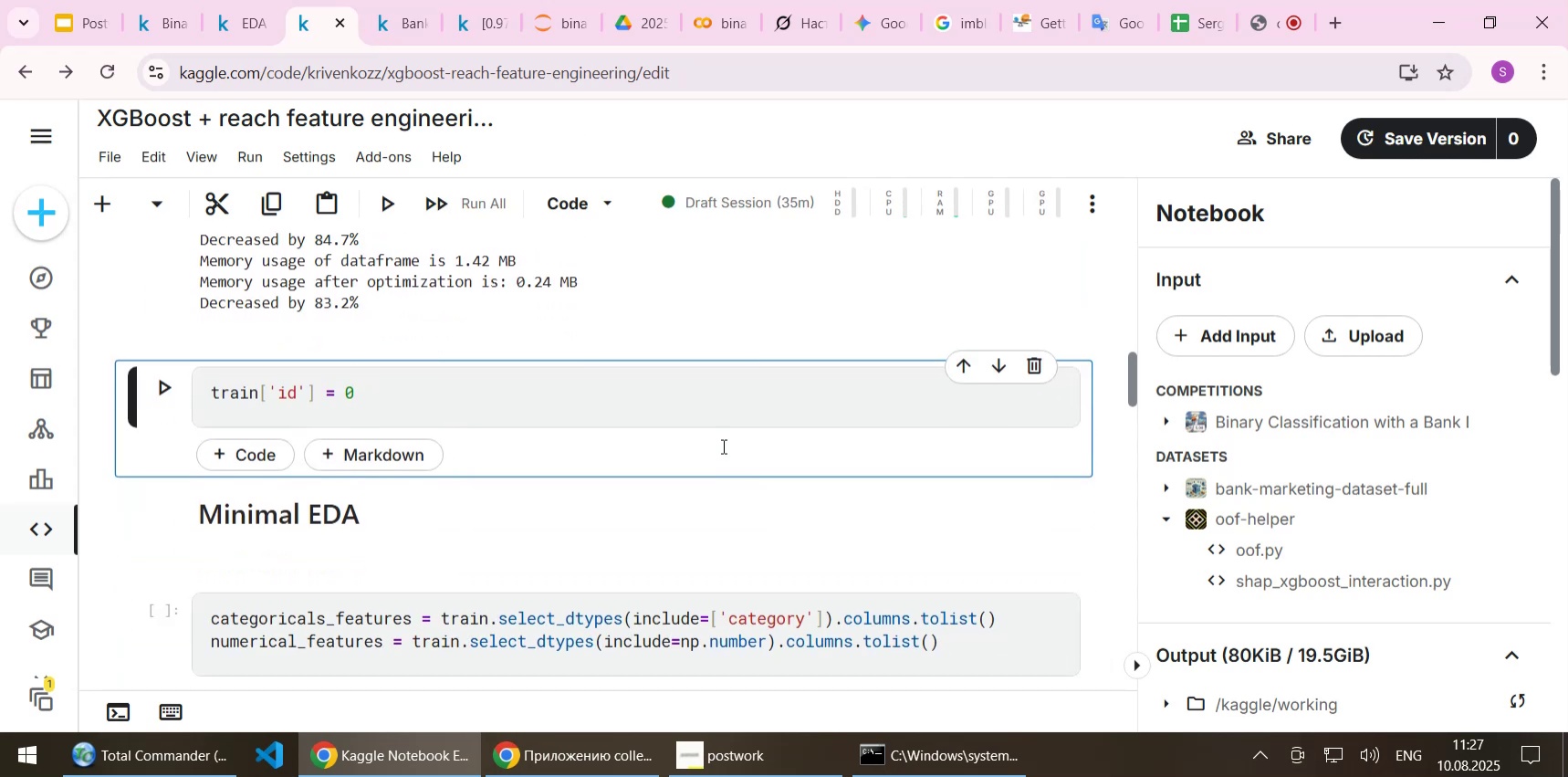 
key(Shift+Enter)
 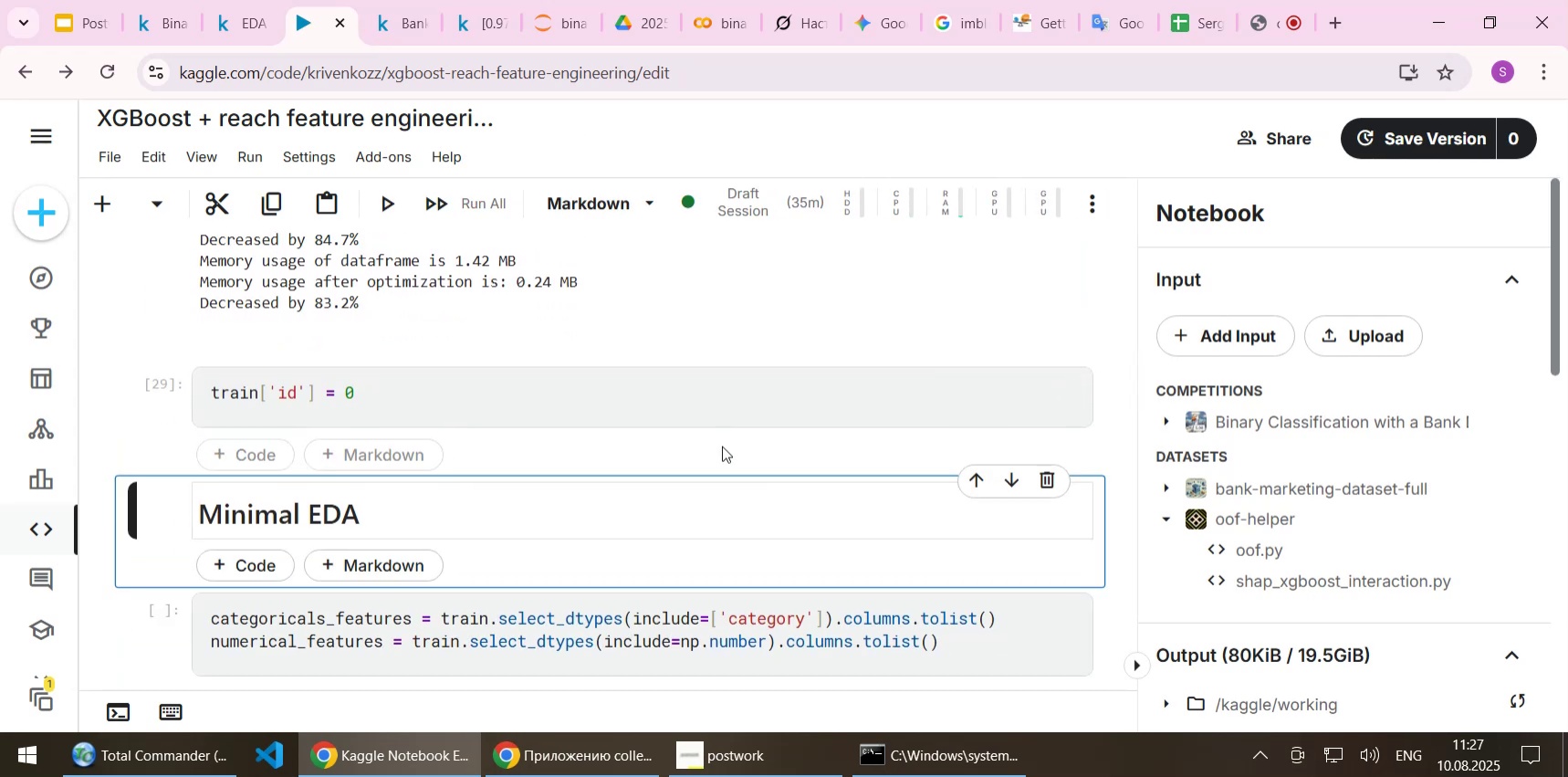 
scroll: coordinate [722, 446], scroll_direction: down, amount: 1.0
 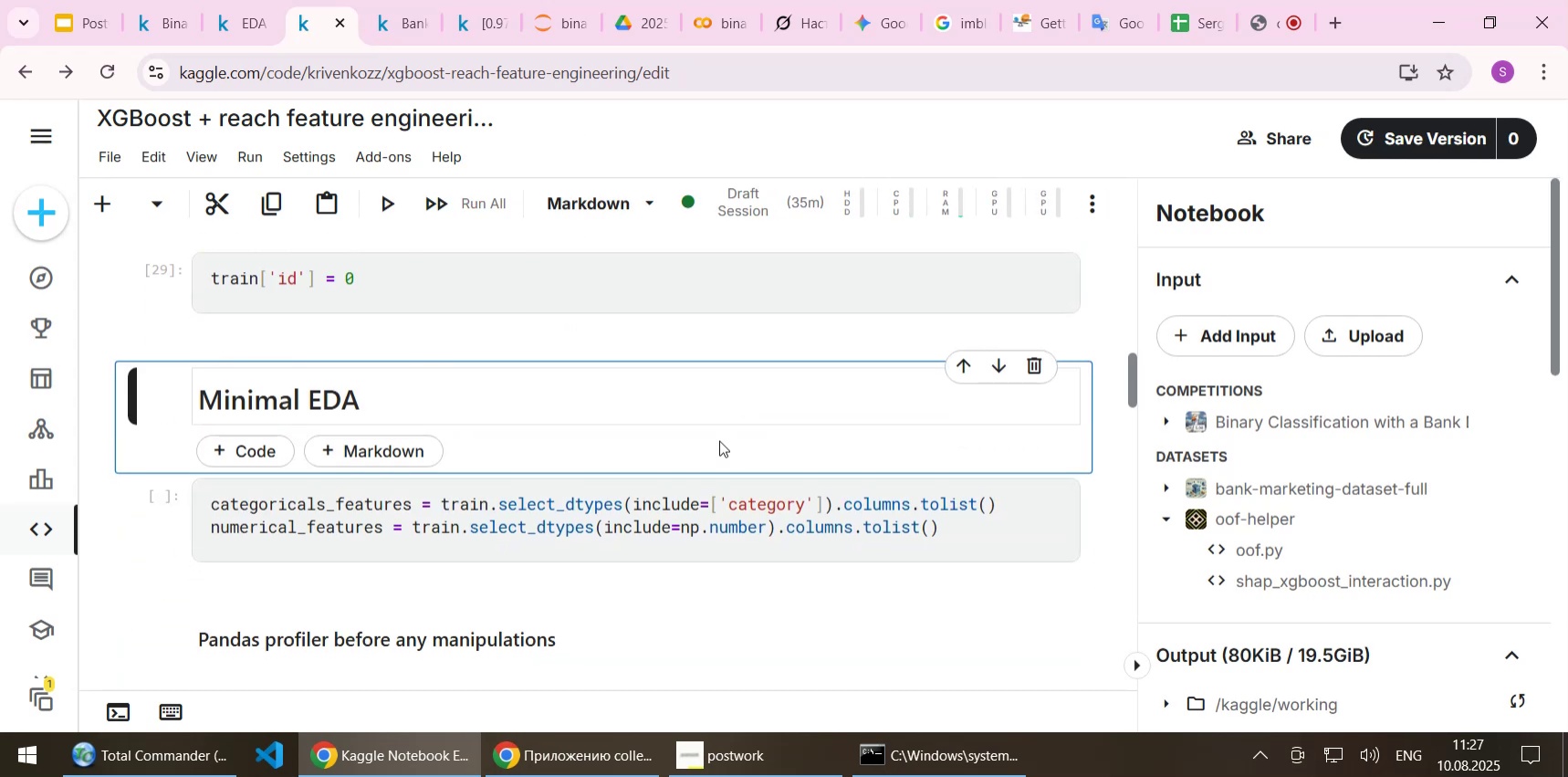 
key(Shift+Enter)
 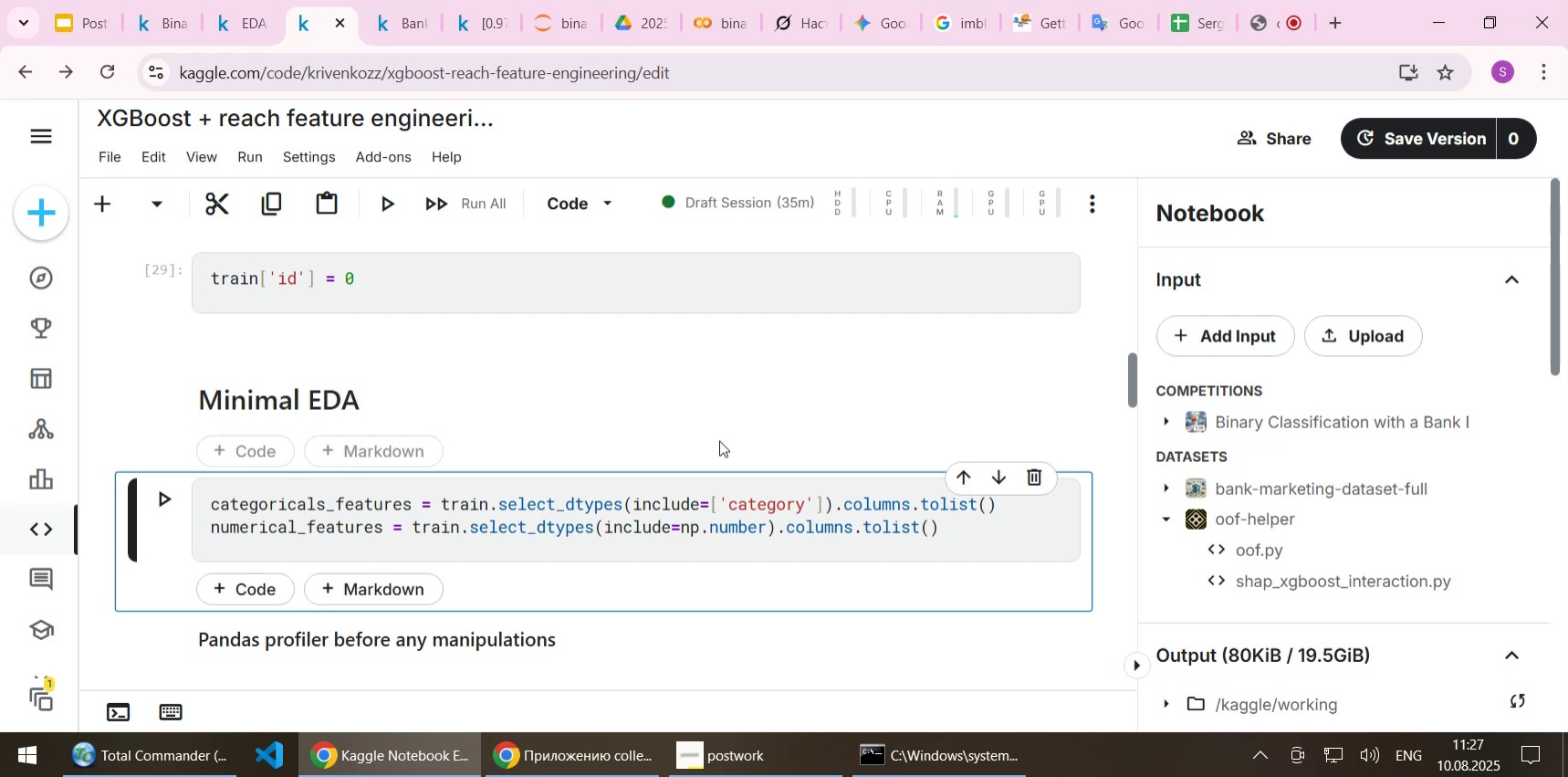 
key(Shift+Enter)
 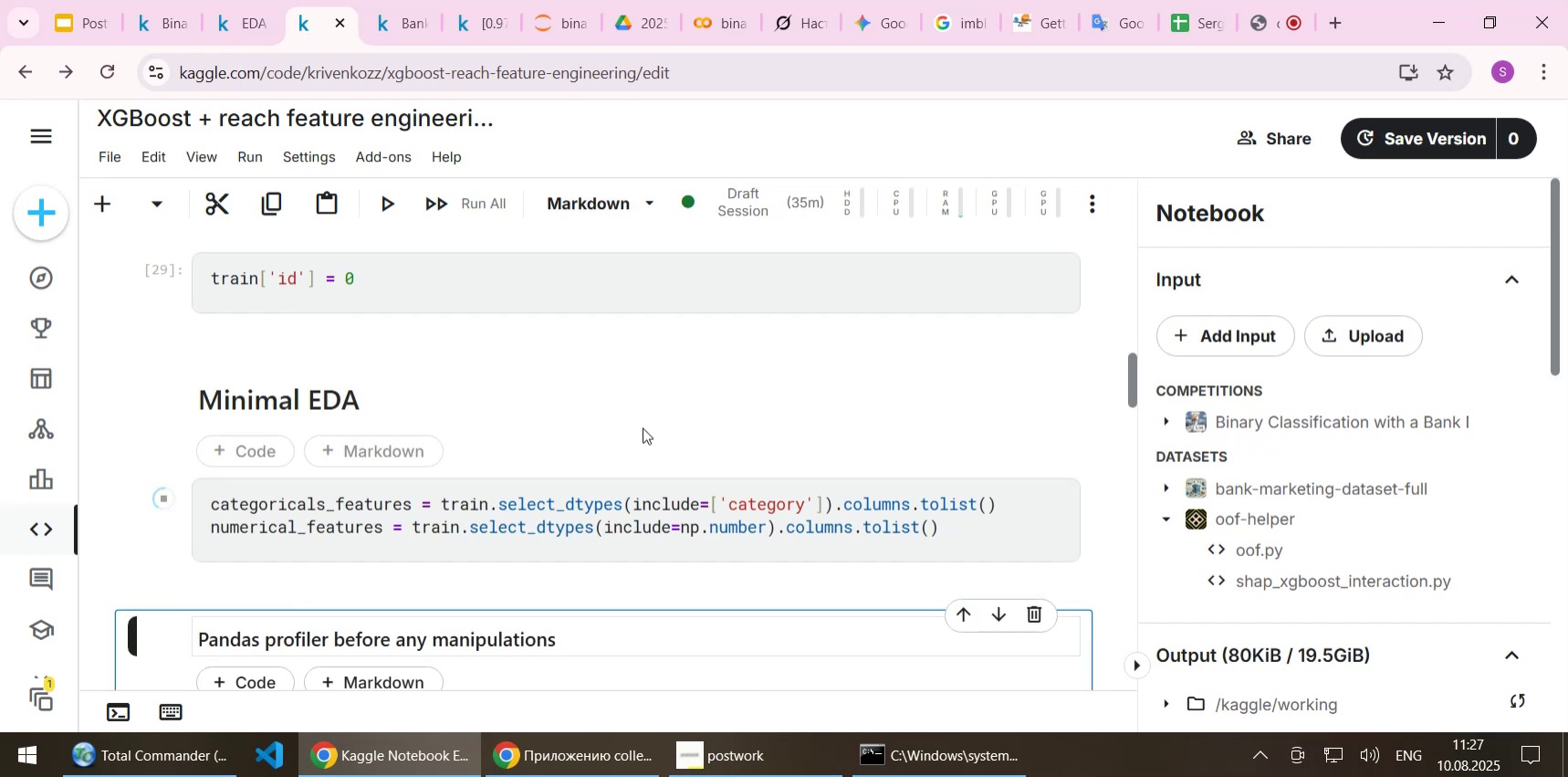 
scroll: coordinate [643, 427], scroll_direction: down, amount: 2.0
 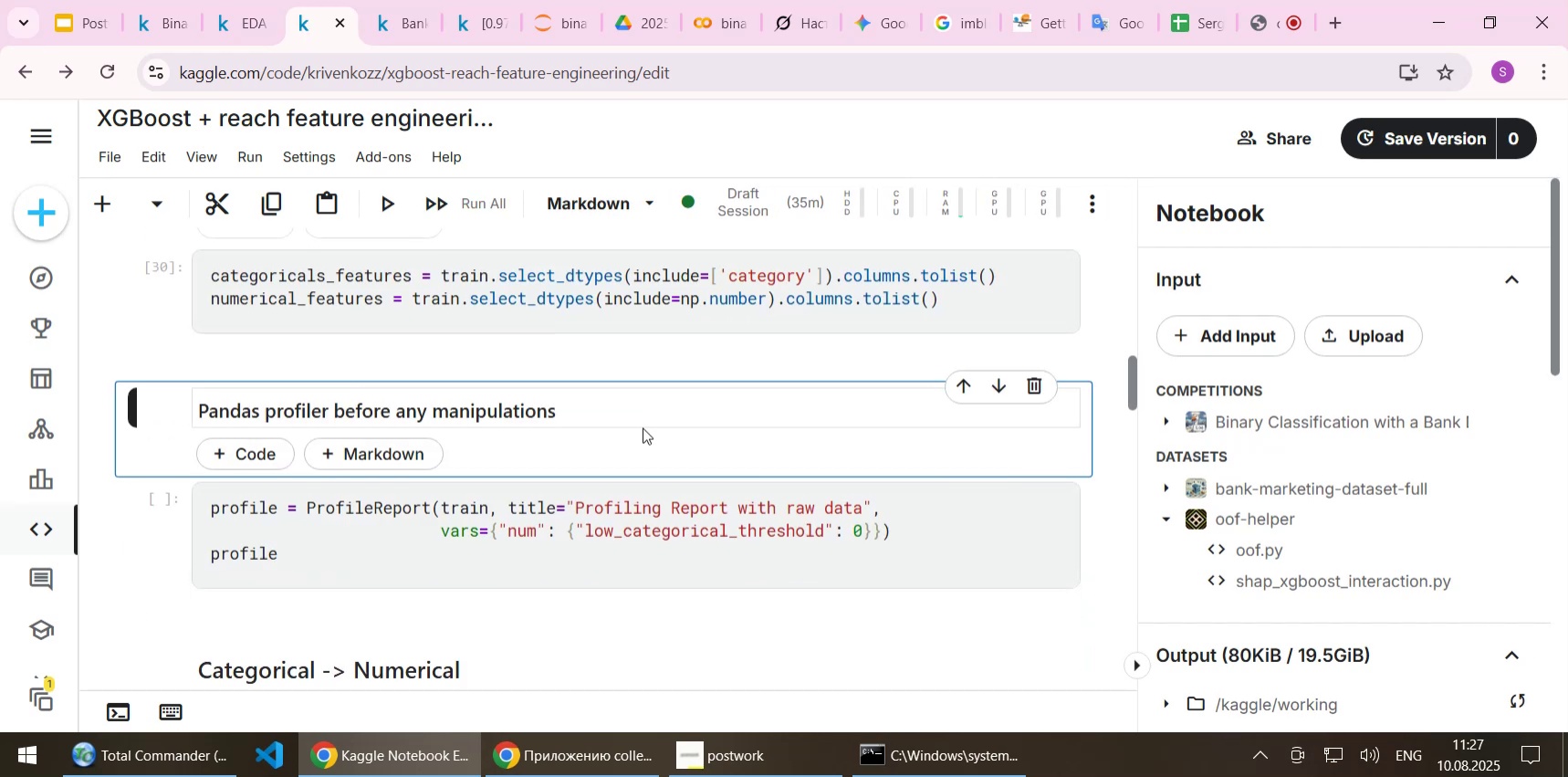 
key(Shift+Enter)
 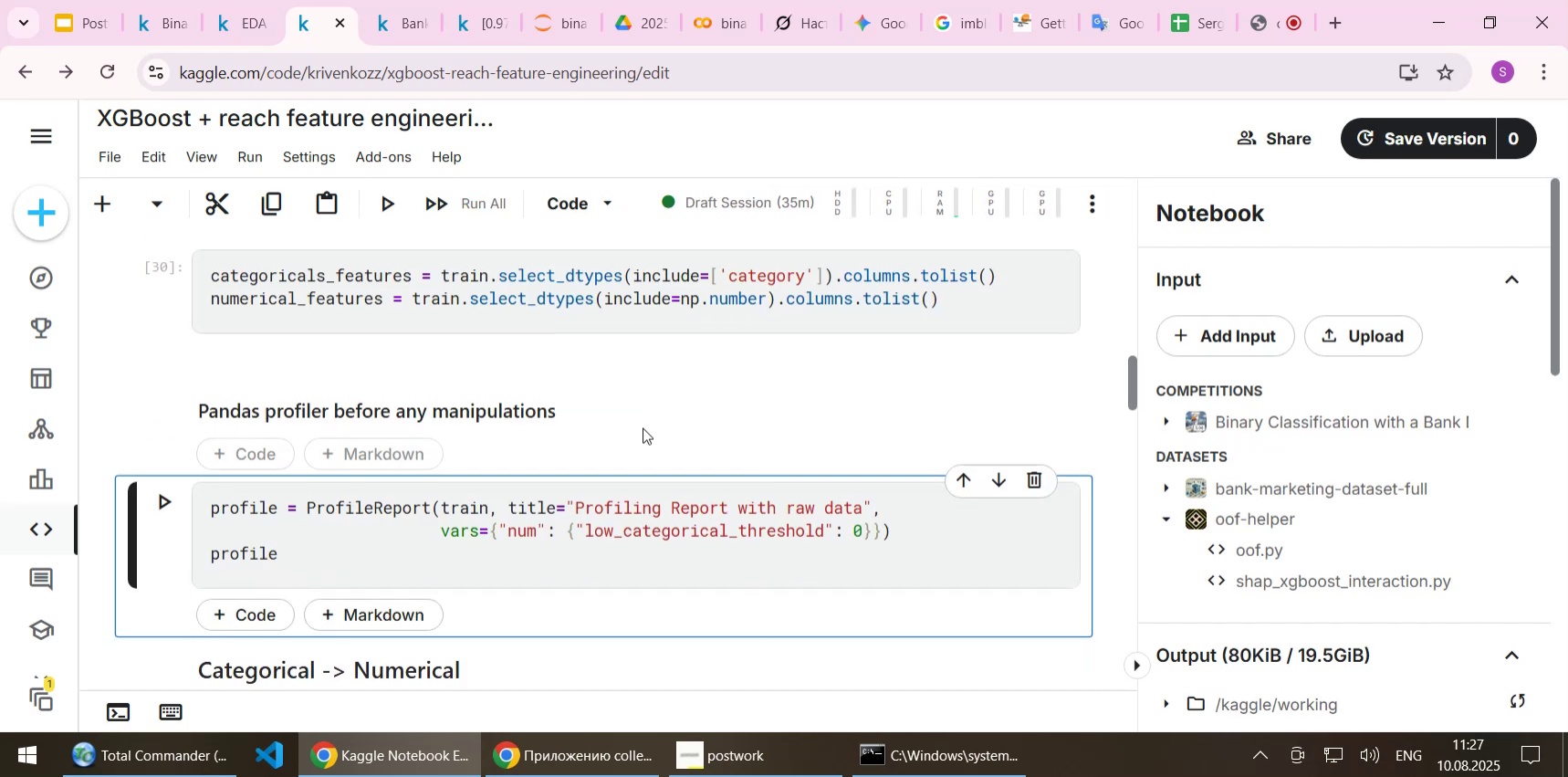 
key(Shift+Enter)
 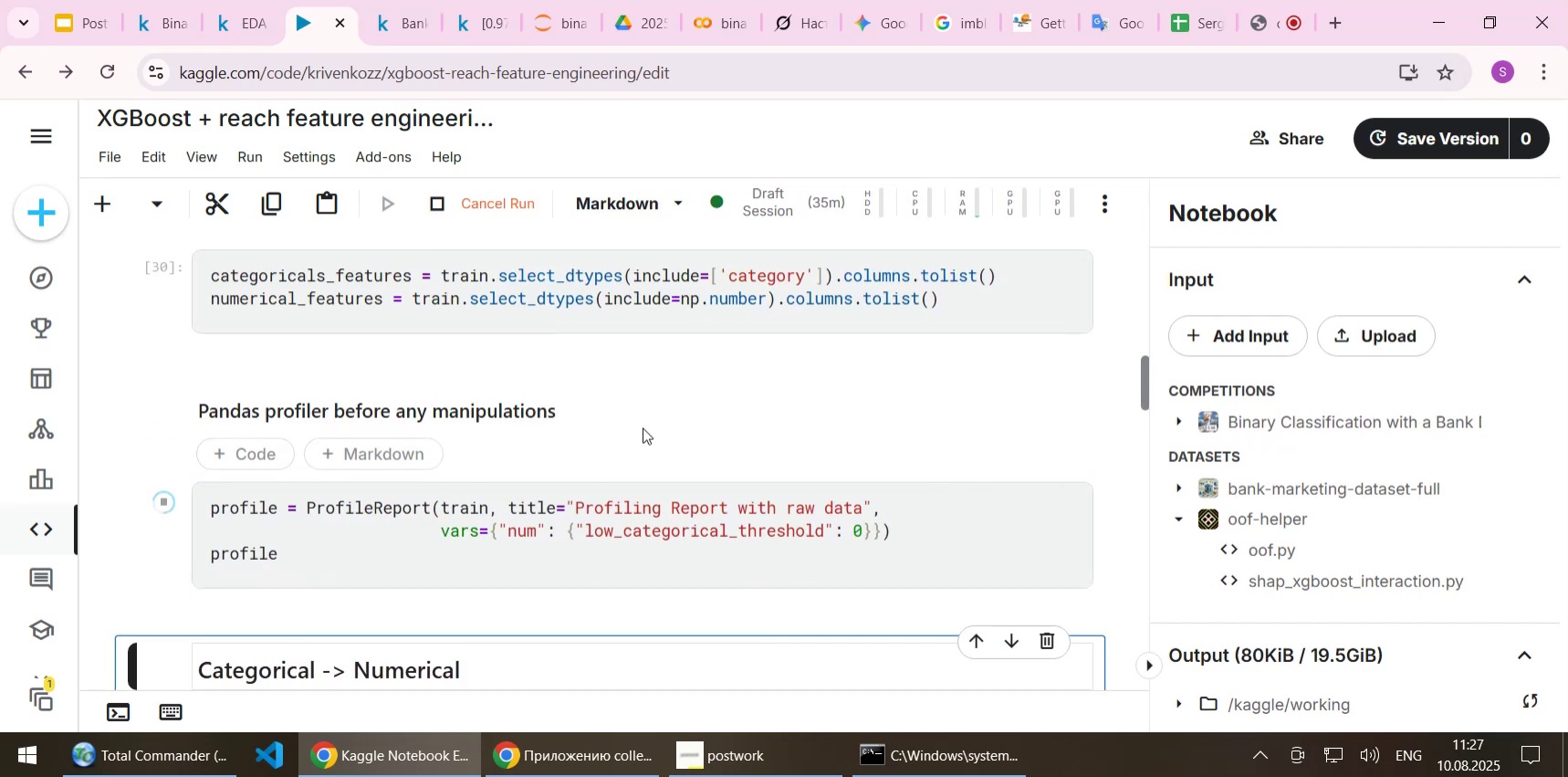 
scroll: coordinate [636, 414], scroll_direction: down, amount: 2.0
 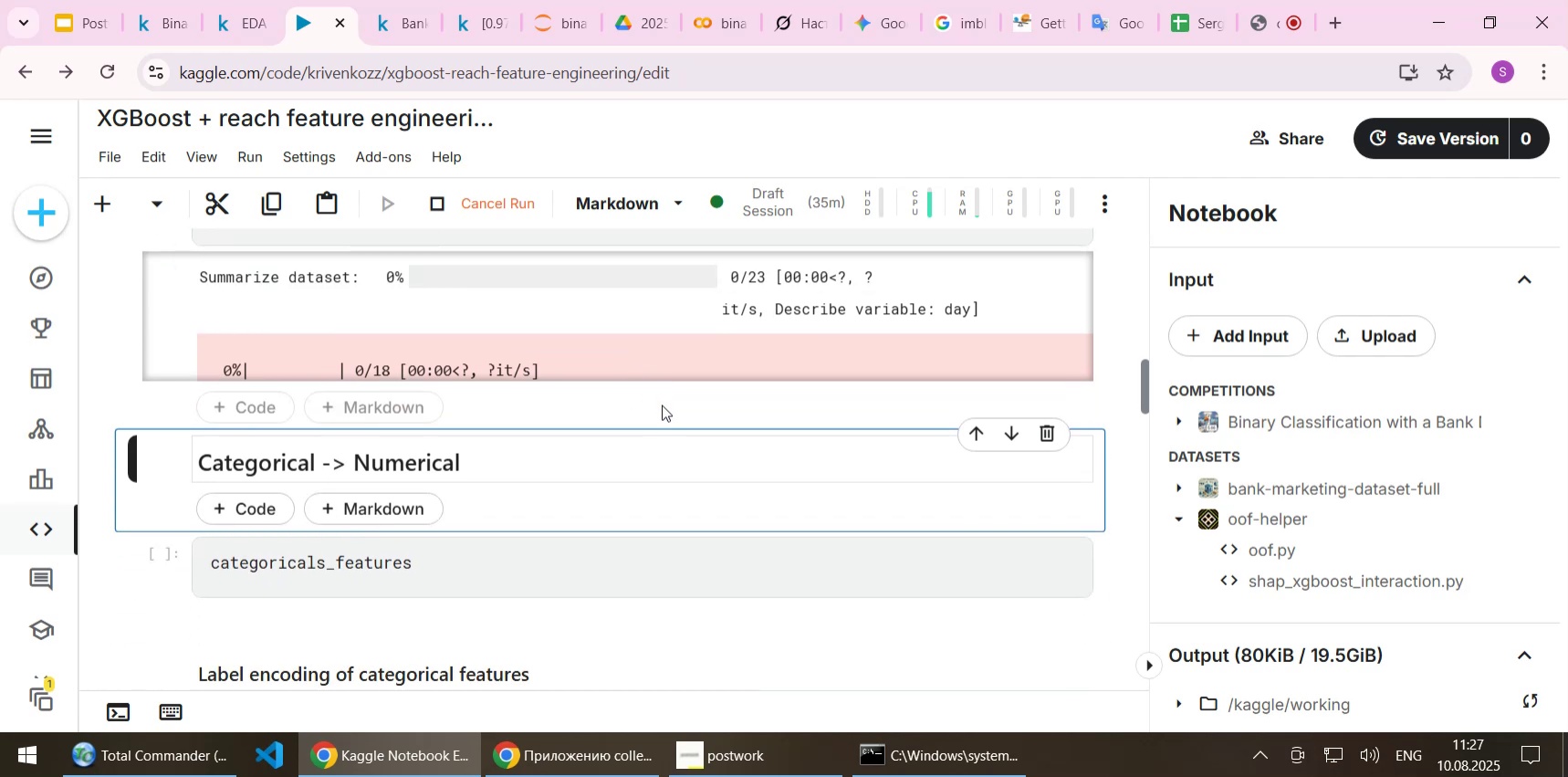 
scroll: coordinate [652, 429], scroll_direction: up, amount: 1.0
 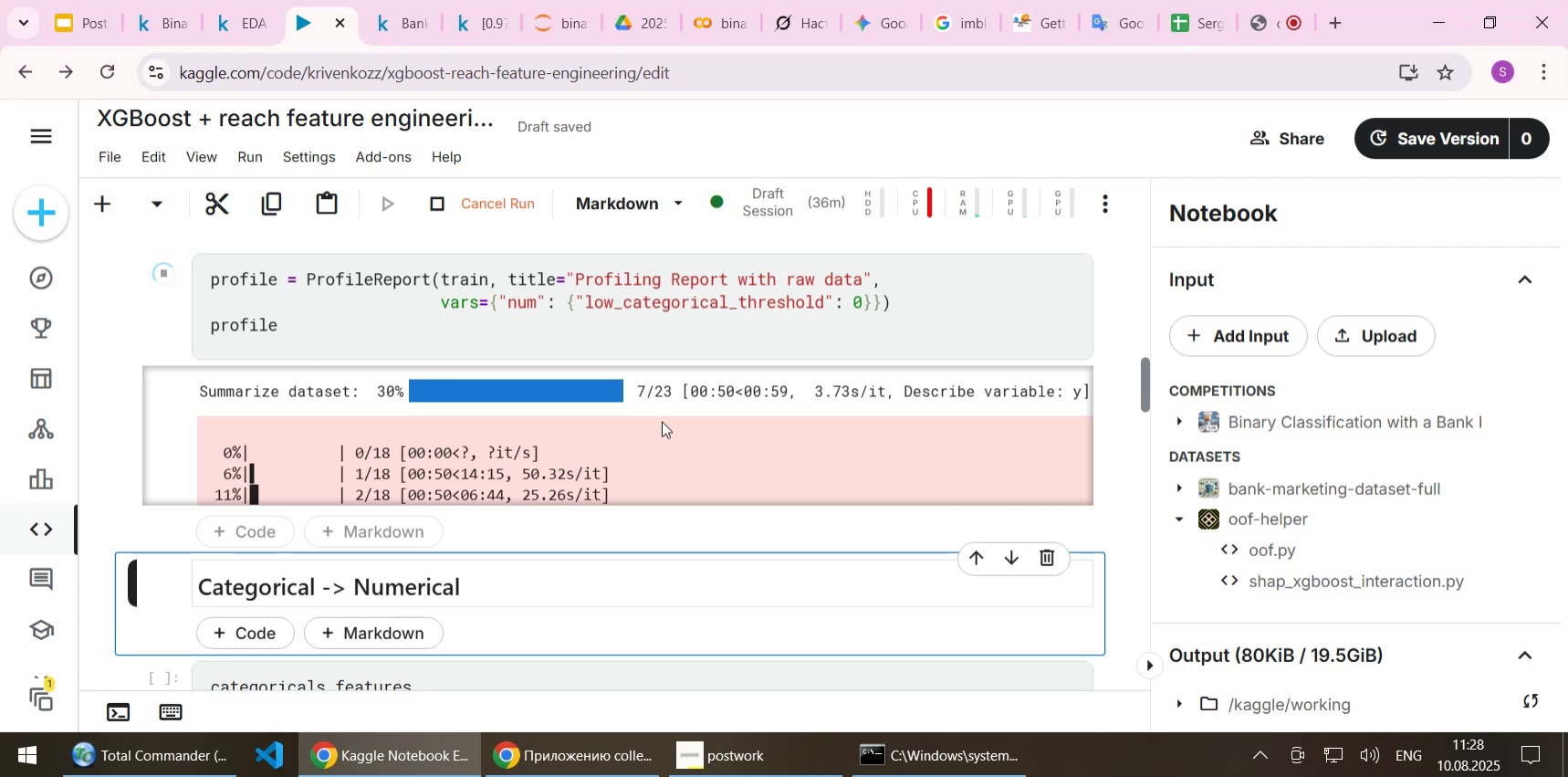 
wait(55.07)
 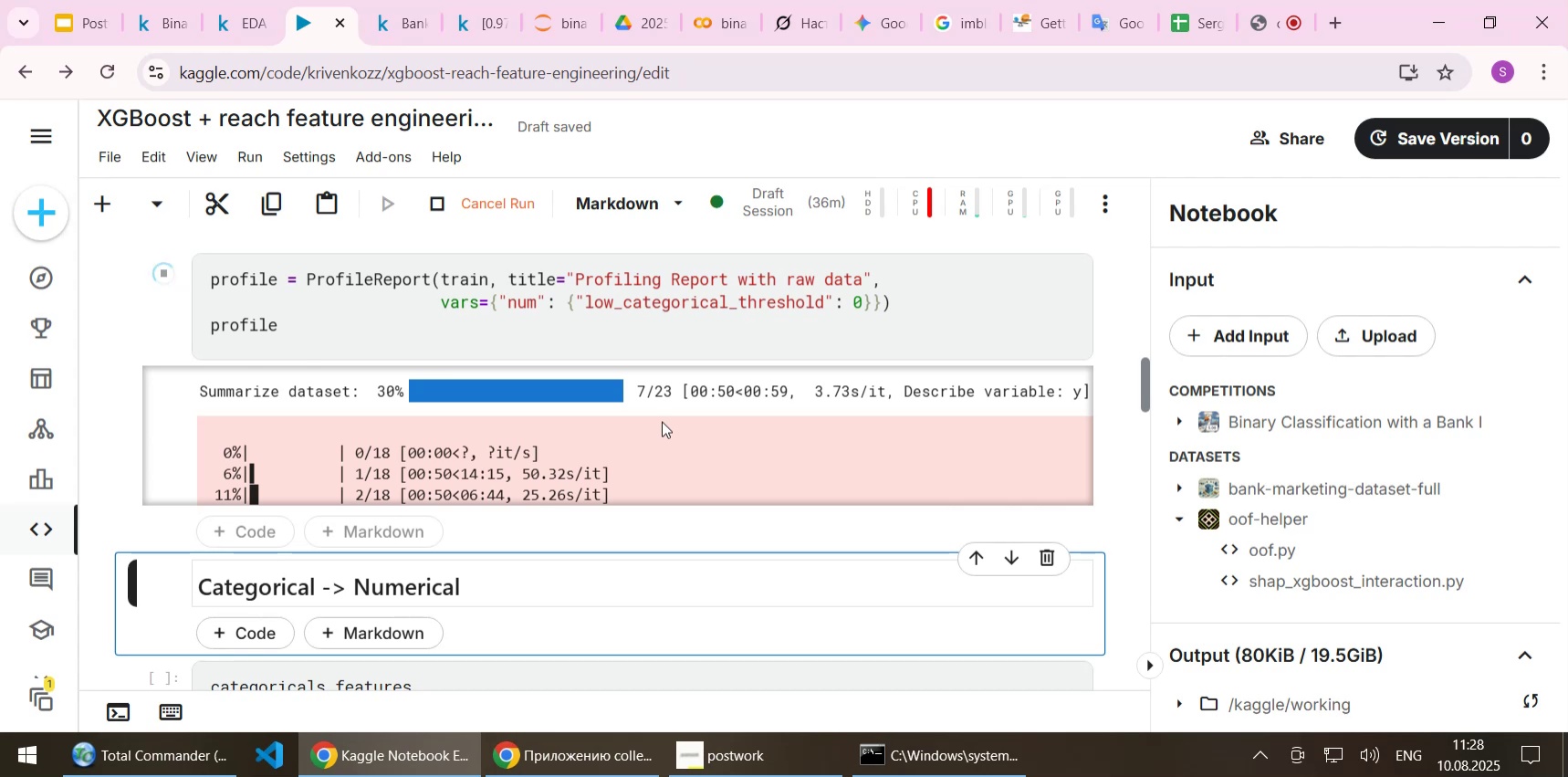 
left_click([121, 441])
 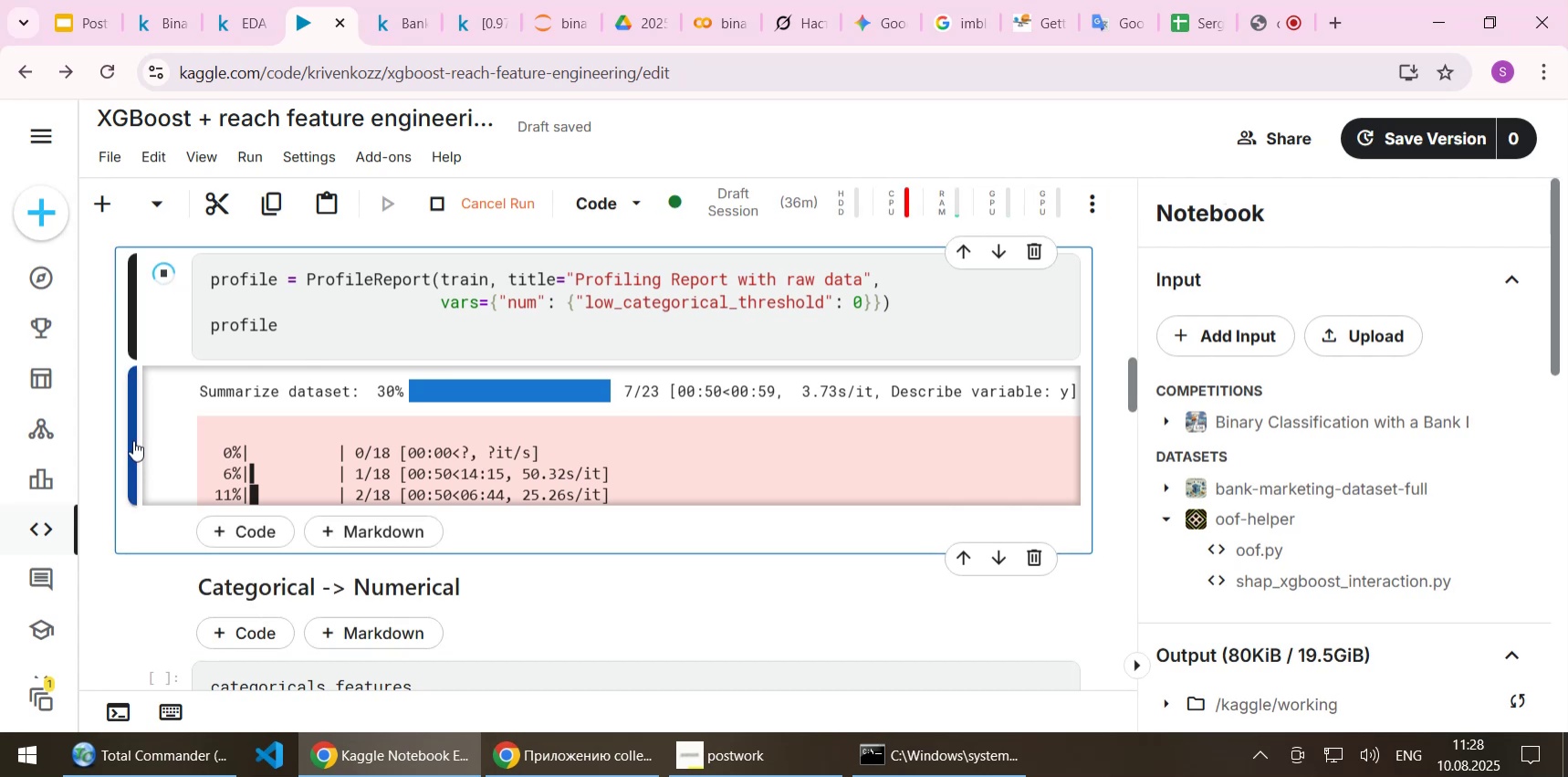 
left_click_drag(start_coordinate=[133, 438], to_coordinate=[138, 457])
 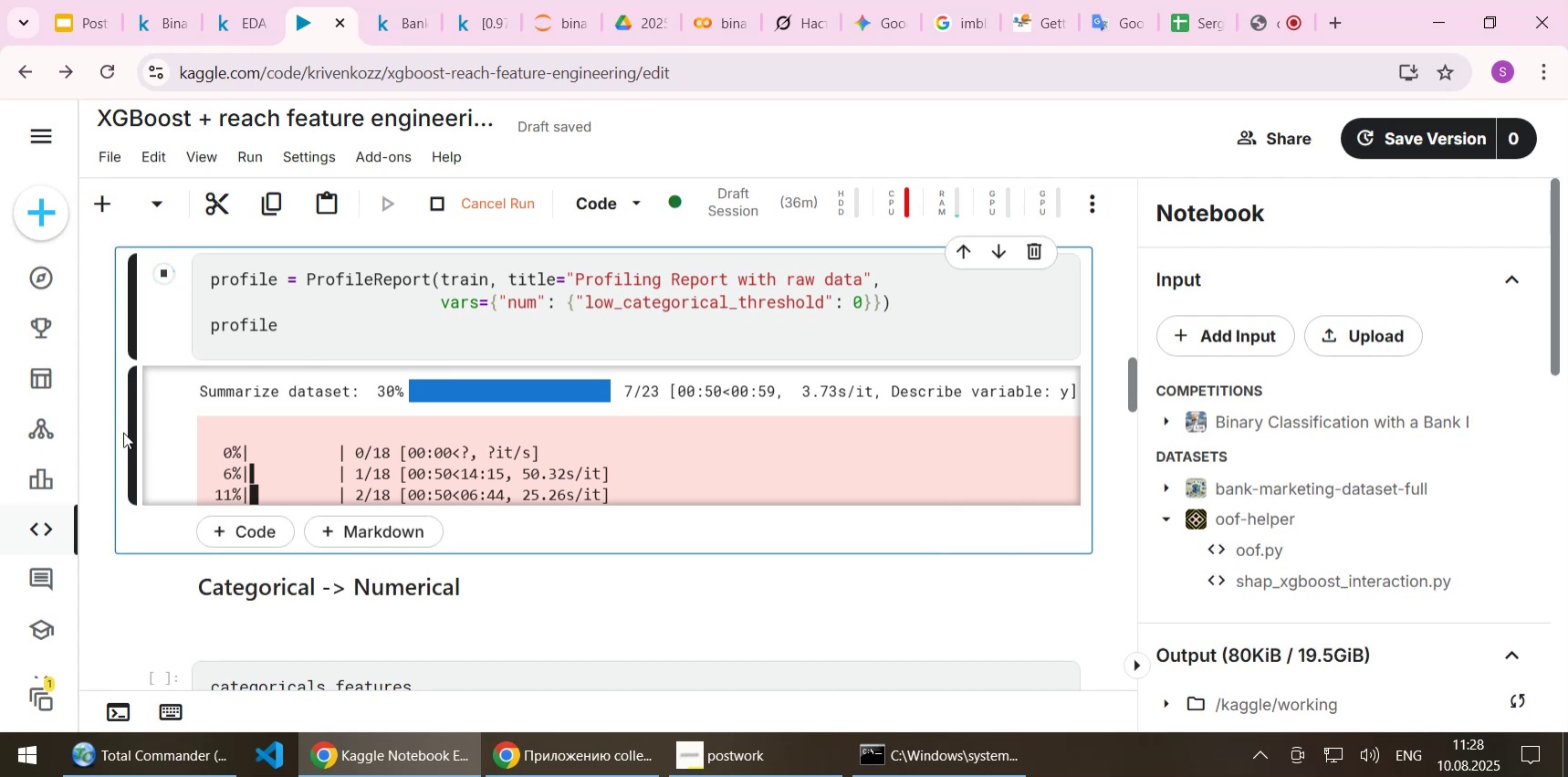 
double_click([106, 435])
 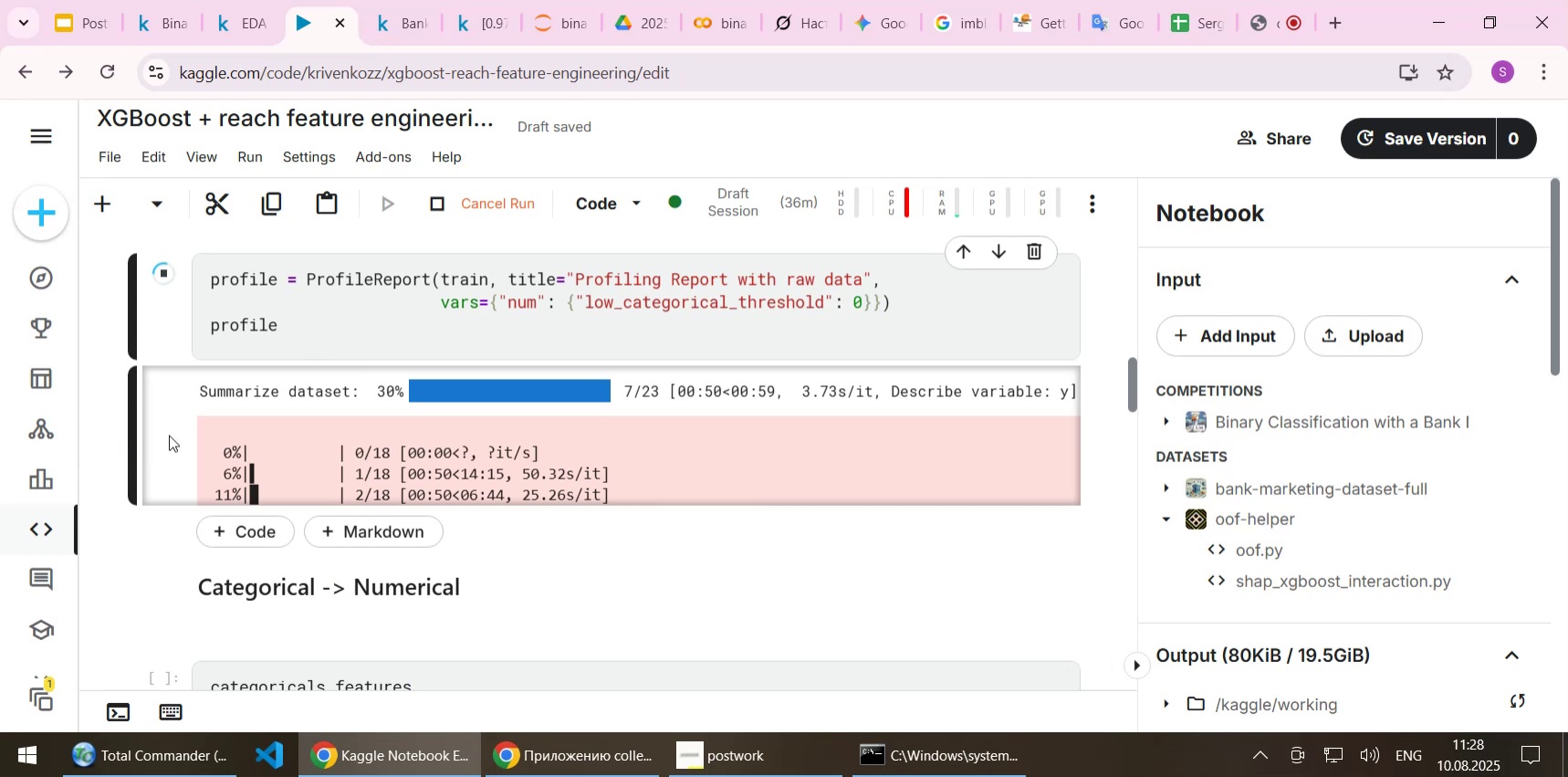 
left_click([175, 418])
 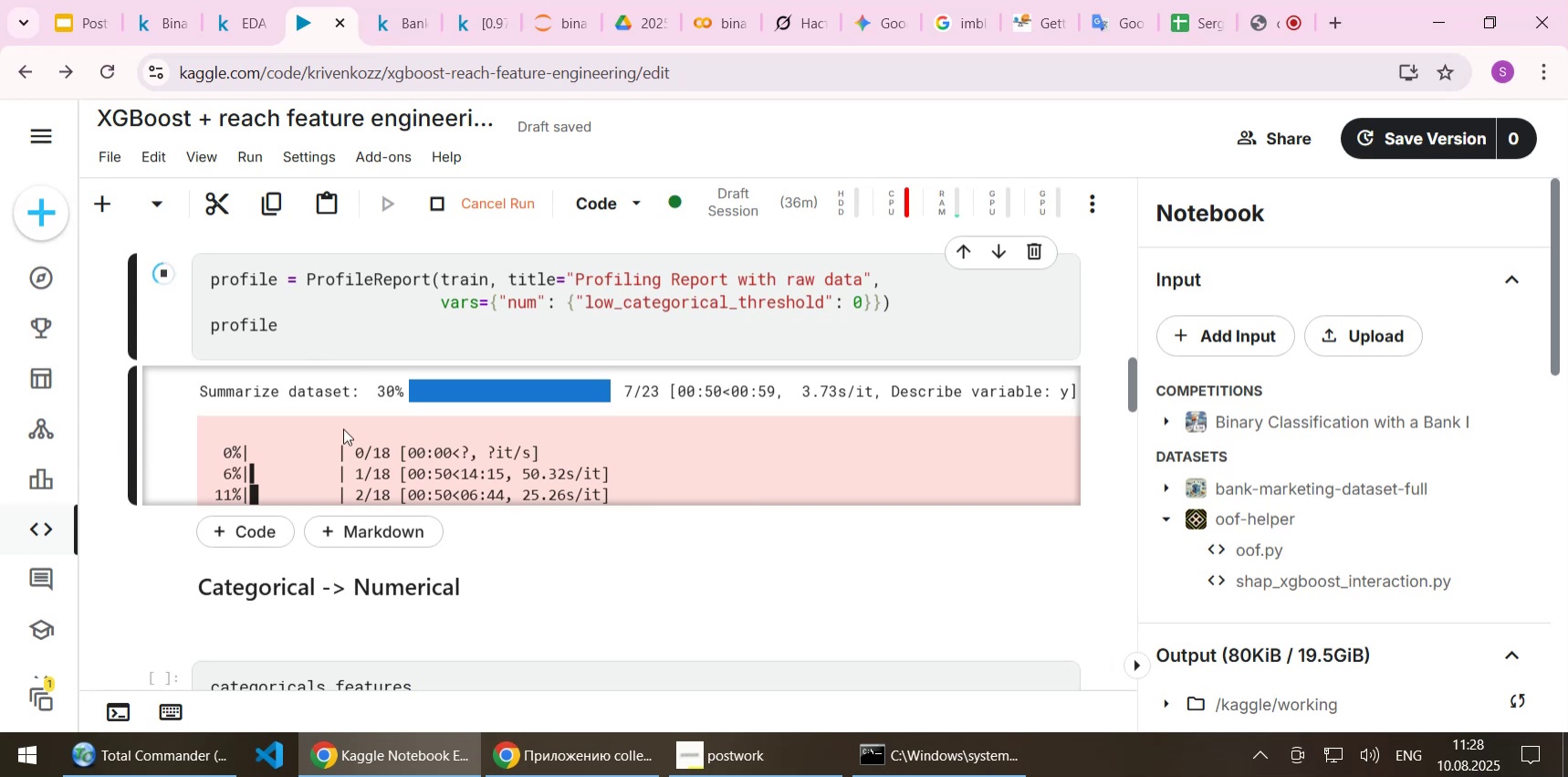 
scroll: coordinate [345, 425], scroll_direction: down, amount: 1.0
 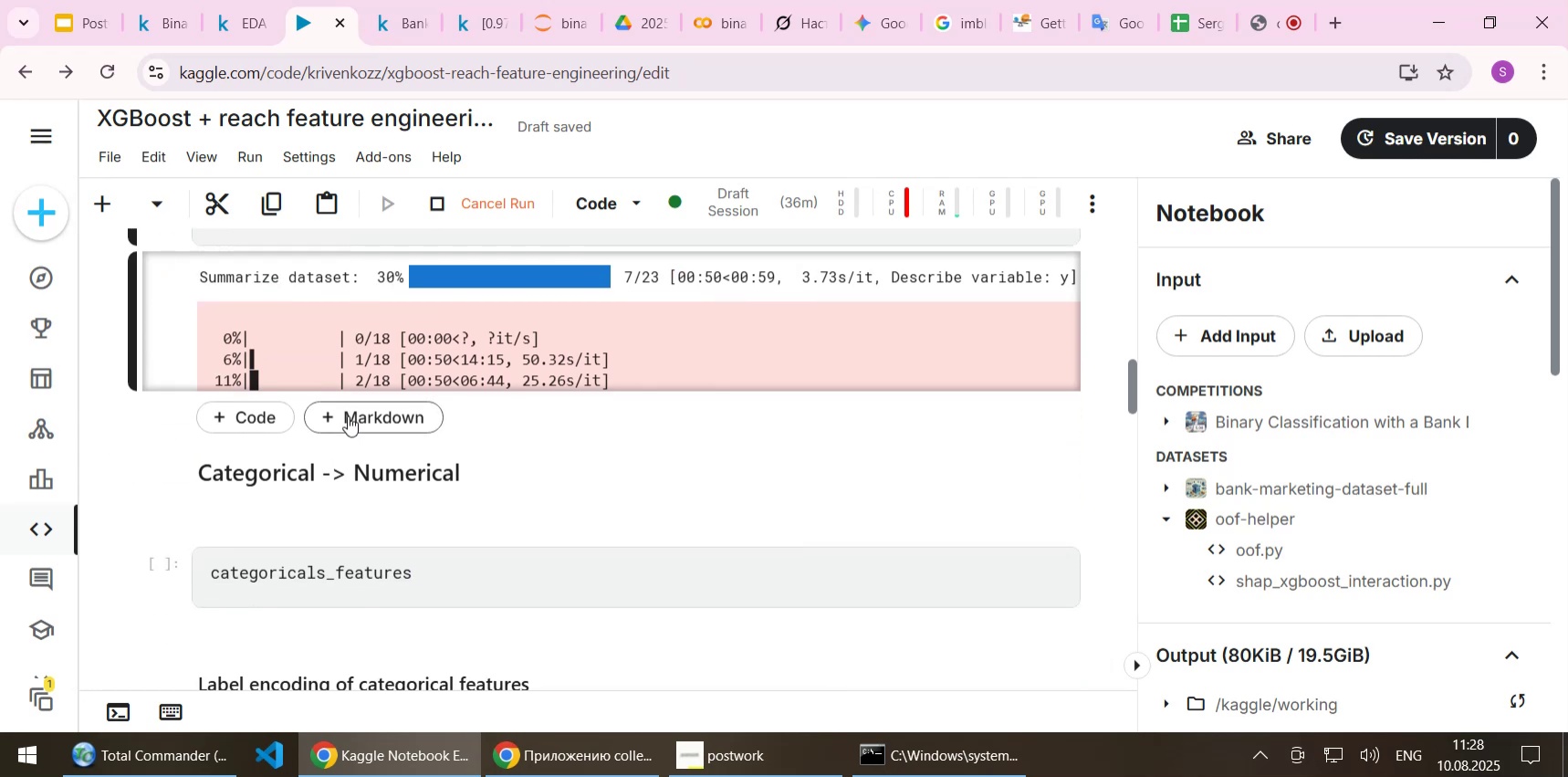 
scroll: coordinate [348, 415], scroll_direction: up, amount: 1.0
 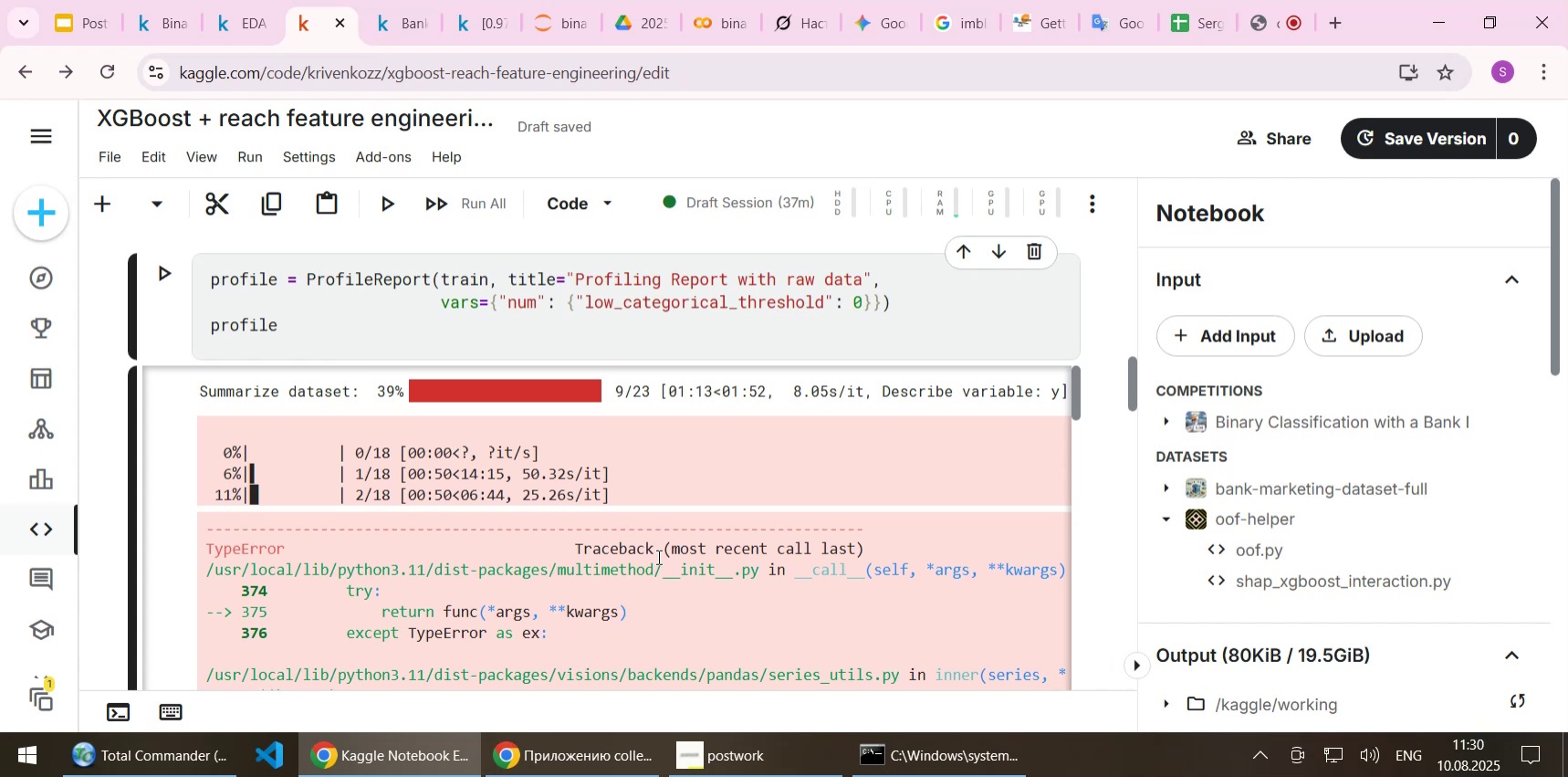 
wait(72.84)
 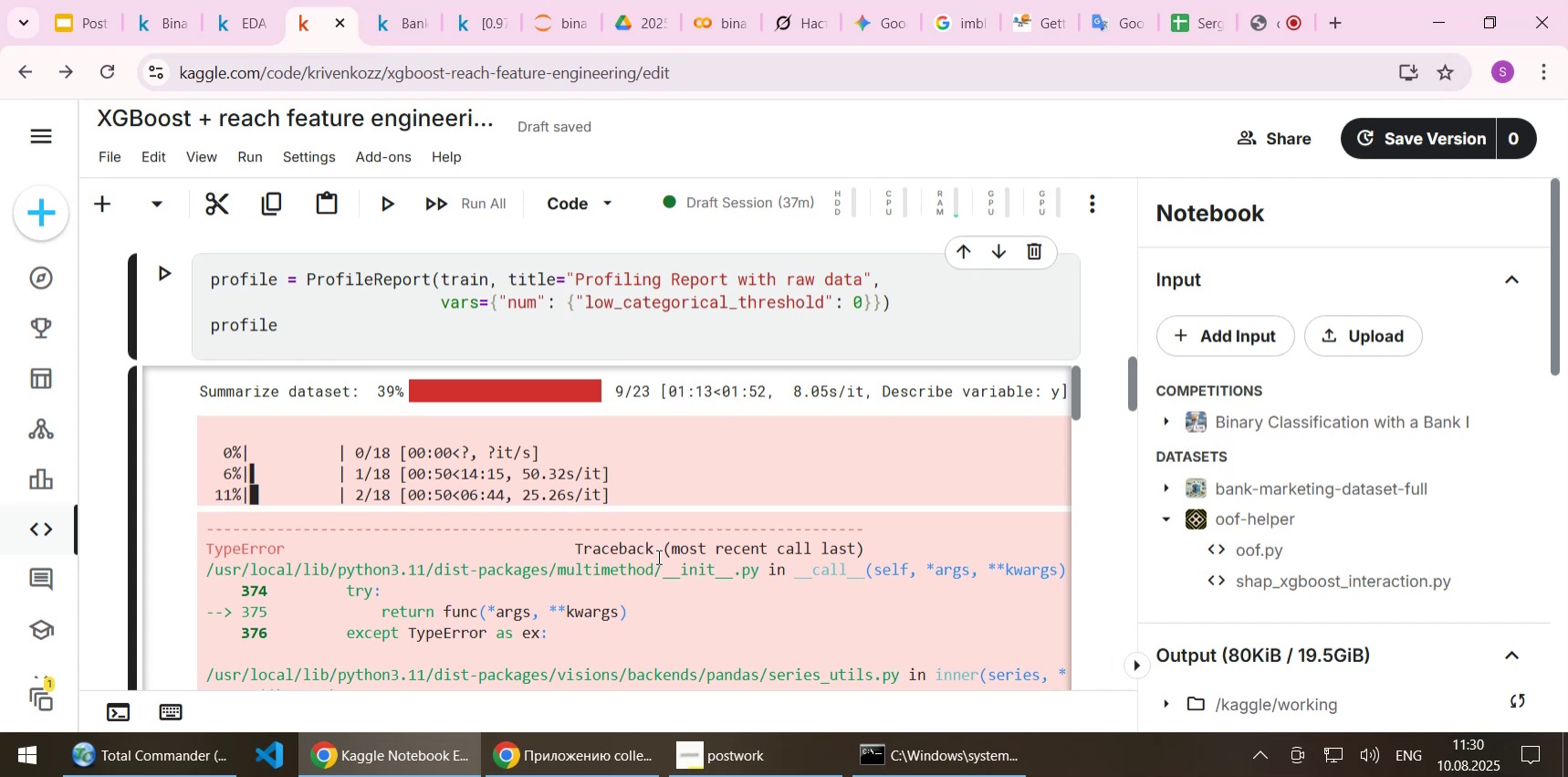 
scroll: coordinate [900, 483], scroll_direction: down, amount: 49.0
 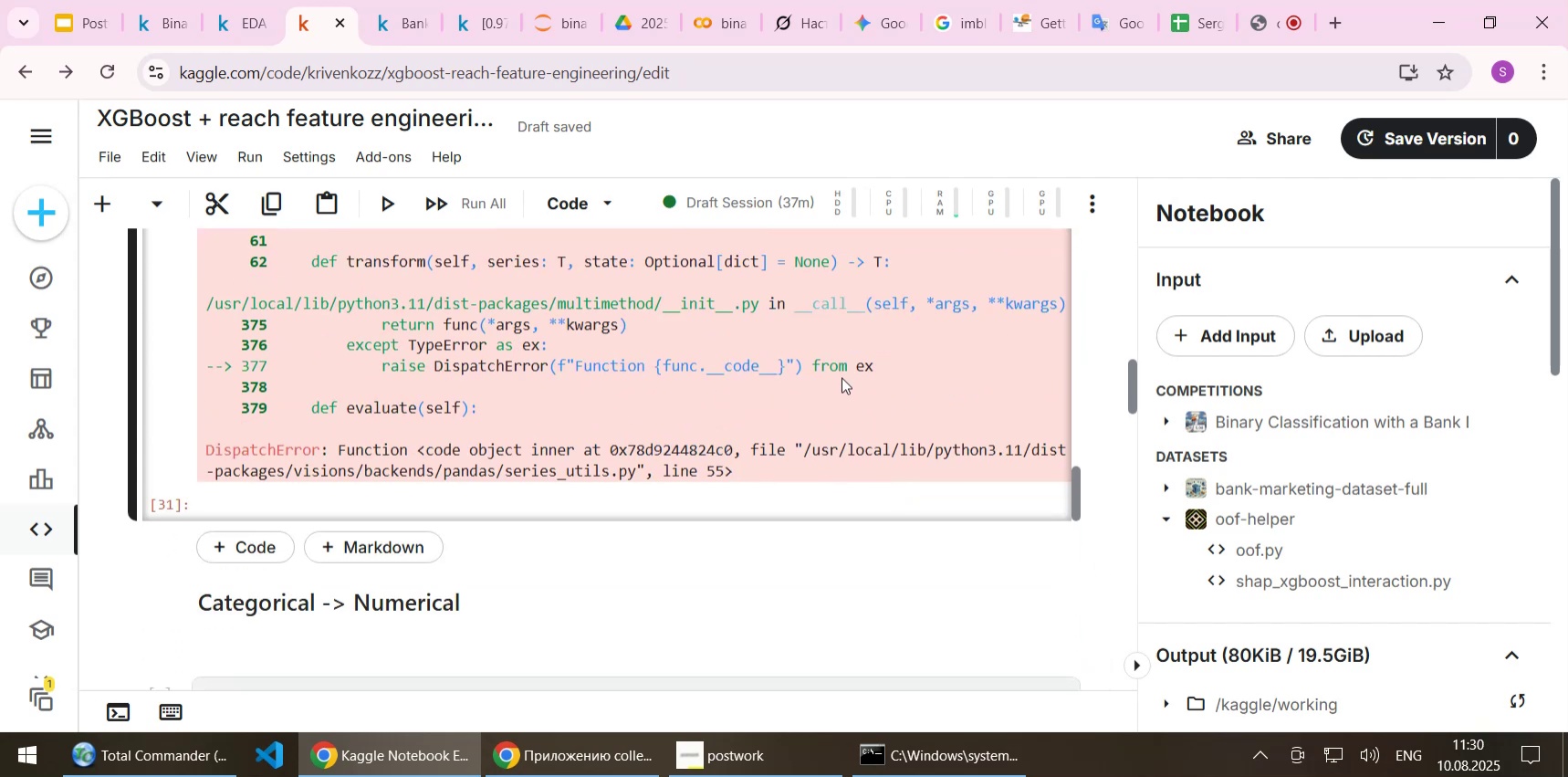 
scroll: coordinate [1090, 327], scroll_direction: up, amount: 4.0
 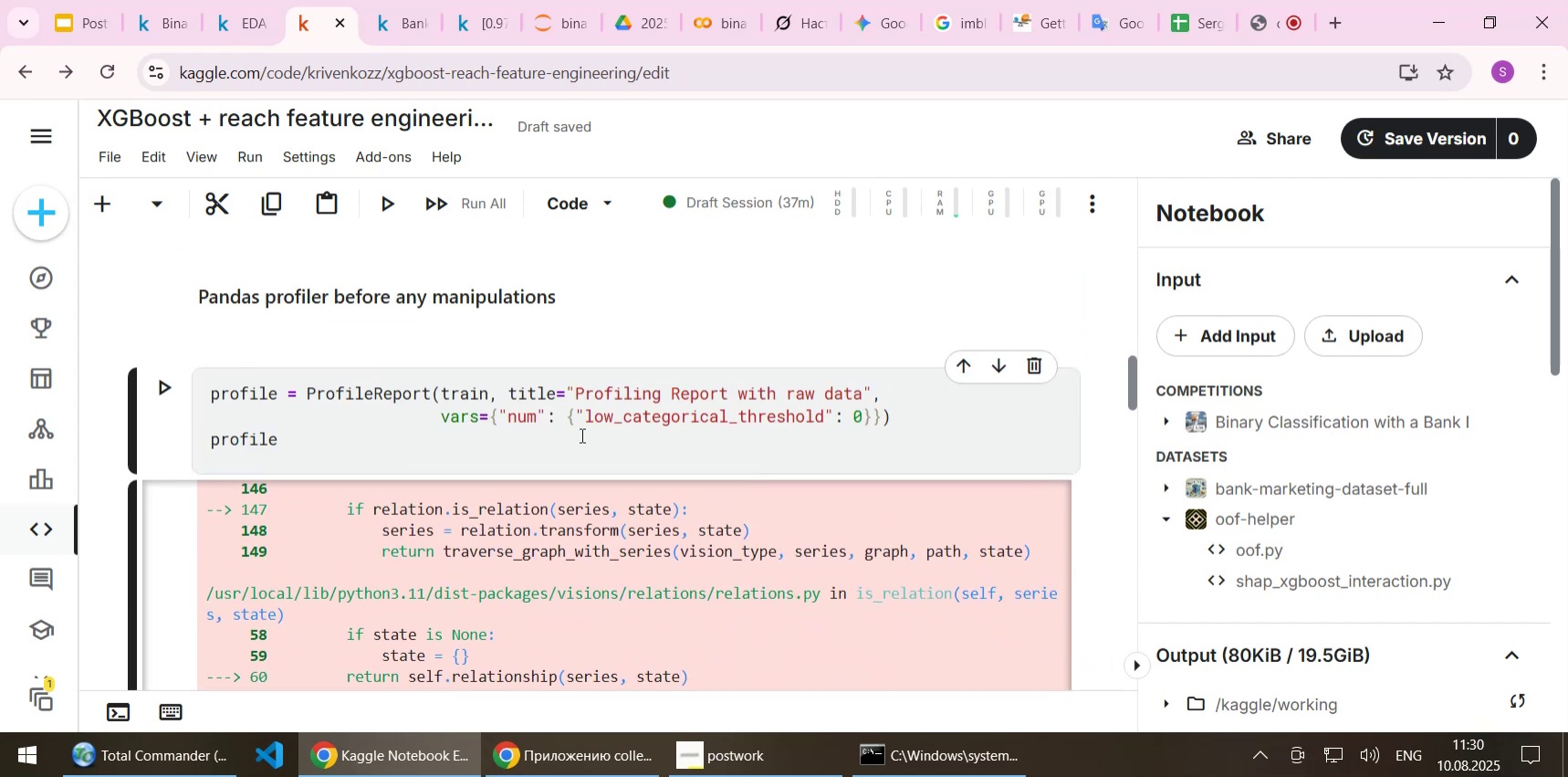 
left_click([521, 449])
 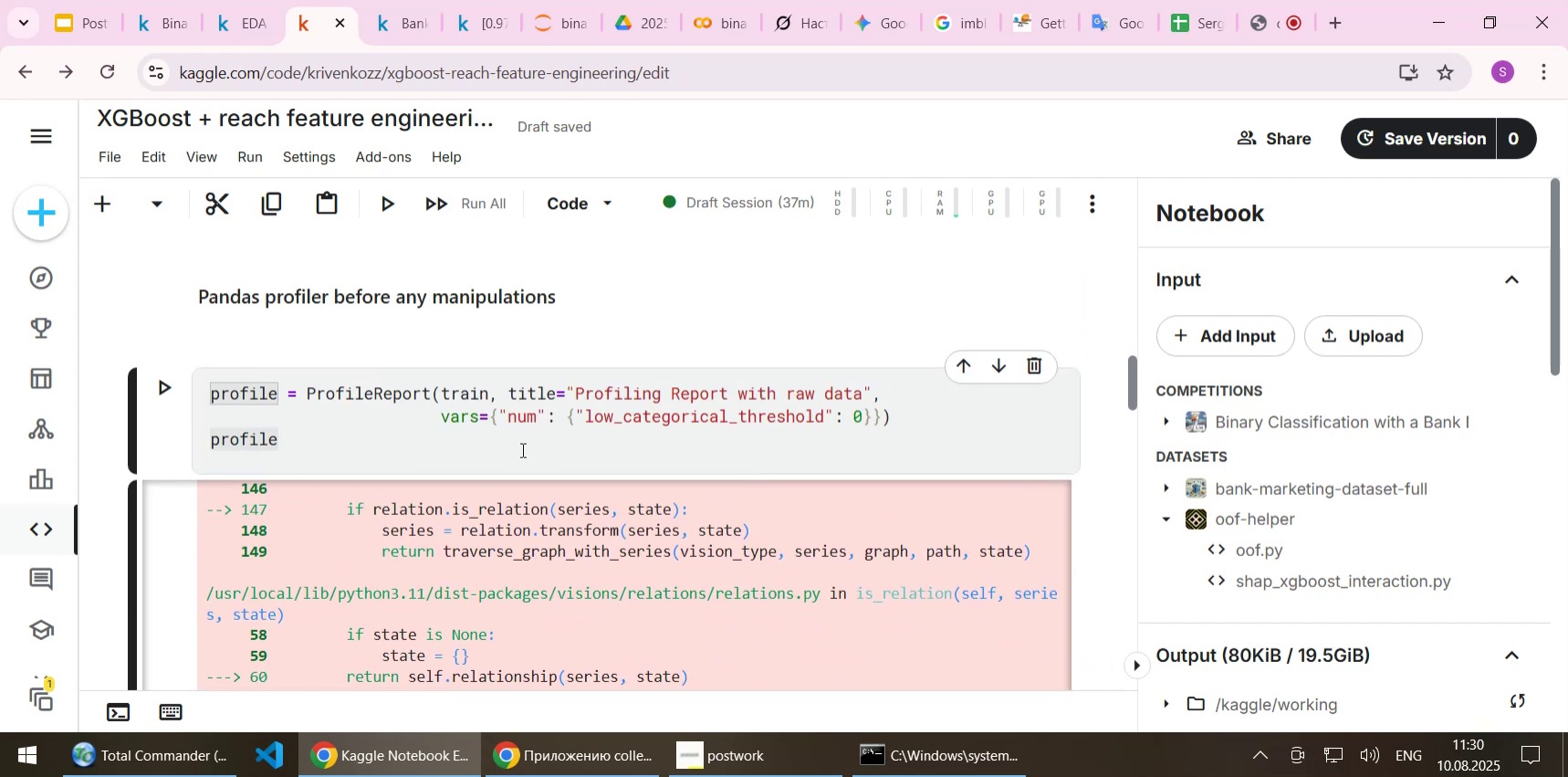 
key(Shift+Enter)
 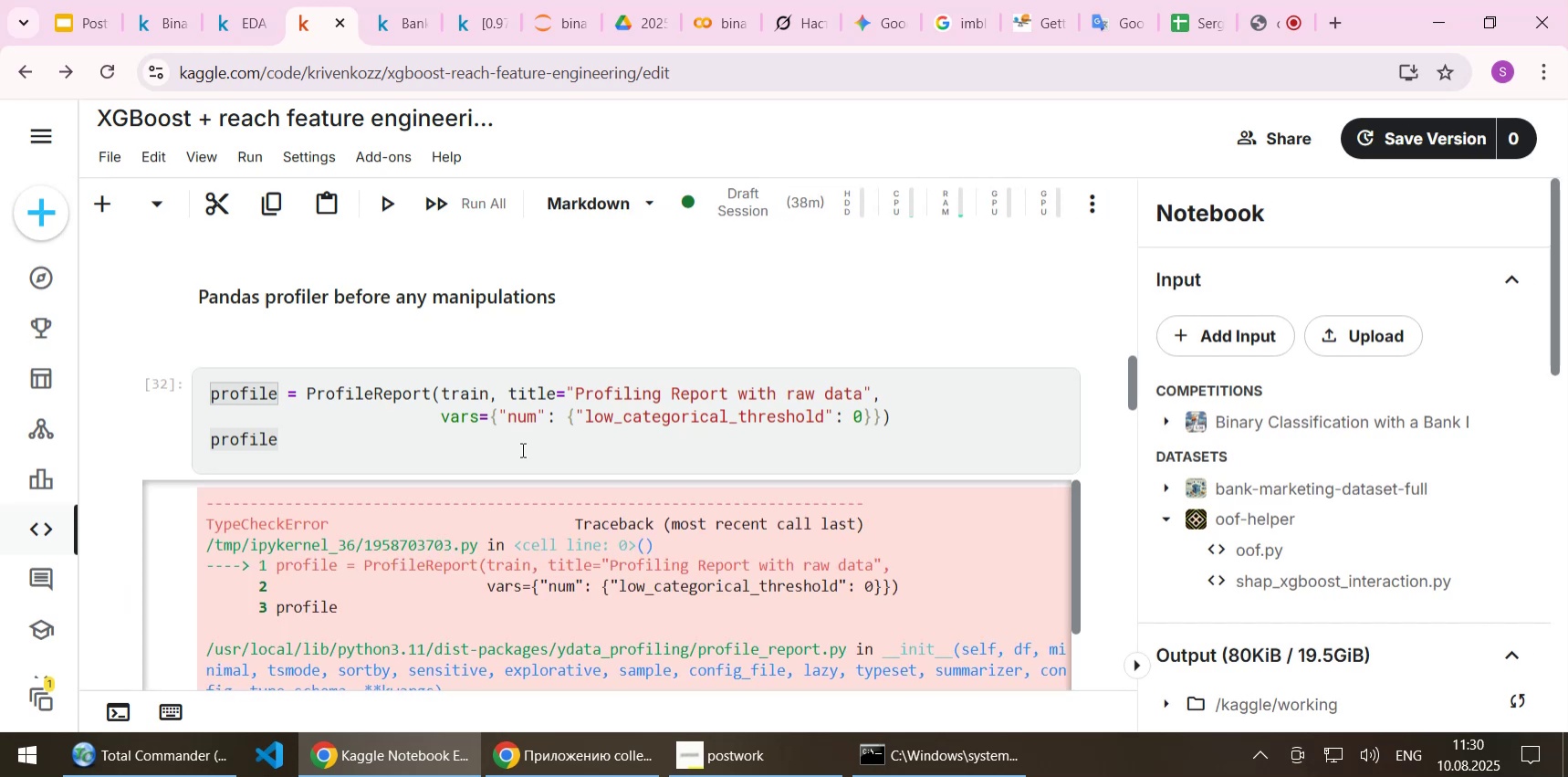 
scroll: coordinate [613, 473], scroll_direction: down, amount: 12.0
 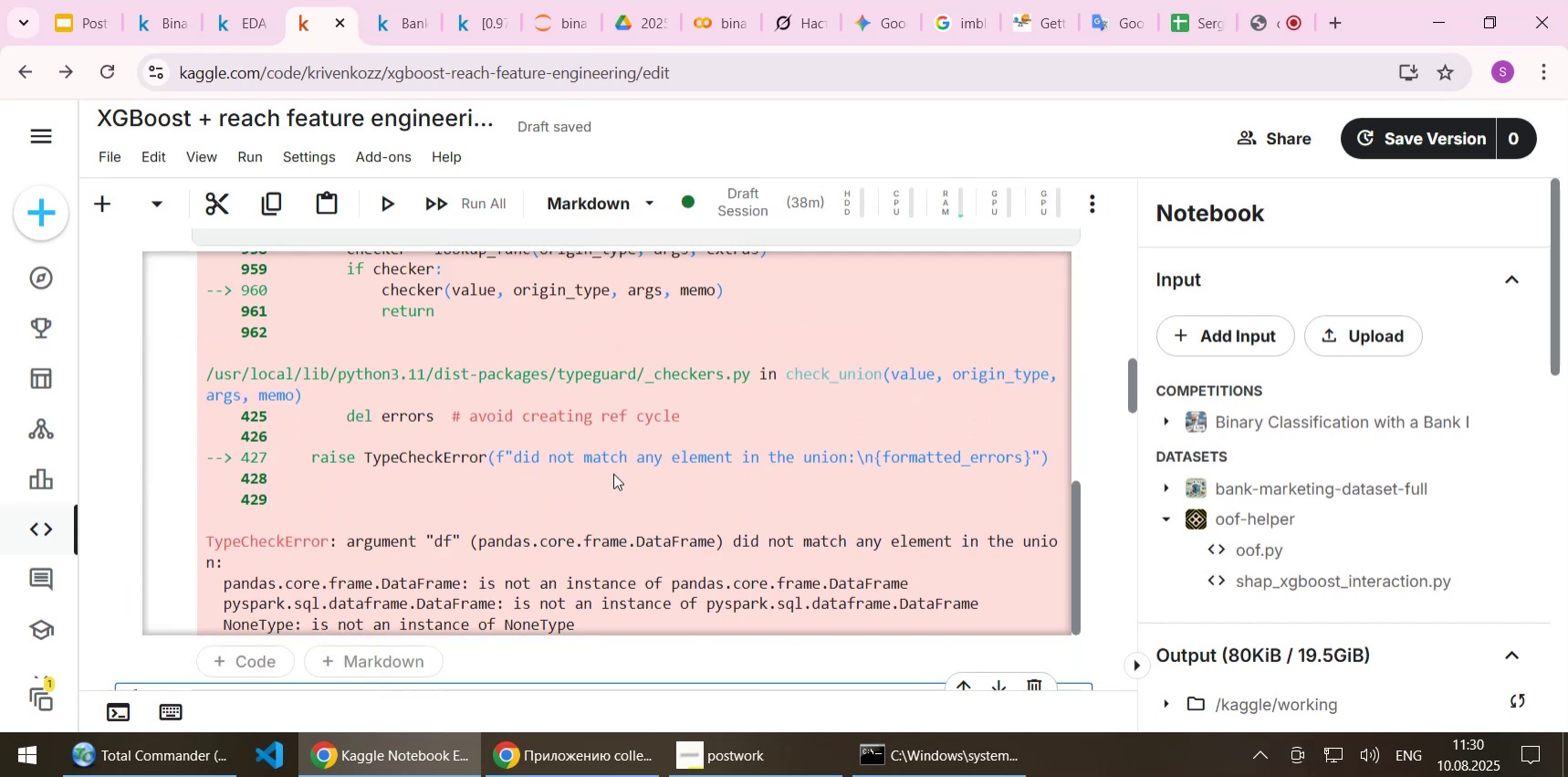 
wait(5.53)
 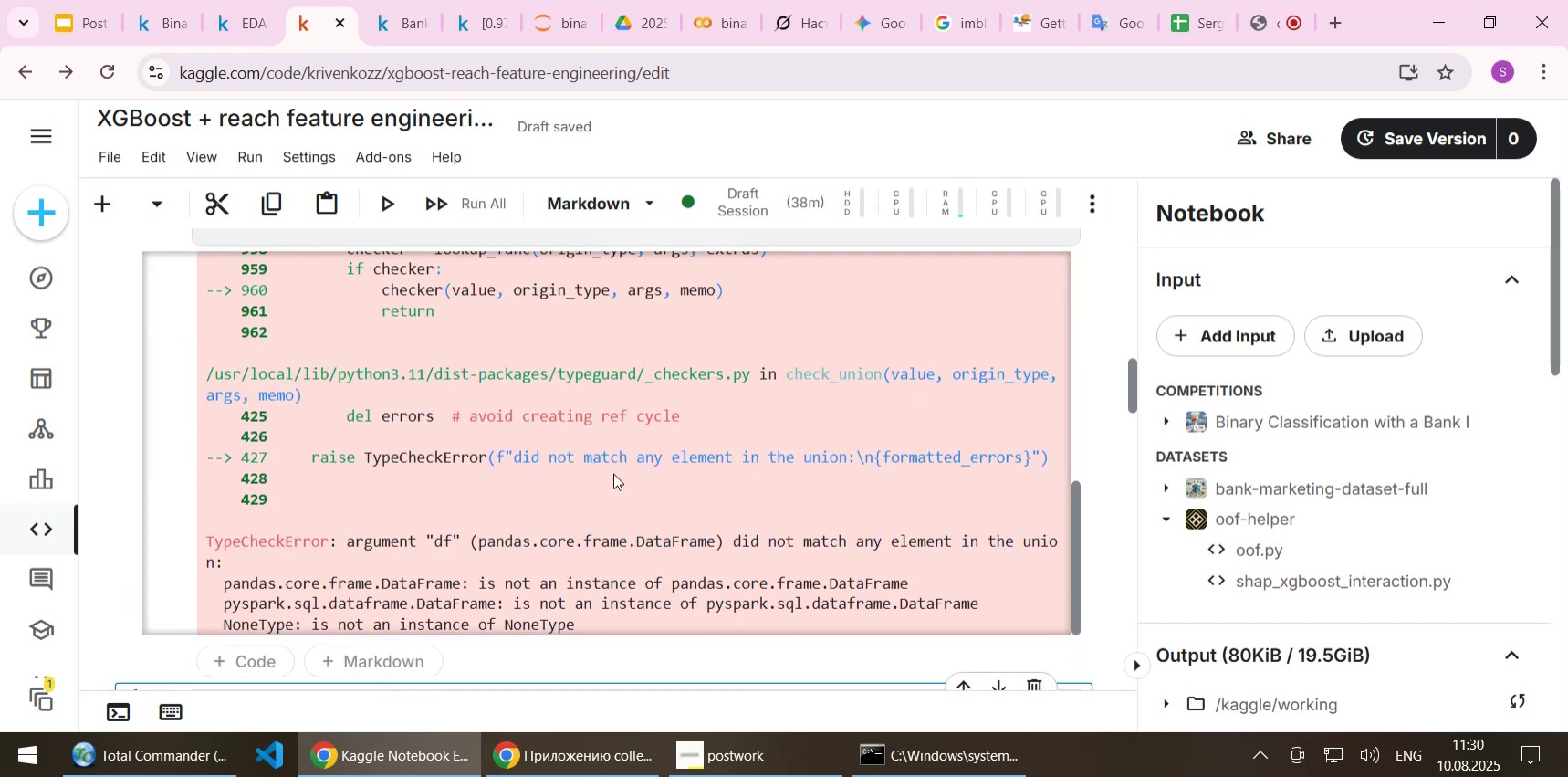 
scroll: coordinate [613, 473], scroll_direction: down, amount: 1.0
 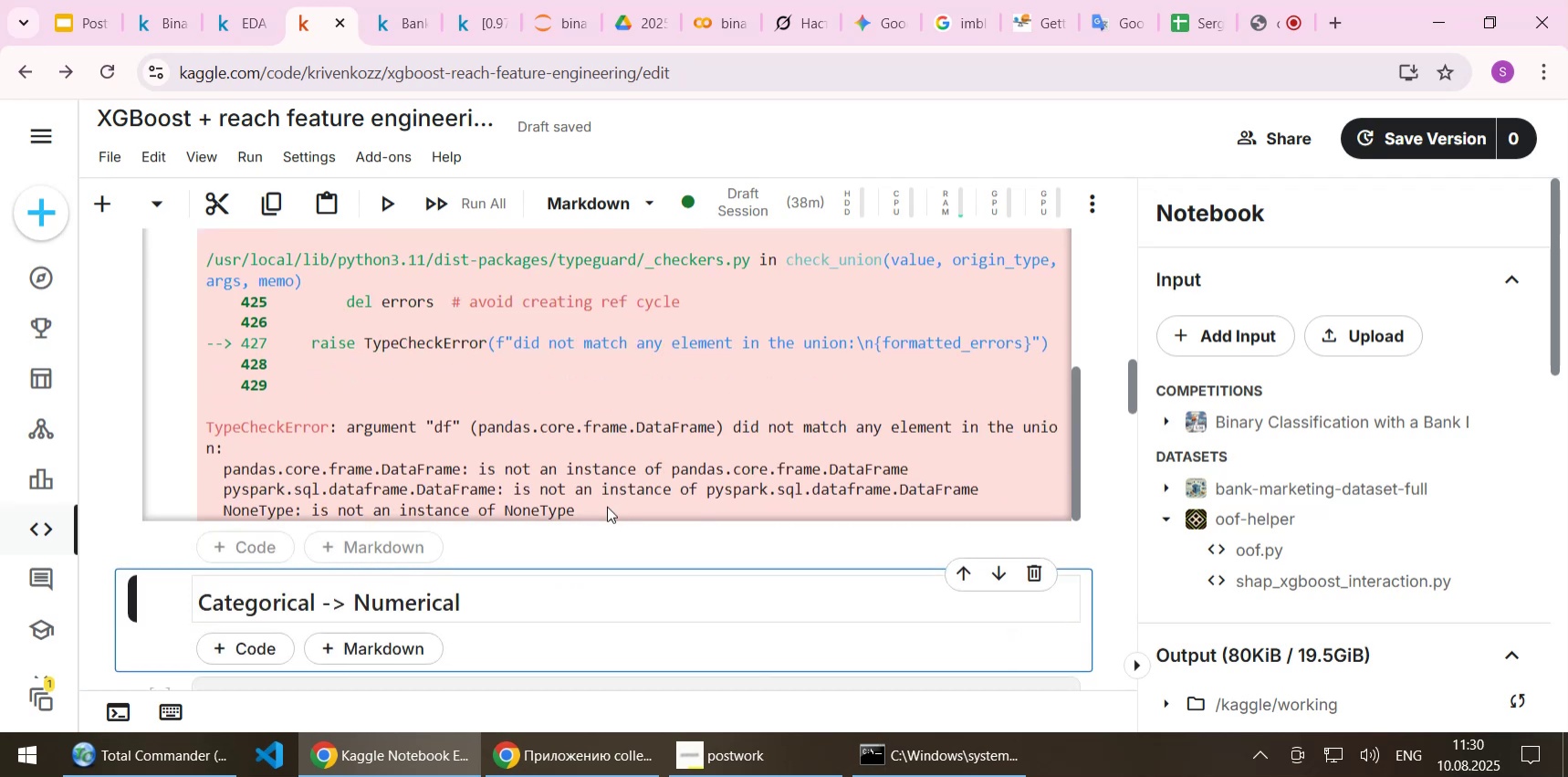 
left_click_drag(start_coordinate=[603, 508], to_coordinate=[206, 424])
 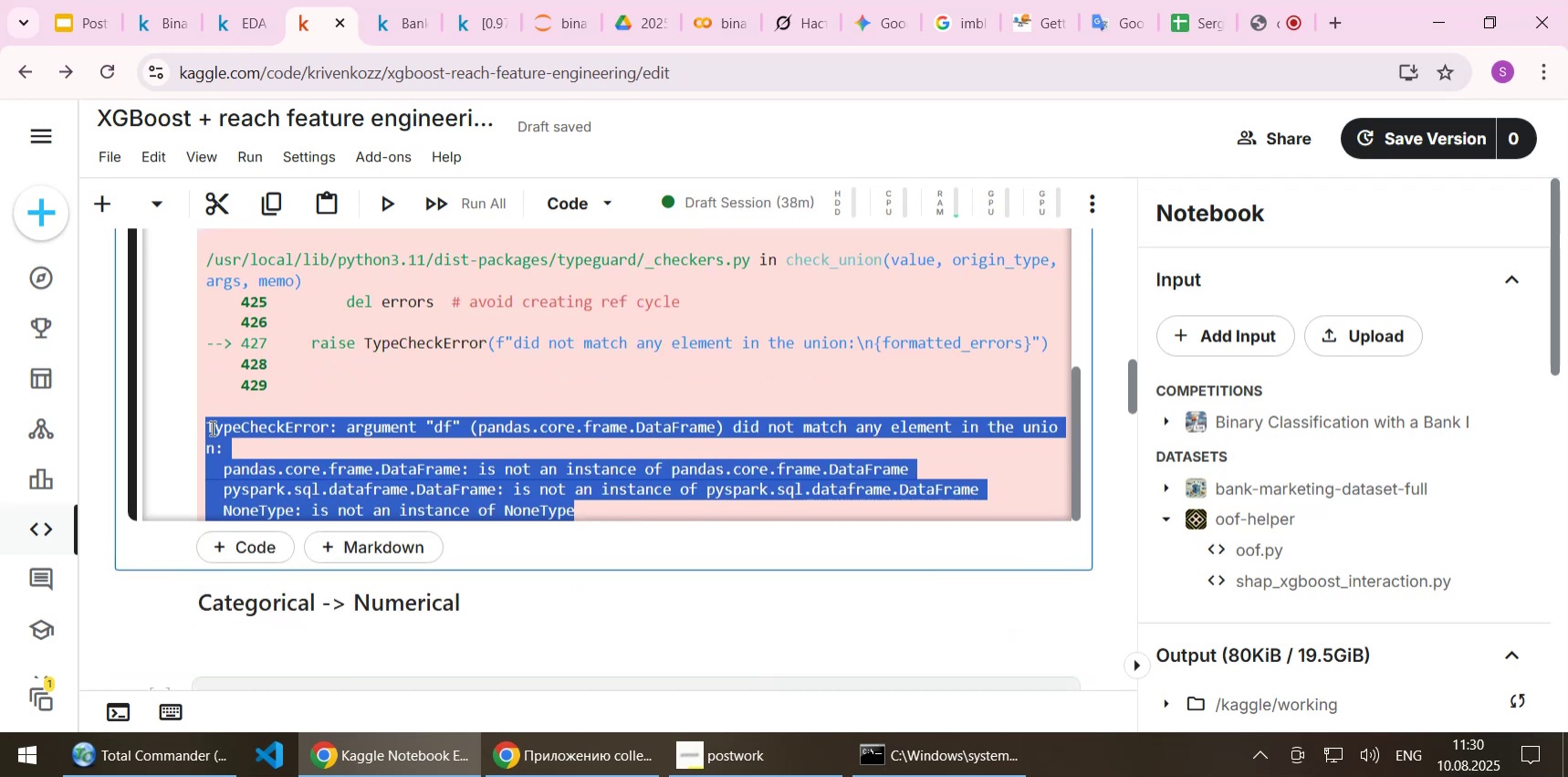 
key(Control+C)
 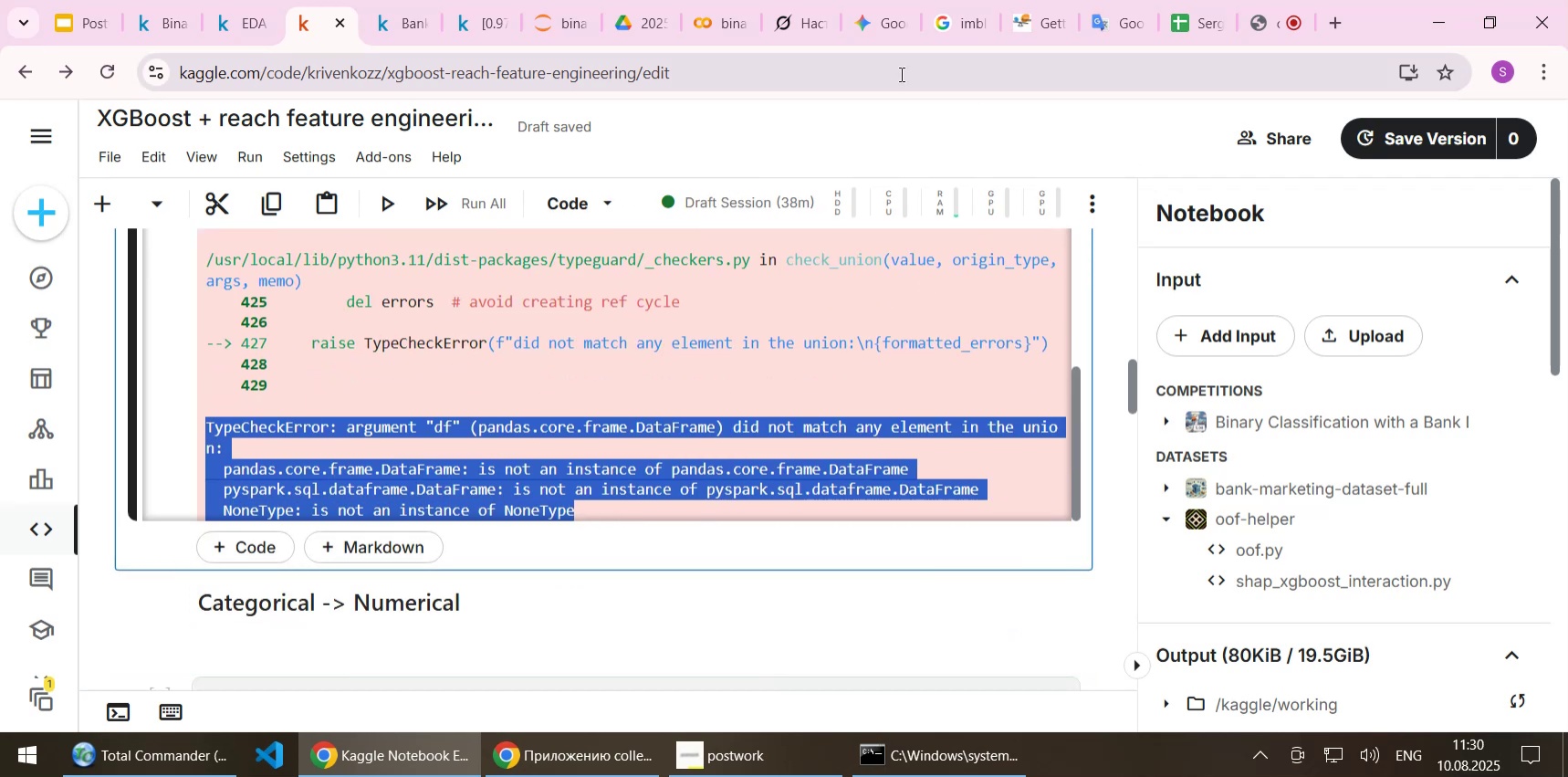 
left_click([800, 15])
 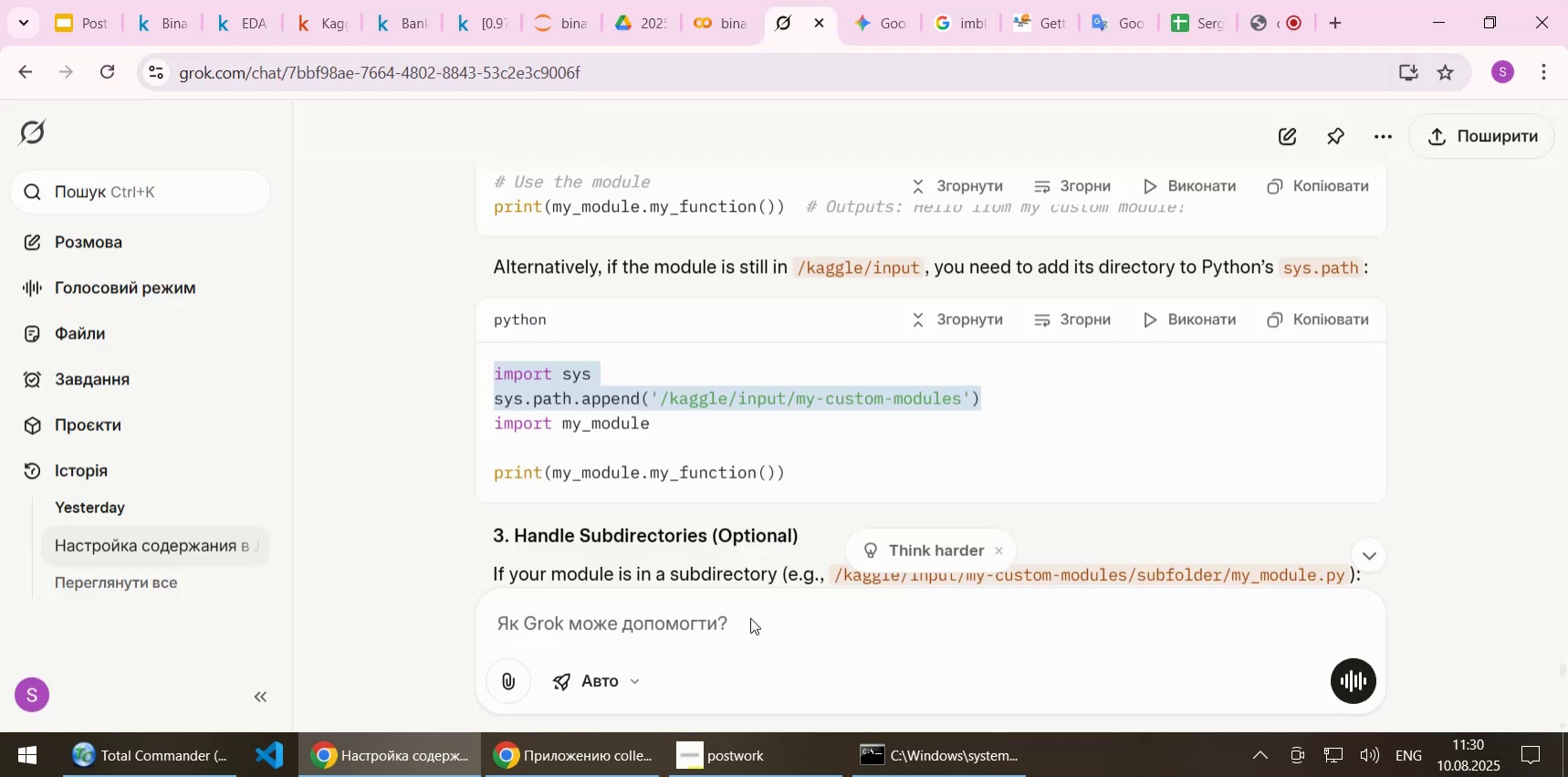 
left_click([749, 617])
 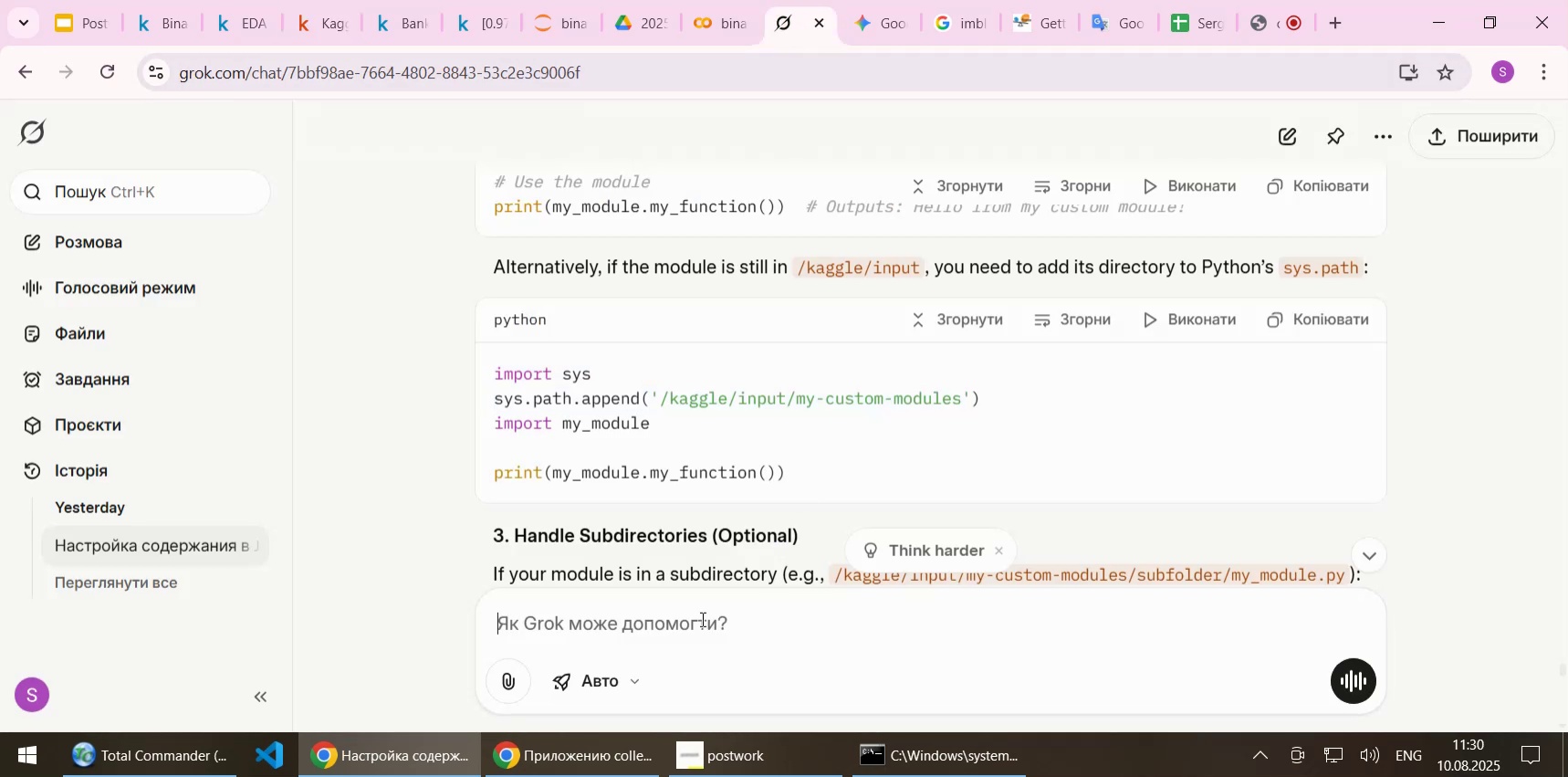 
left_click([699, 618])
 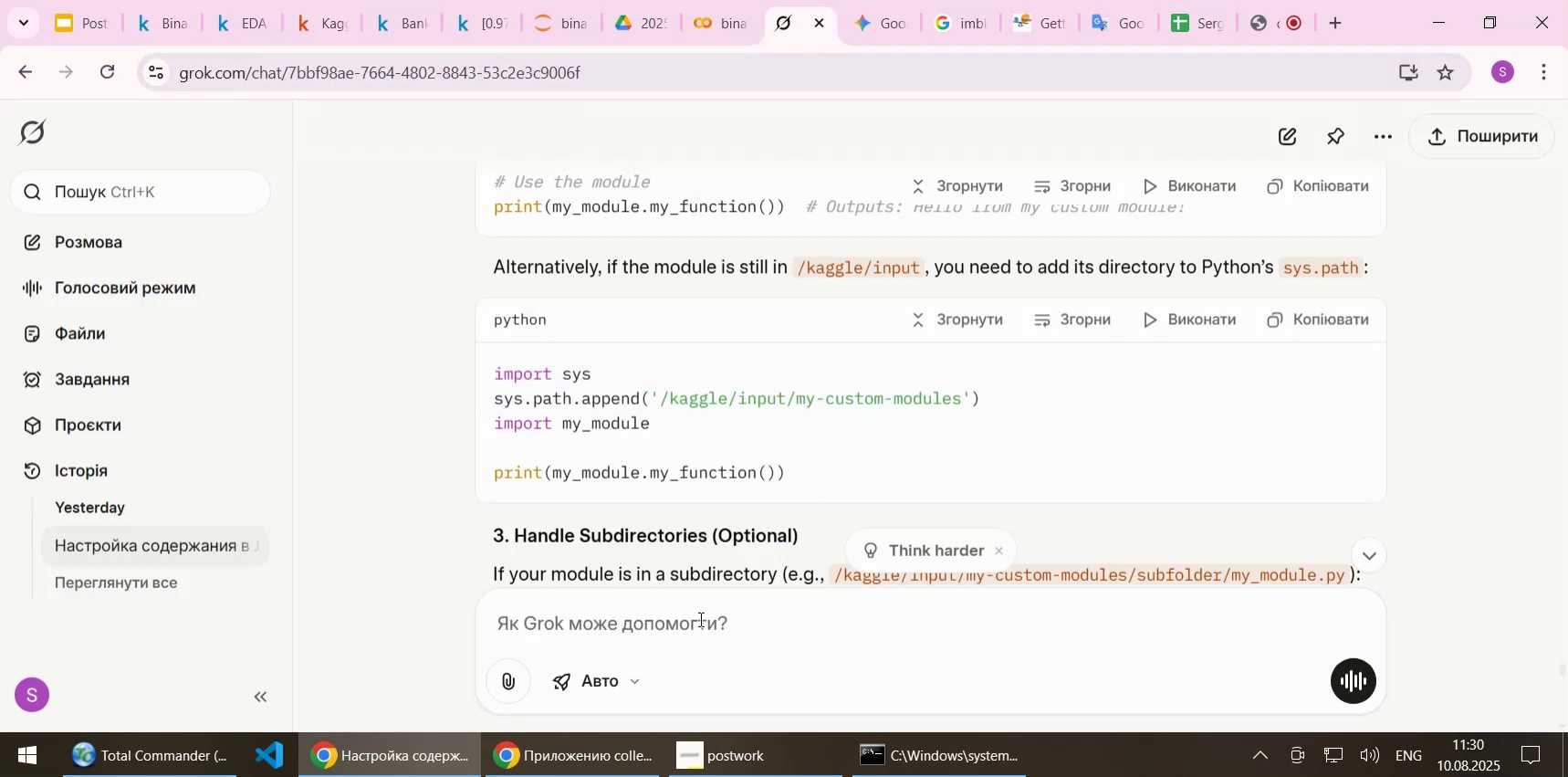 
key(Control+ControlLeft)
 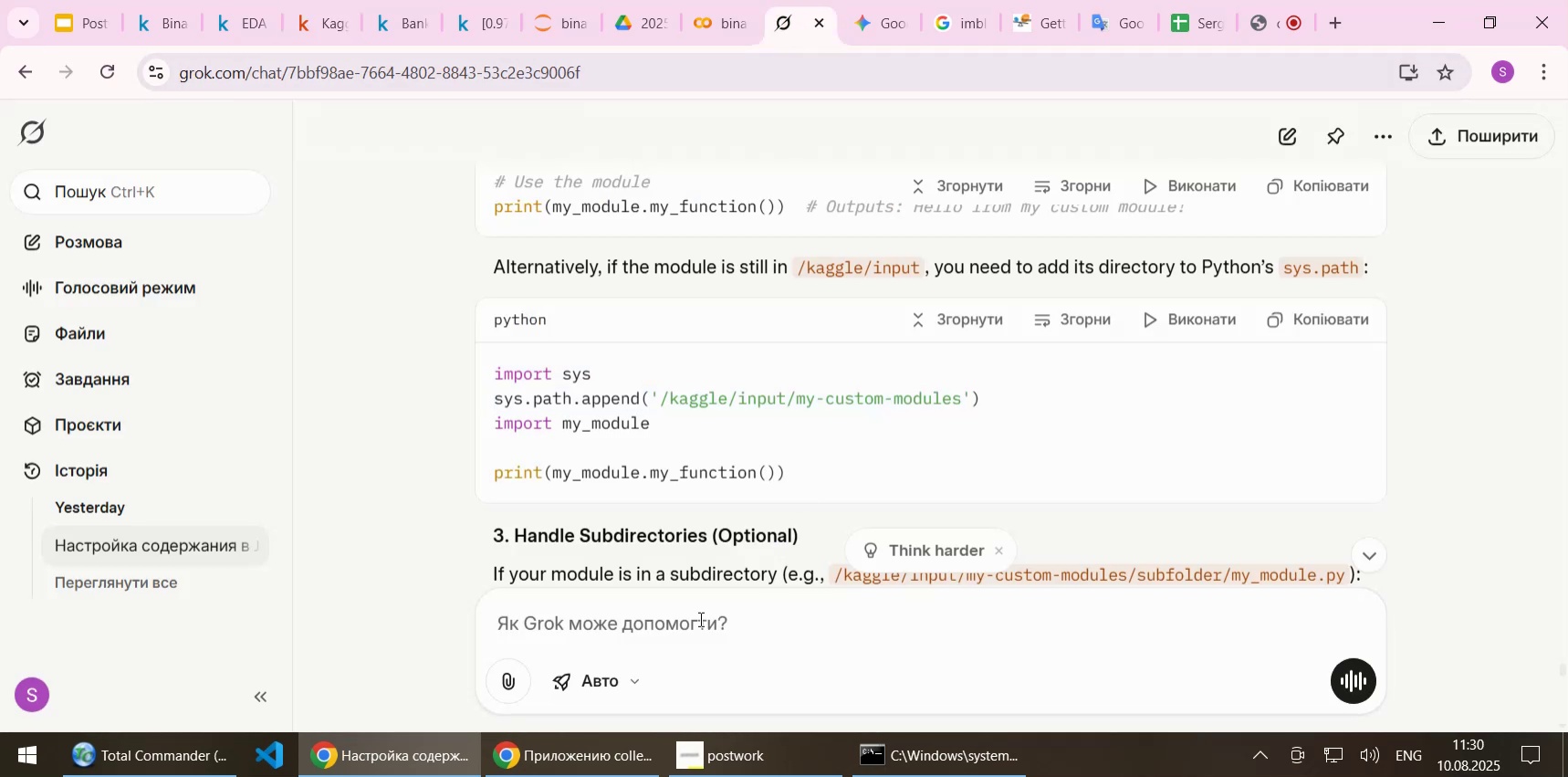 
key(Control+V)
 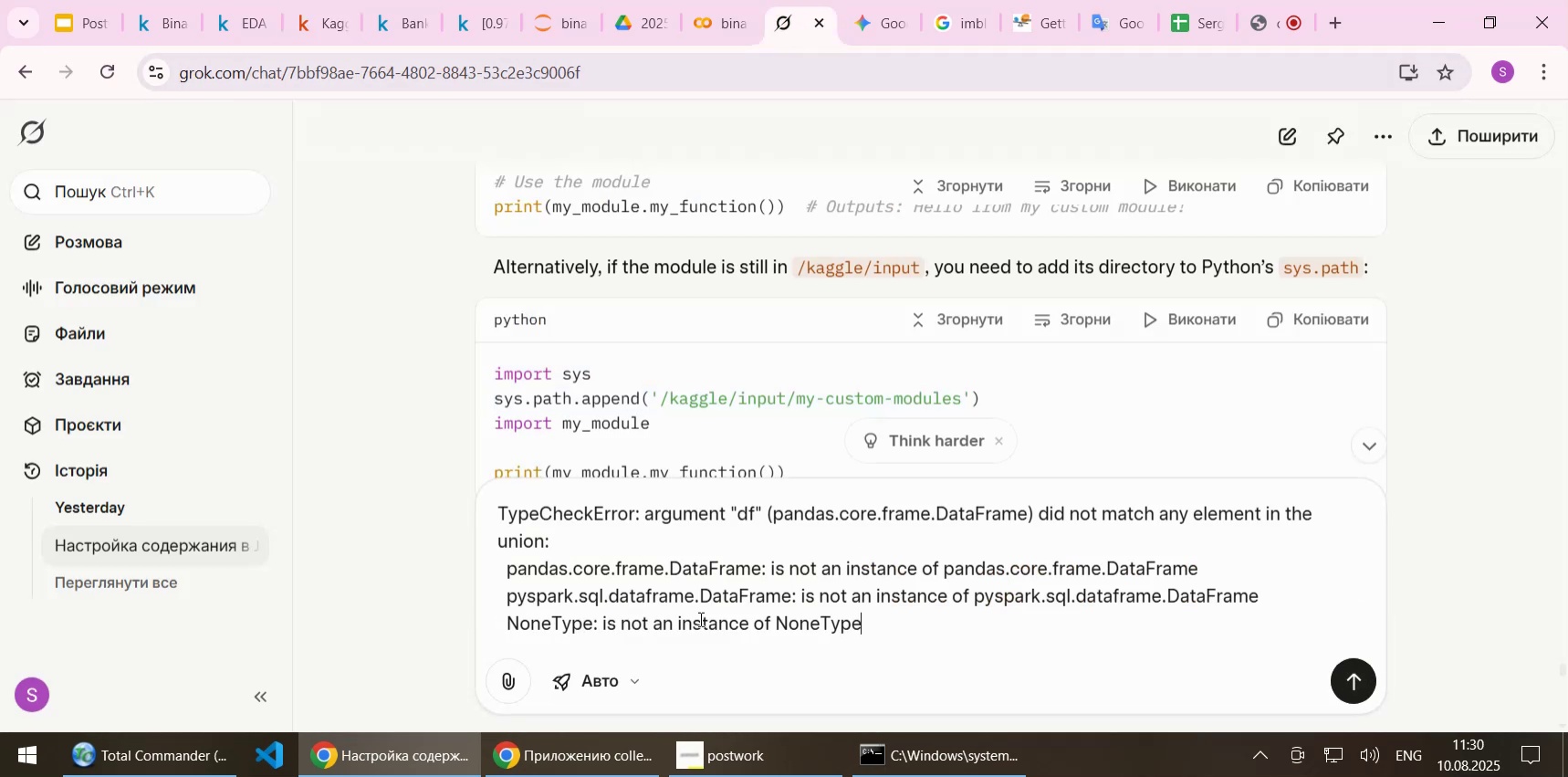 
key(NumpadEnter)
 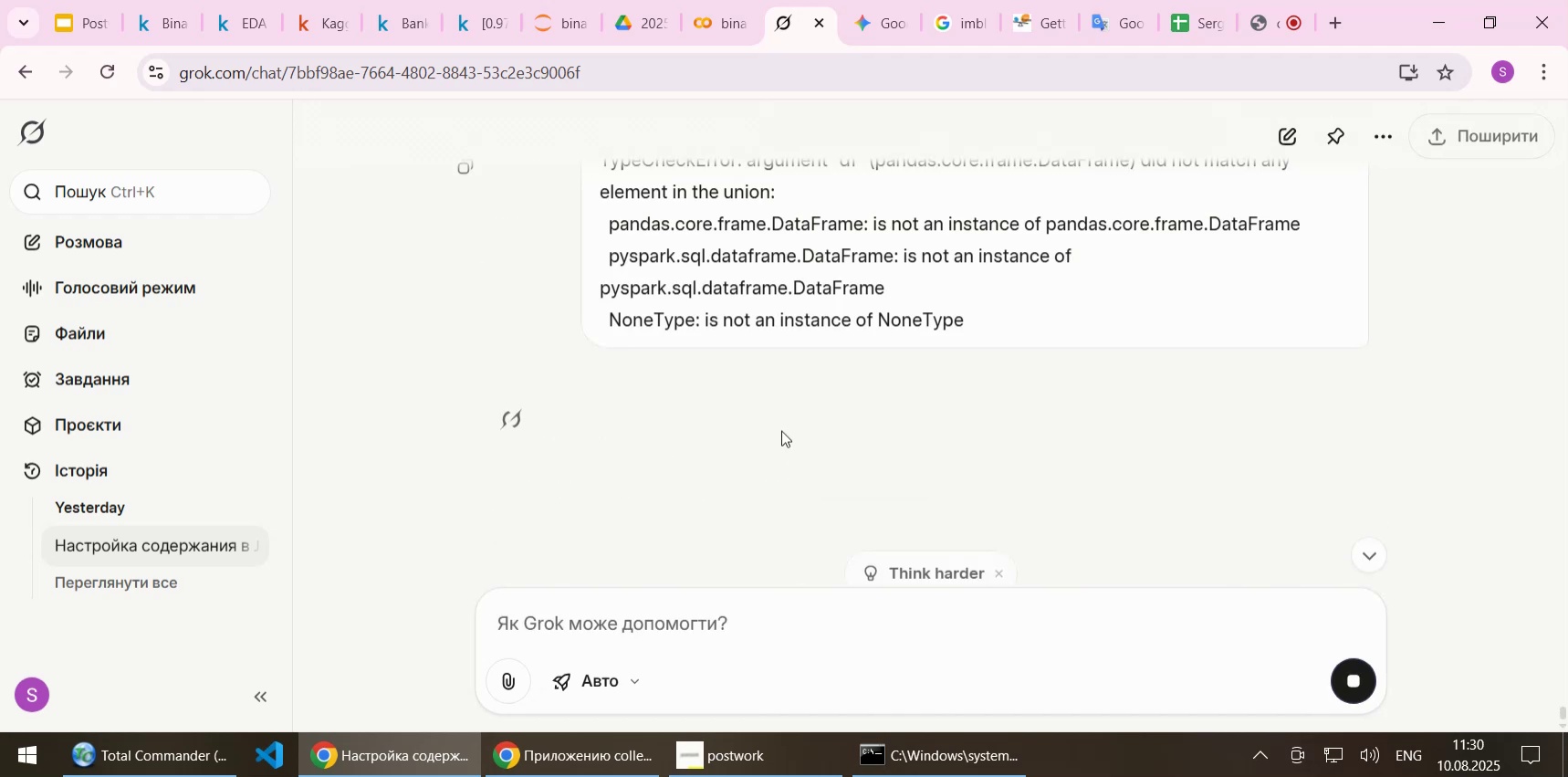 
wait(8.53)
 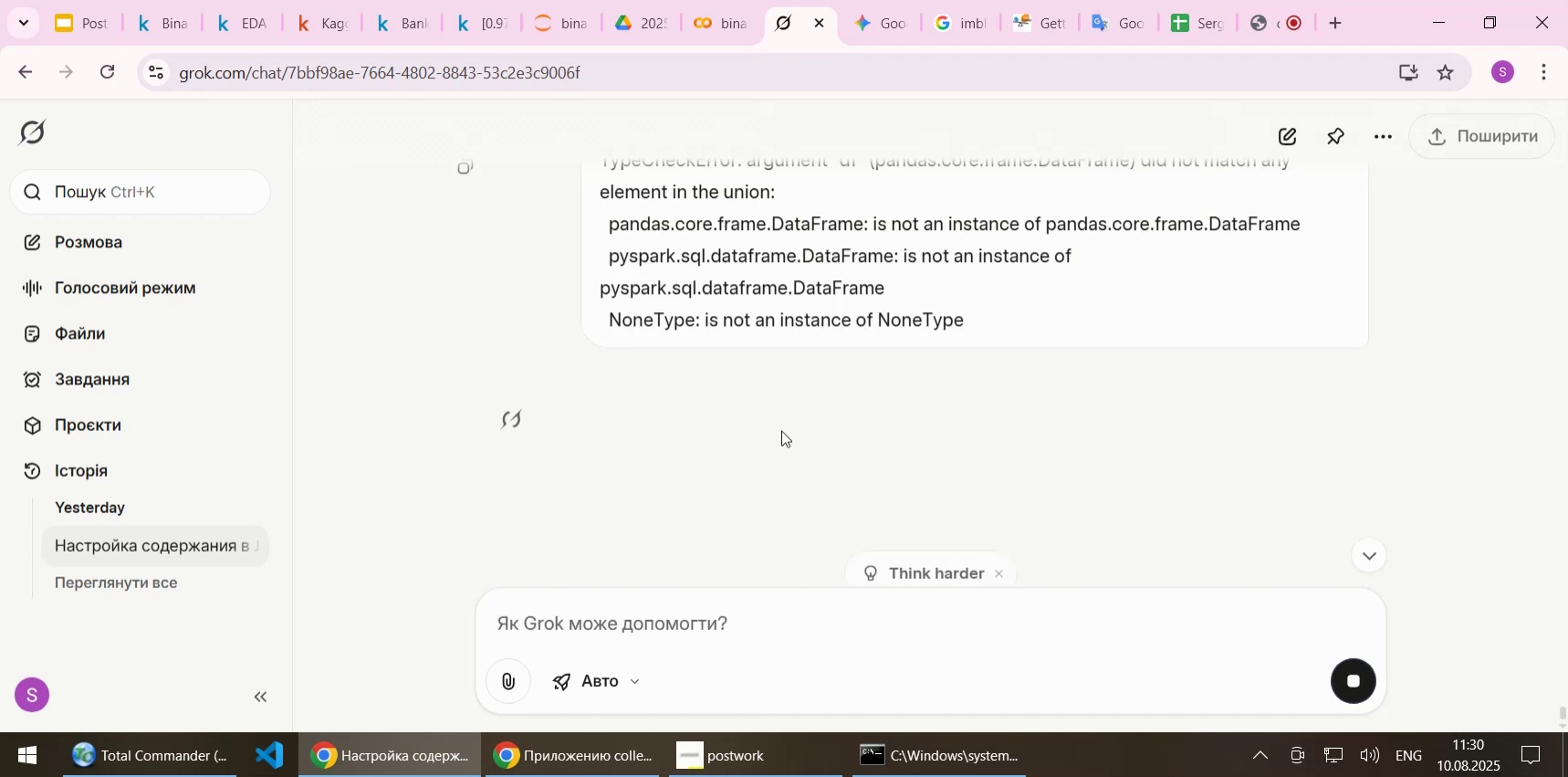 
scroll: coordinate [852, 355], scroll_direction: down, amount: 1.0
 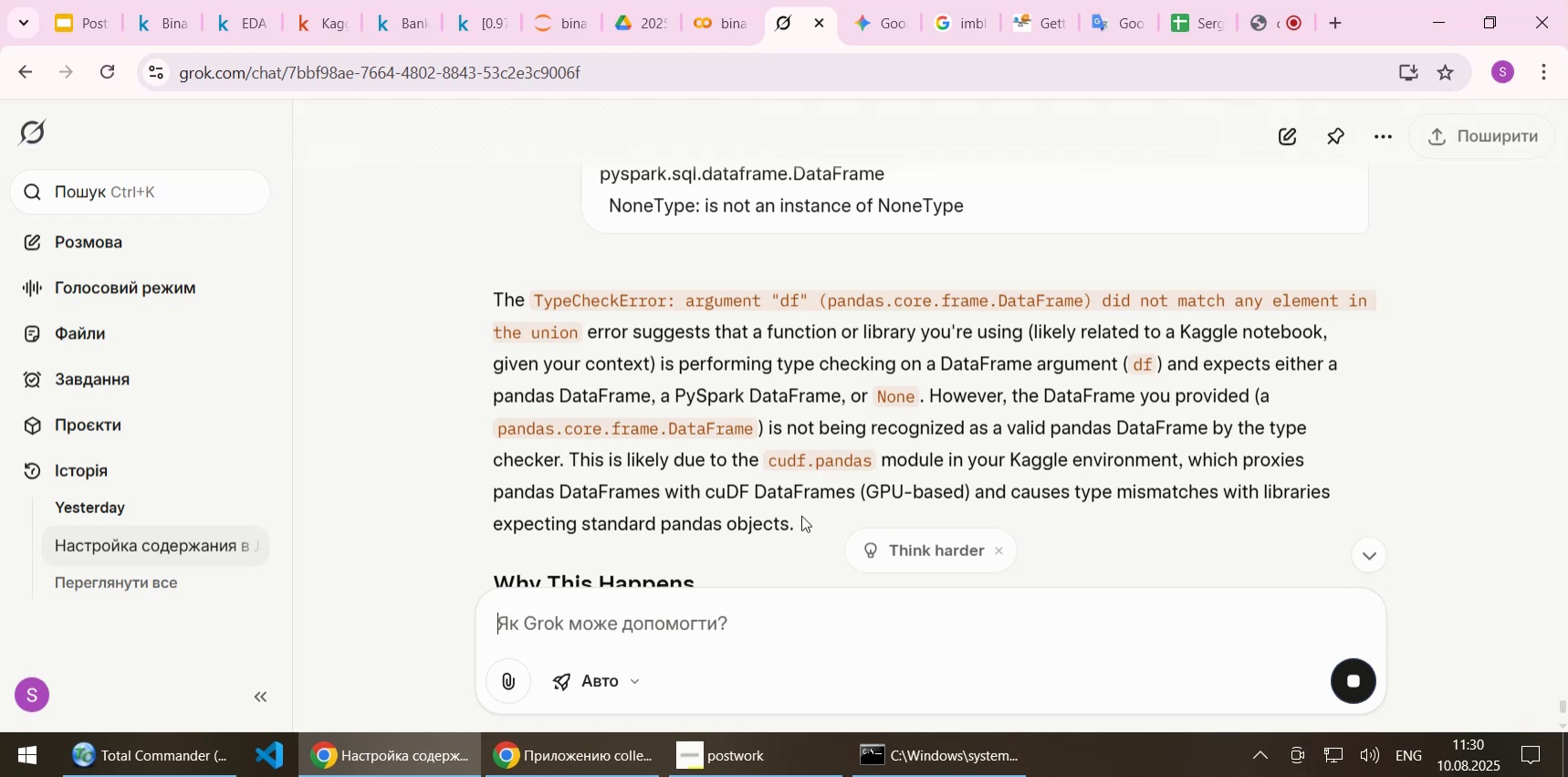 
wait(6.76)
 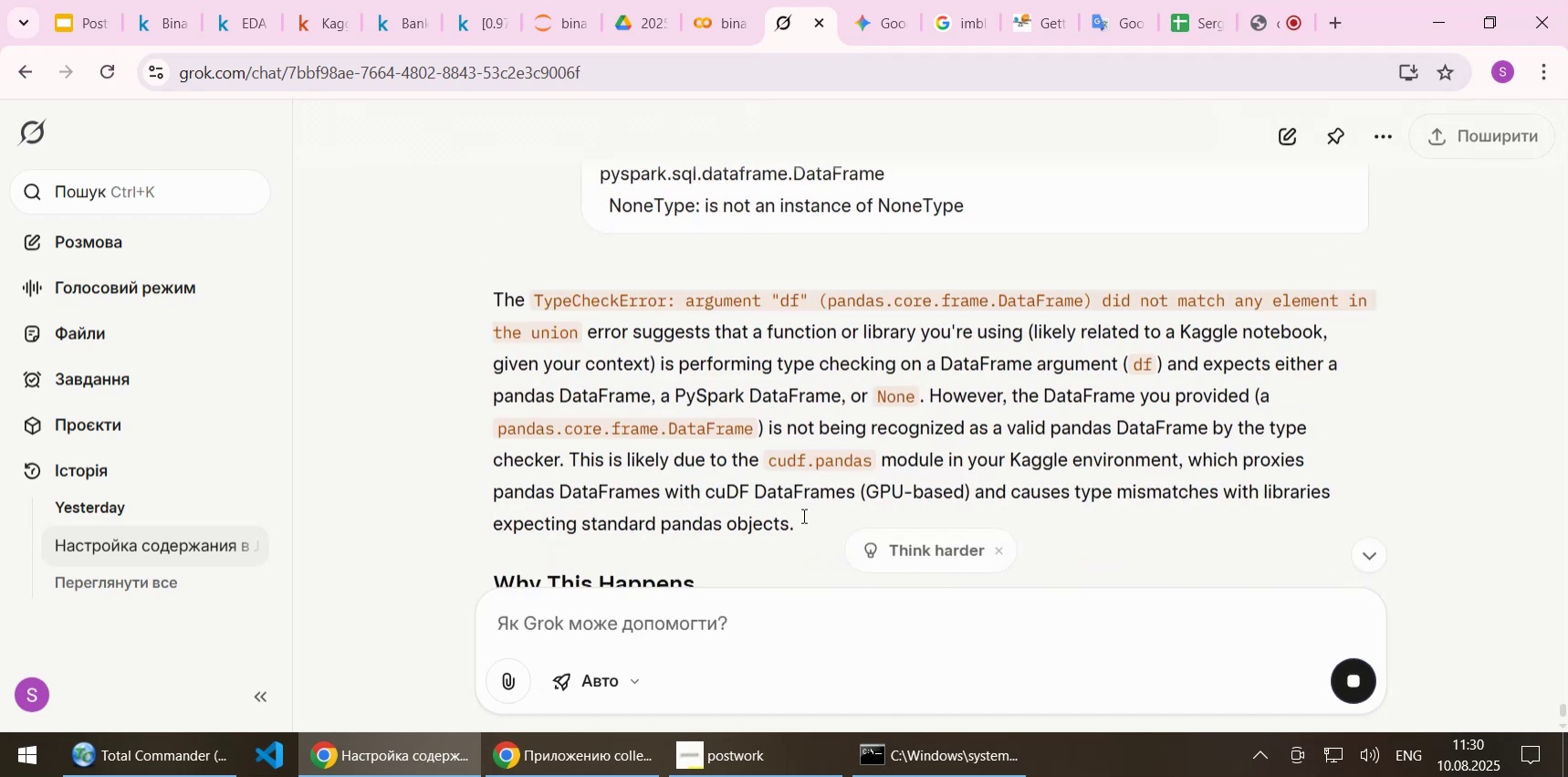 
scroll: coordinate [868, 416], scroll_direction: down, amount: 5.0
 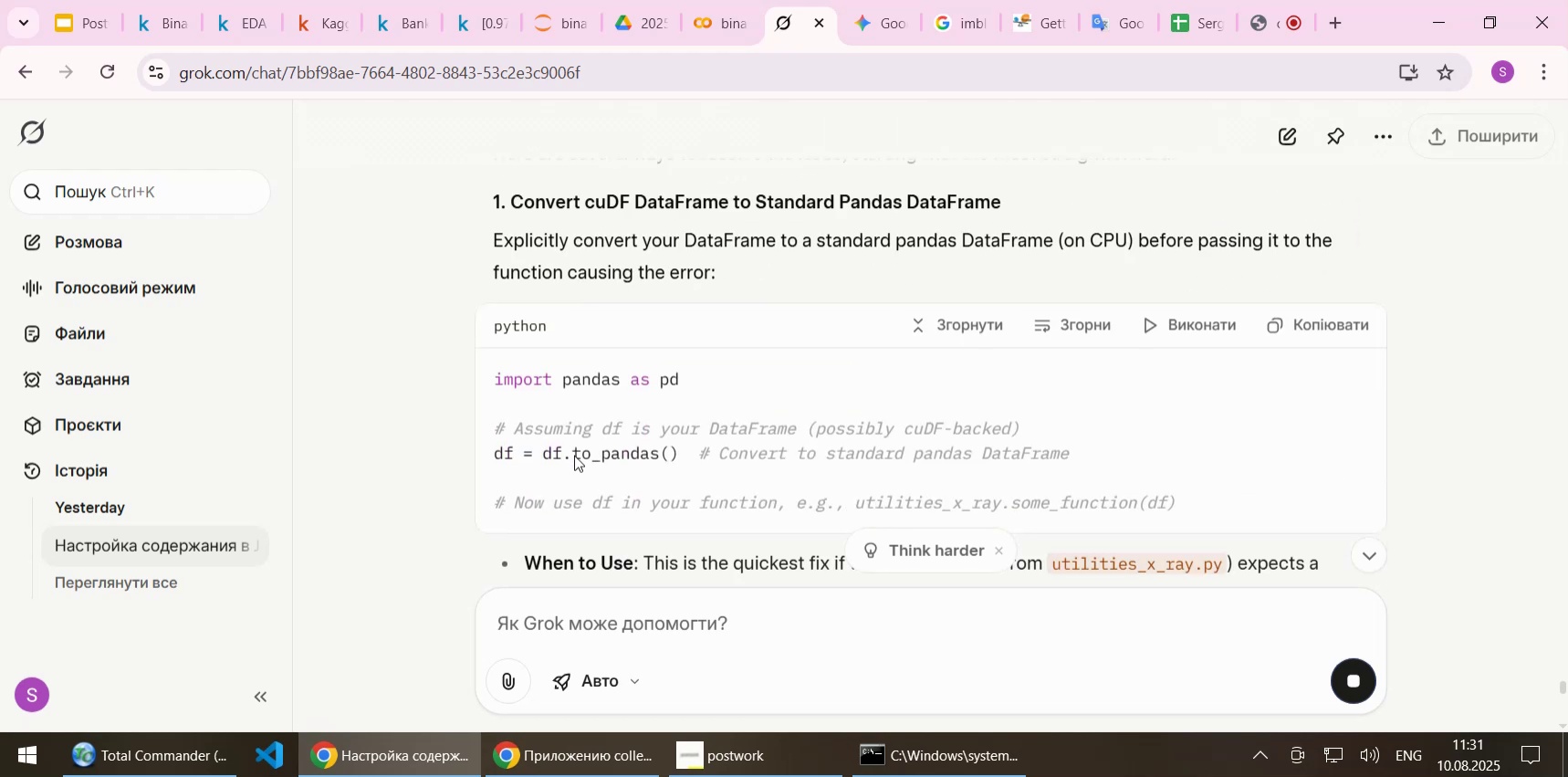 
left_click_drag(start_coordinate=[565, 452], to_coordinate=[677, 453])
 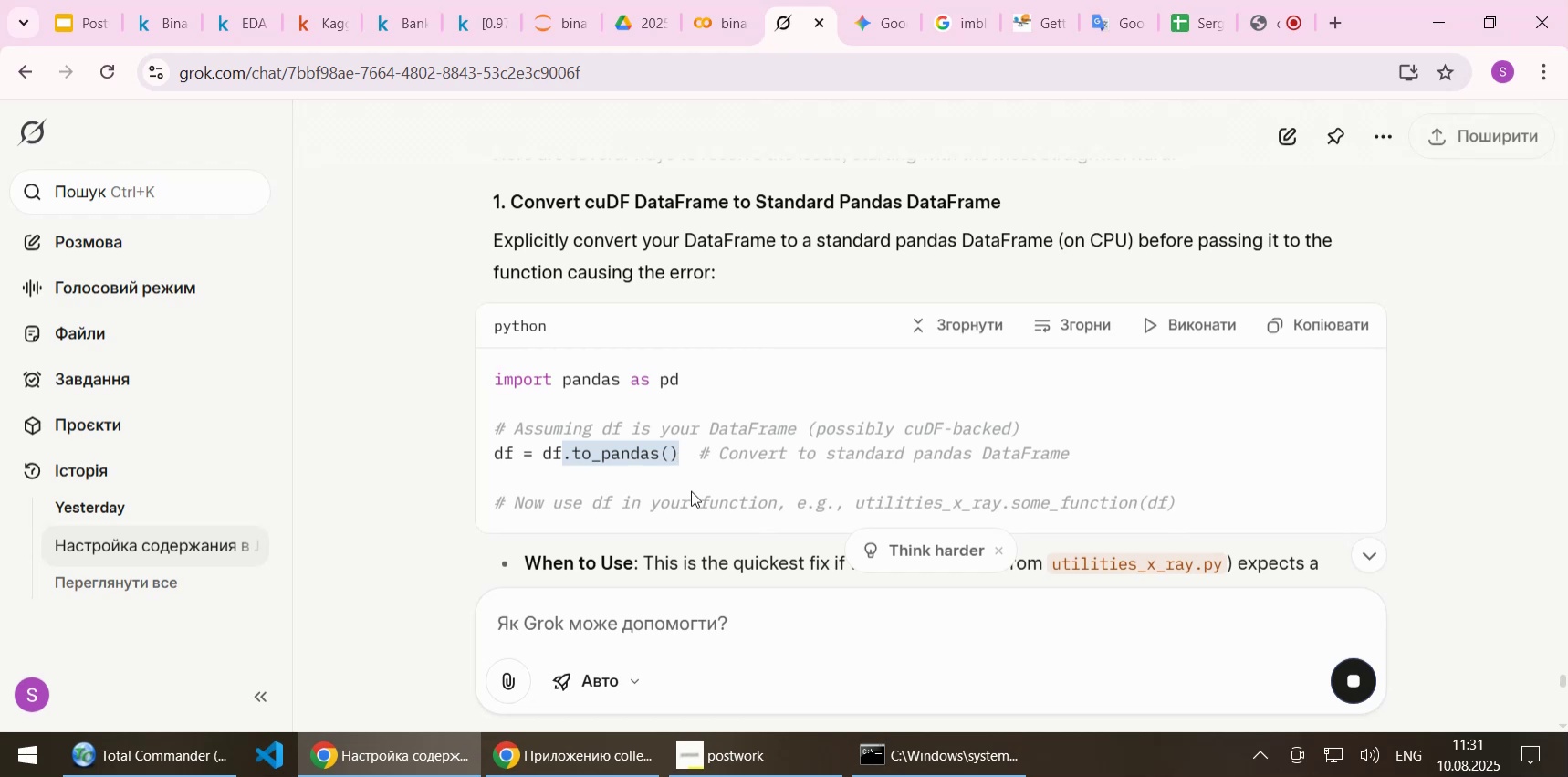 
key(Control+C)
 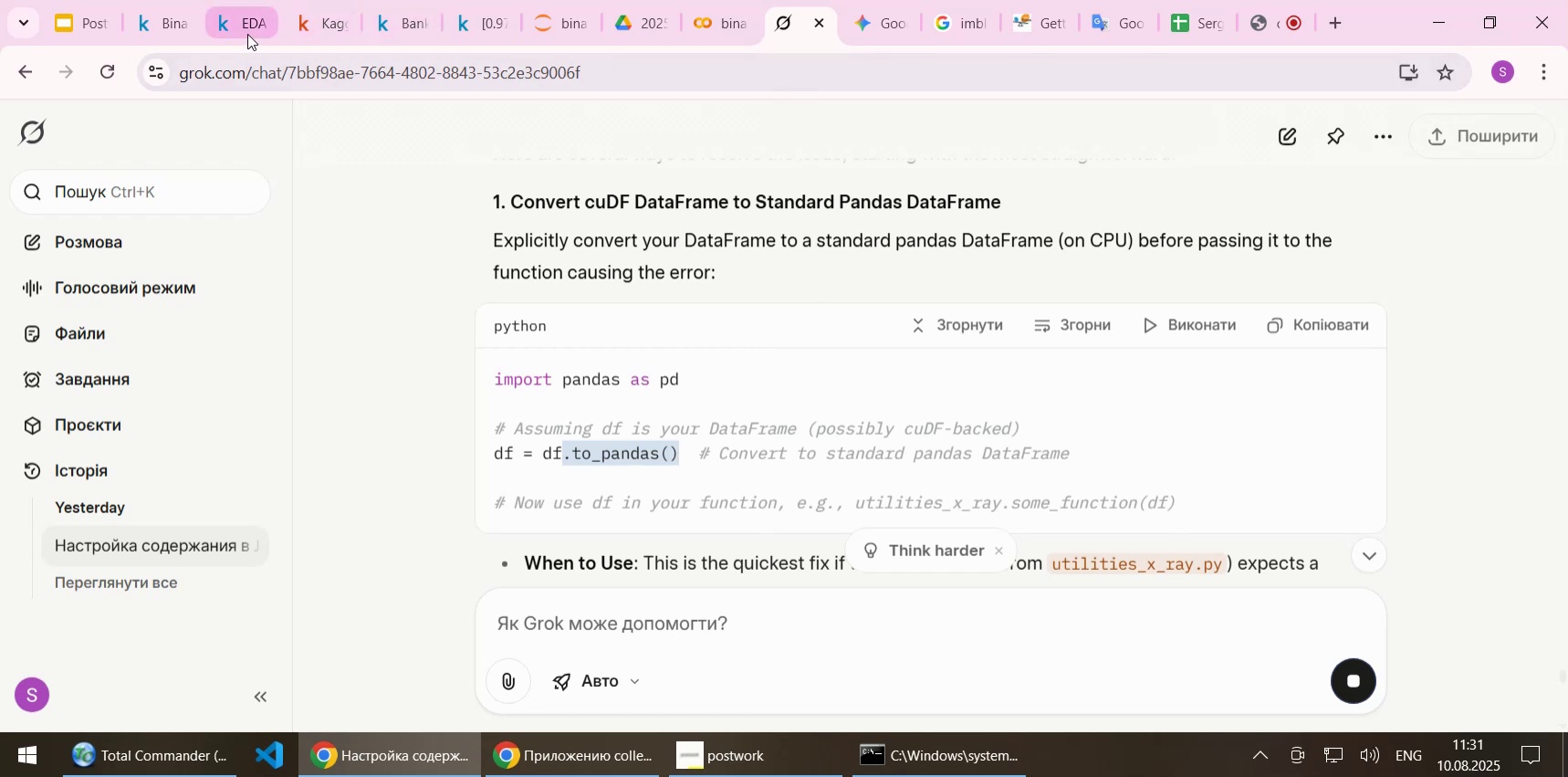 
left_click([306, 21])
 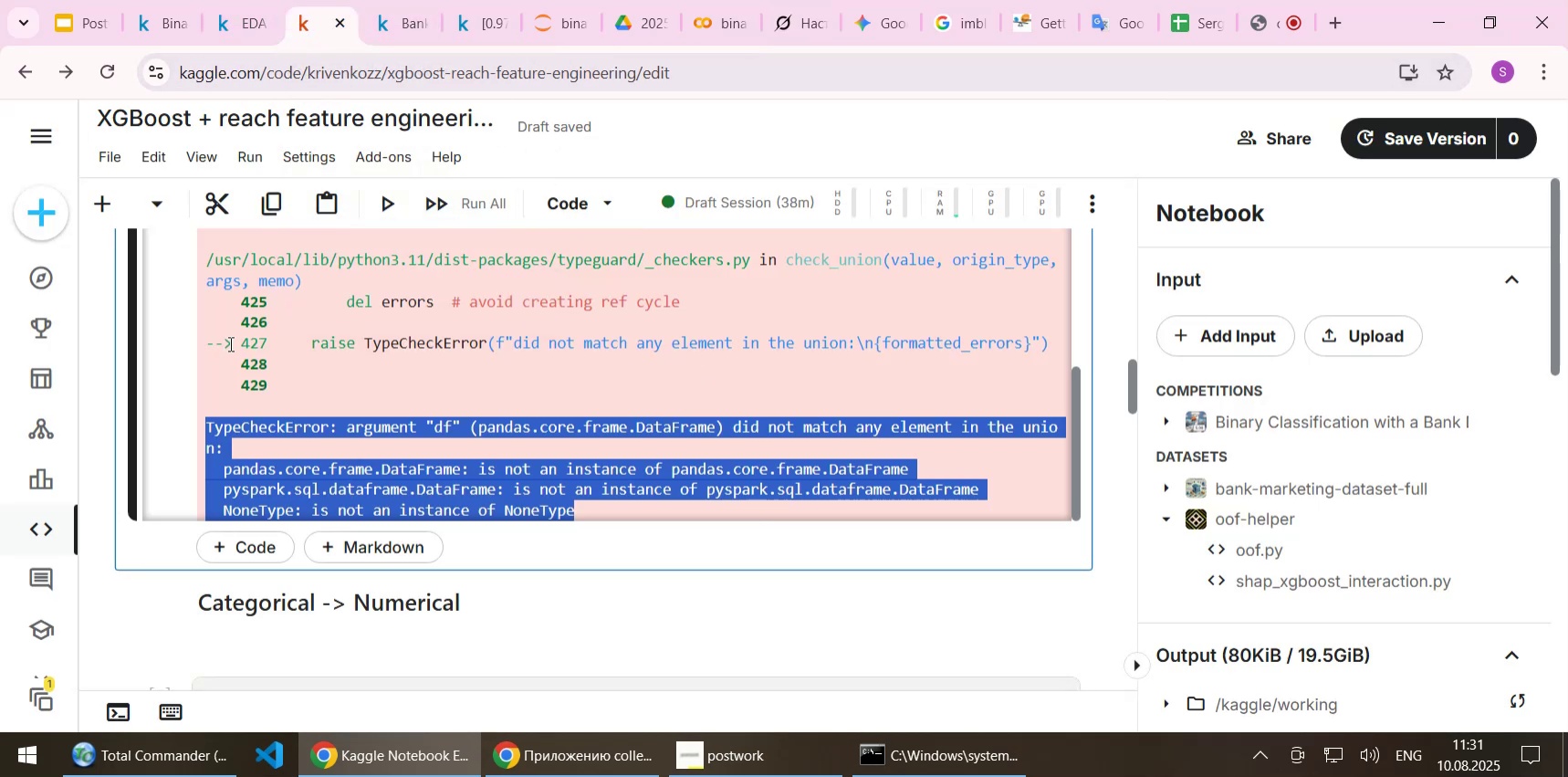 
scroll: coordinate [110, 337], scroll_direction: up, amount: 3.0
 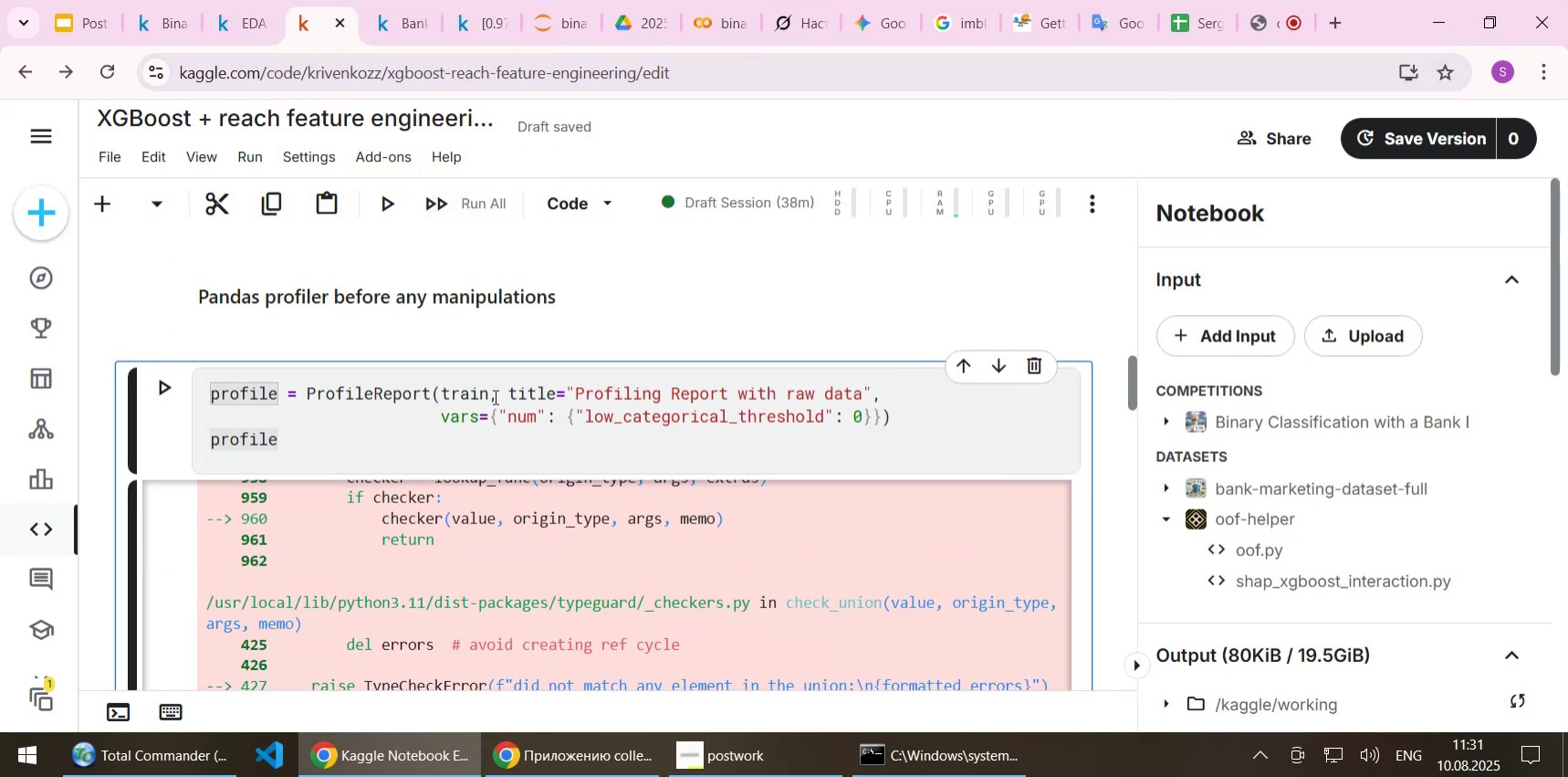 
left_click([486, 393])
 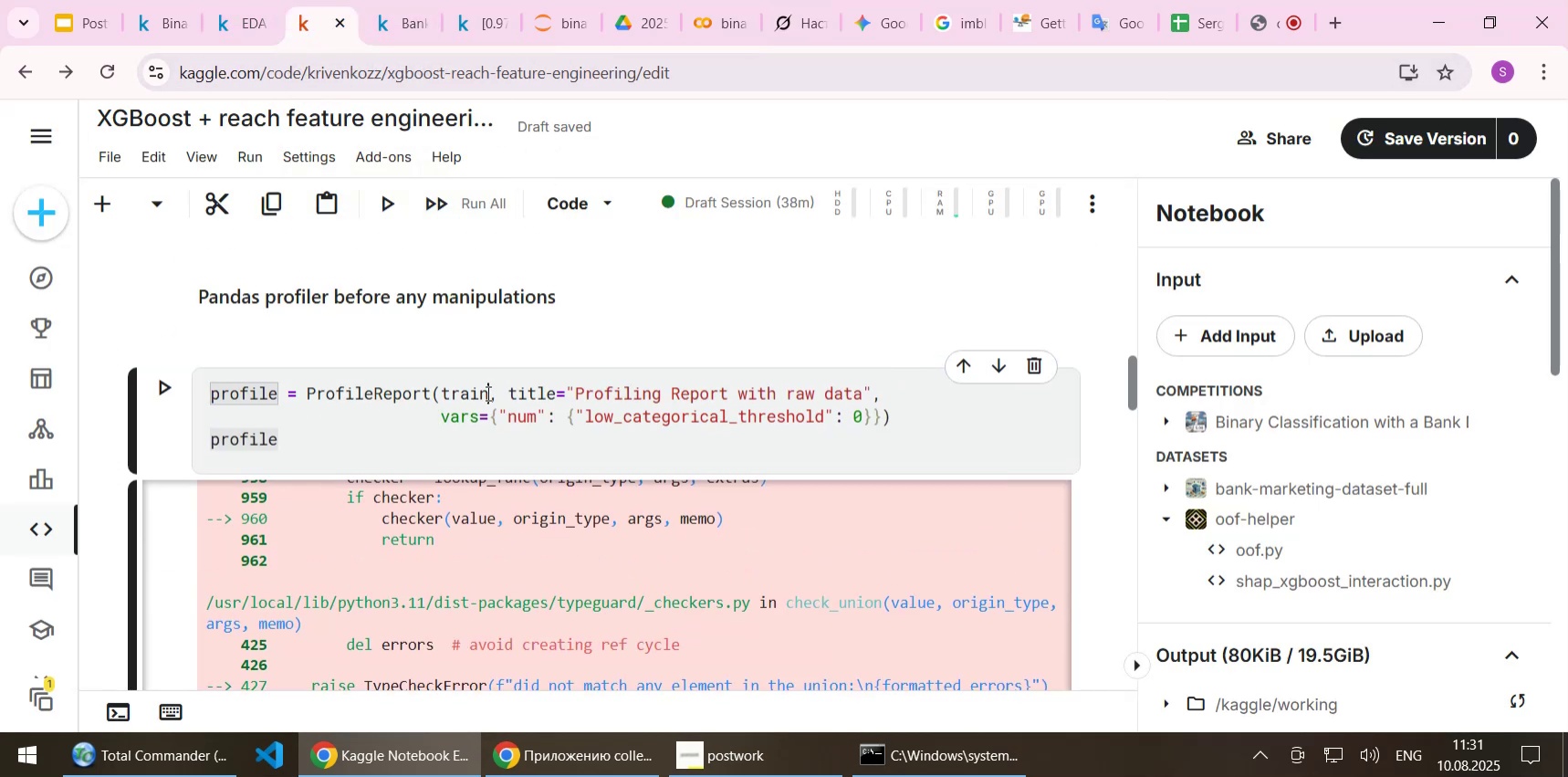 
key(Control+ControlLeft)
 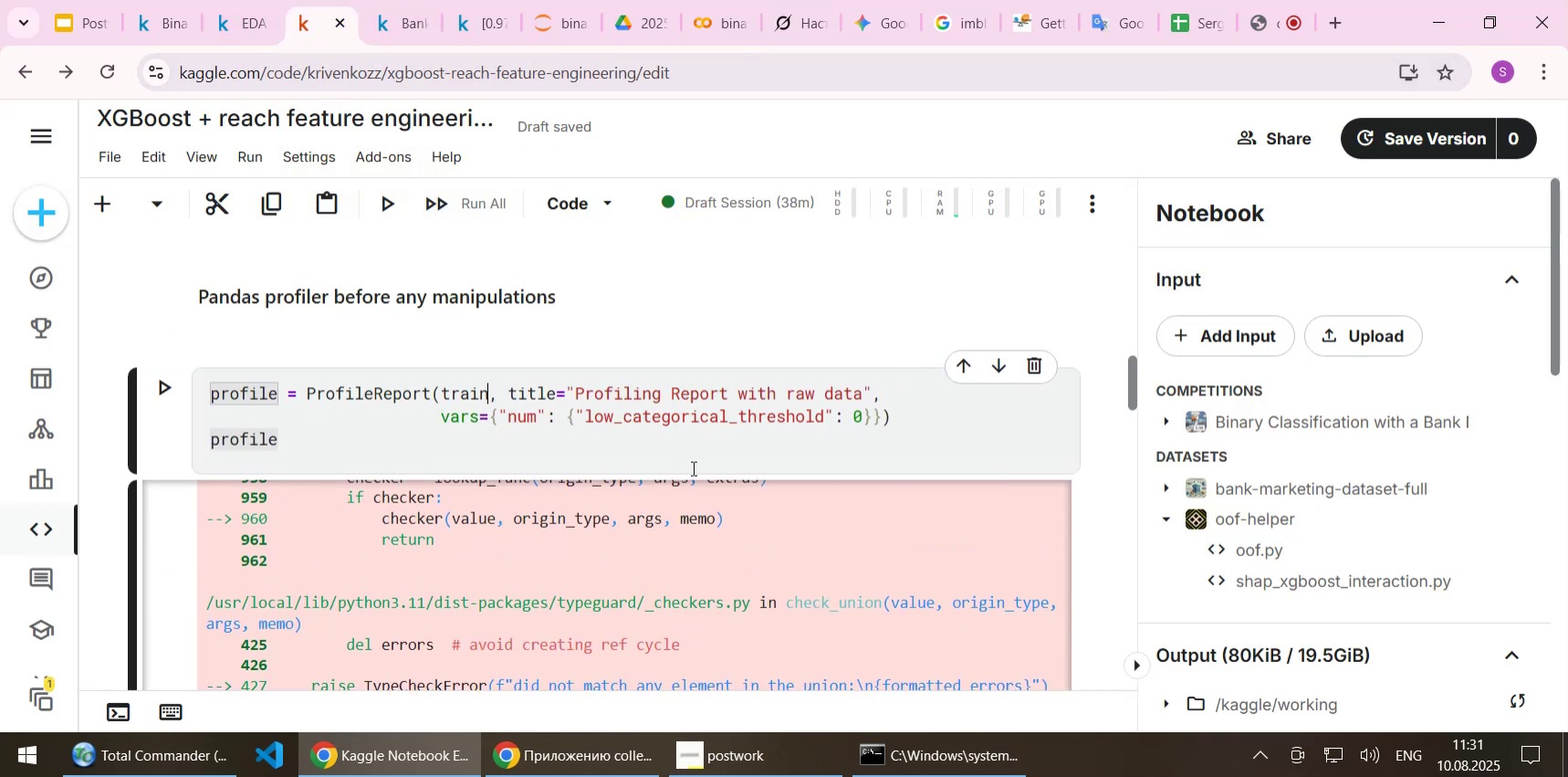 
key(Control+V)
 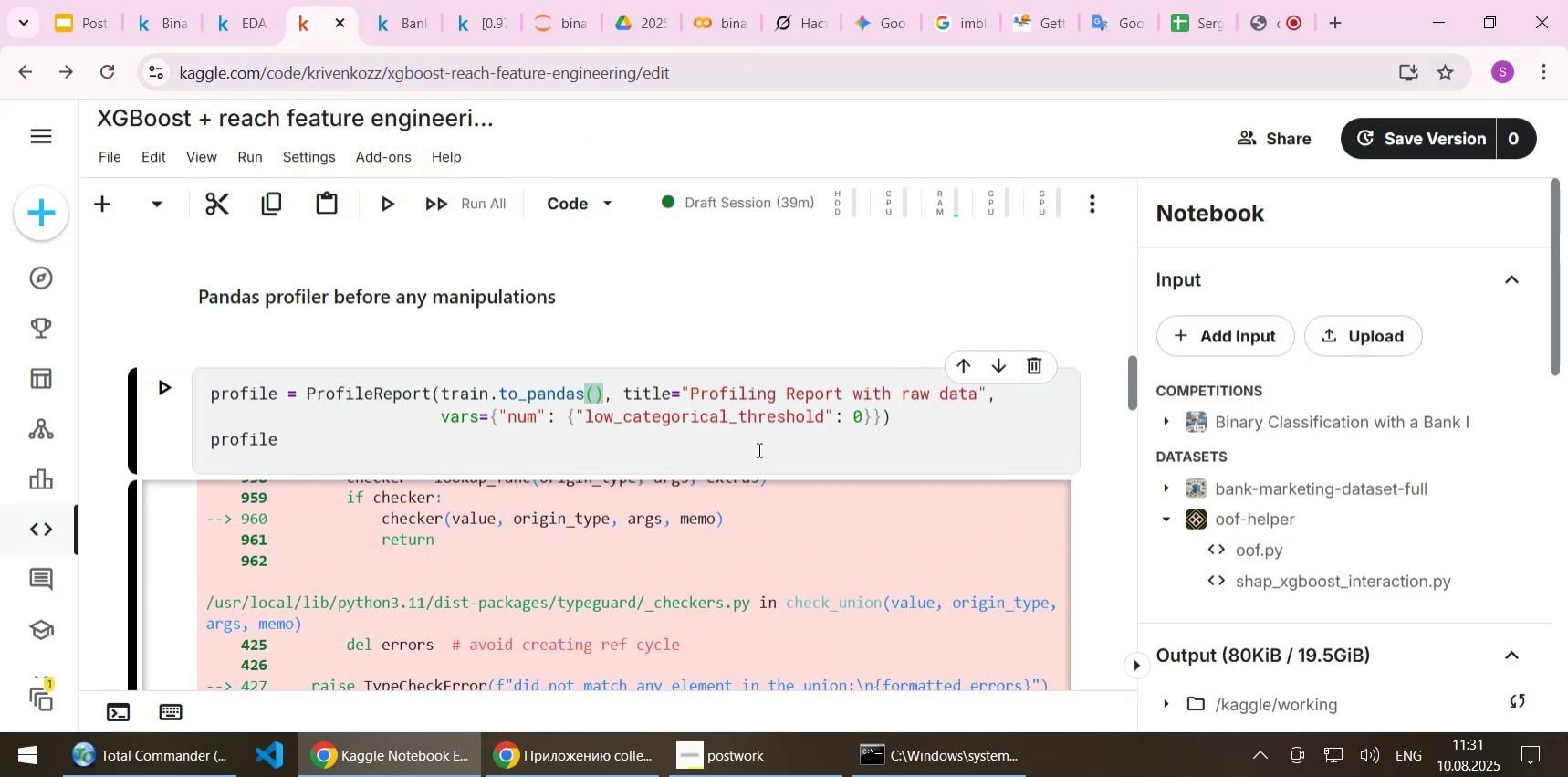 
left_click([735, 443])
 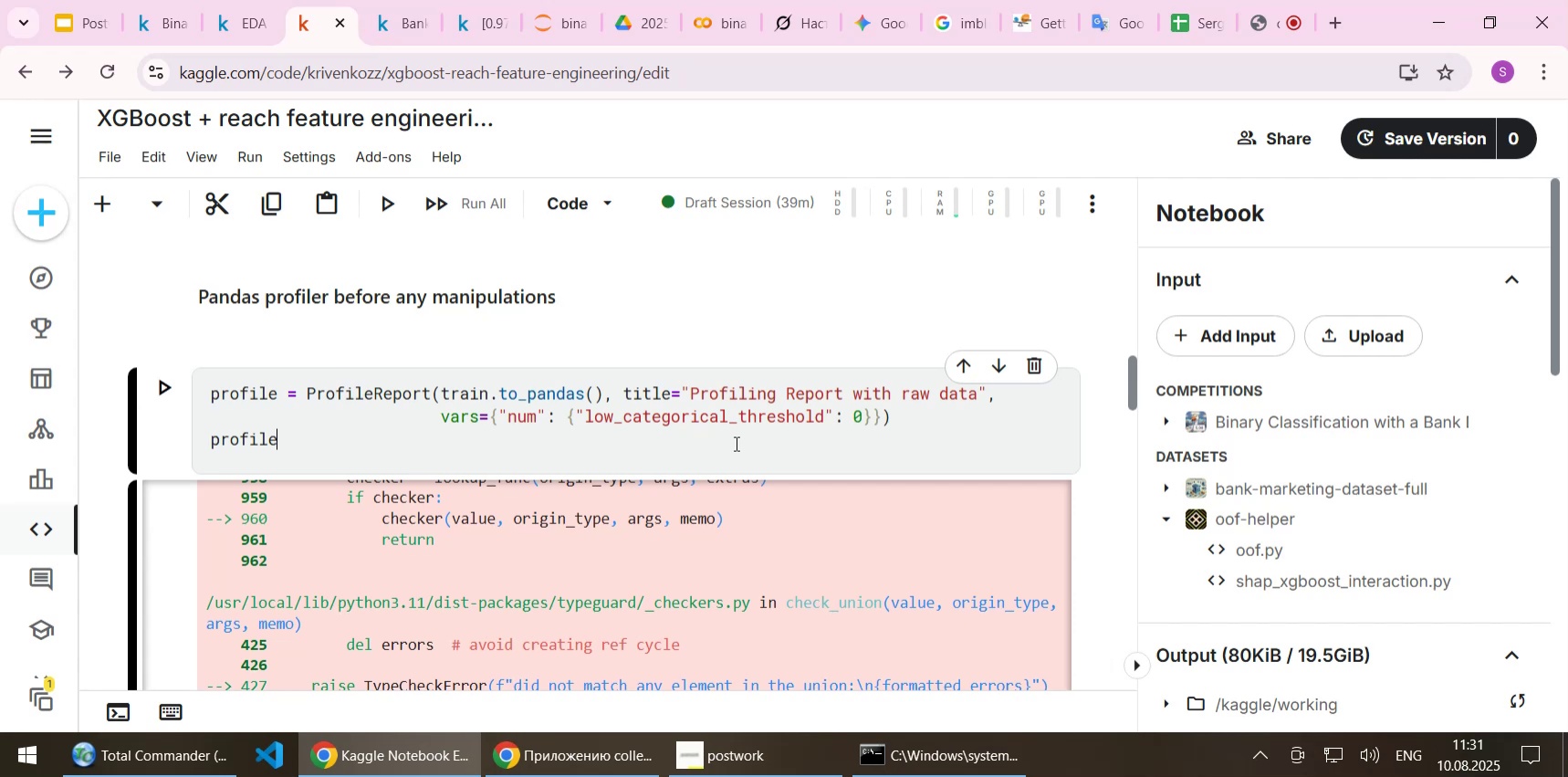 
key(Shift+Enter)
 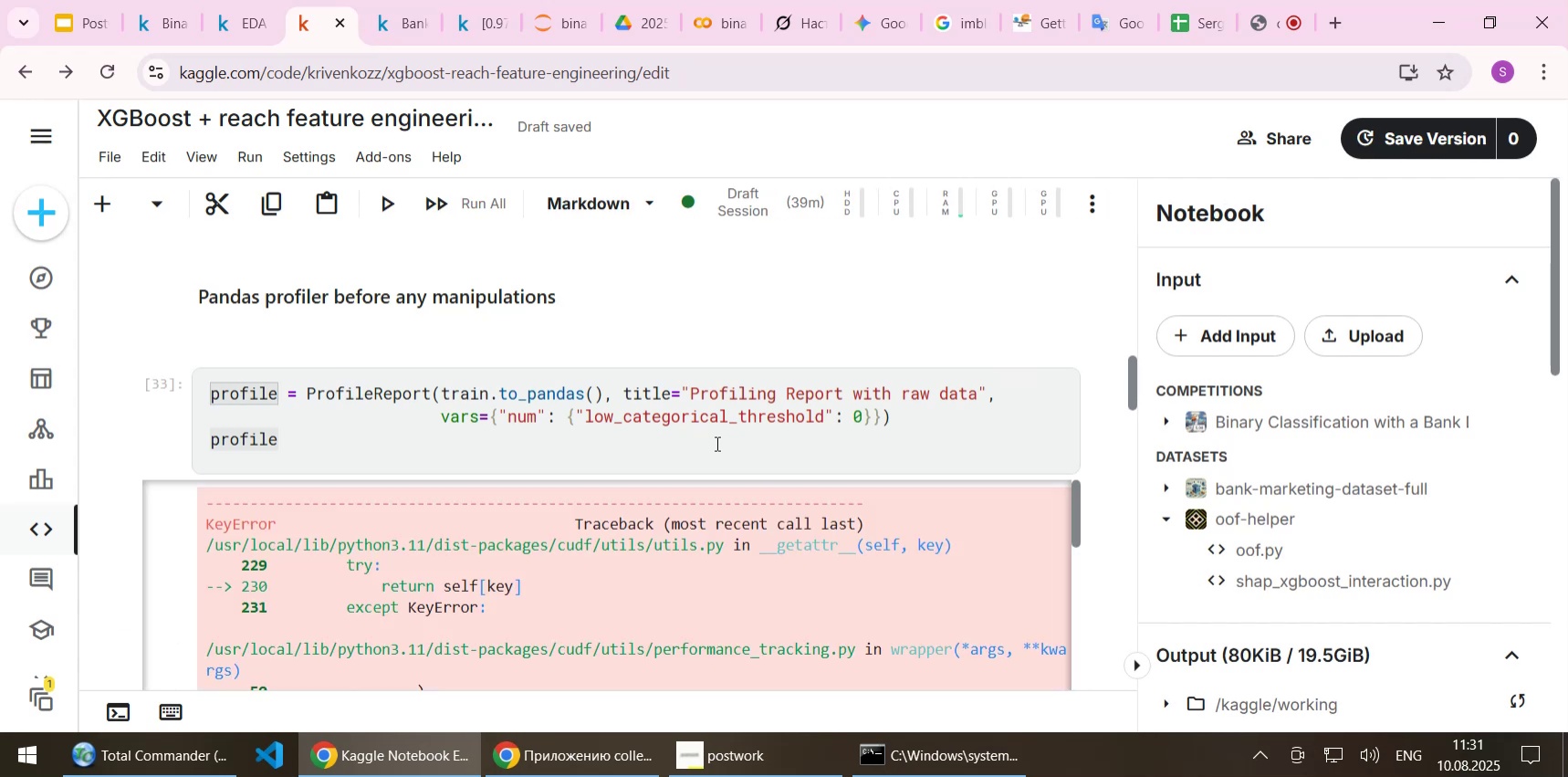 
scroll: coordinate [744, 389], scroll_direction: down, amount: 20.0
 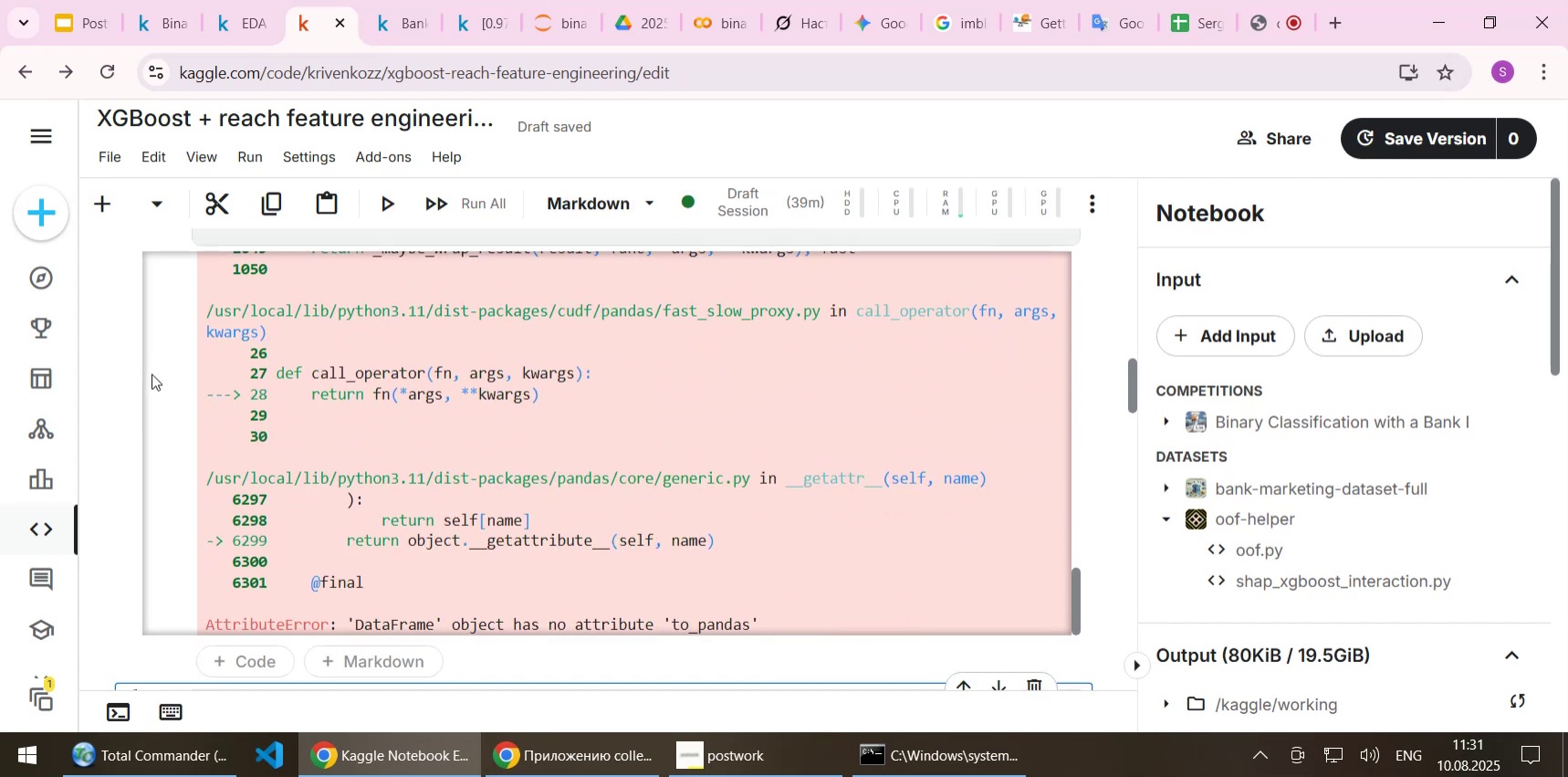 
scroll: coordinate [128, 360], scroll_direction: up, amount: 2.0
 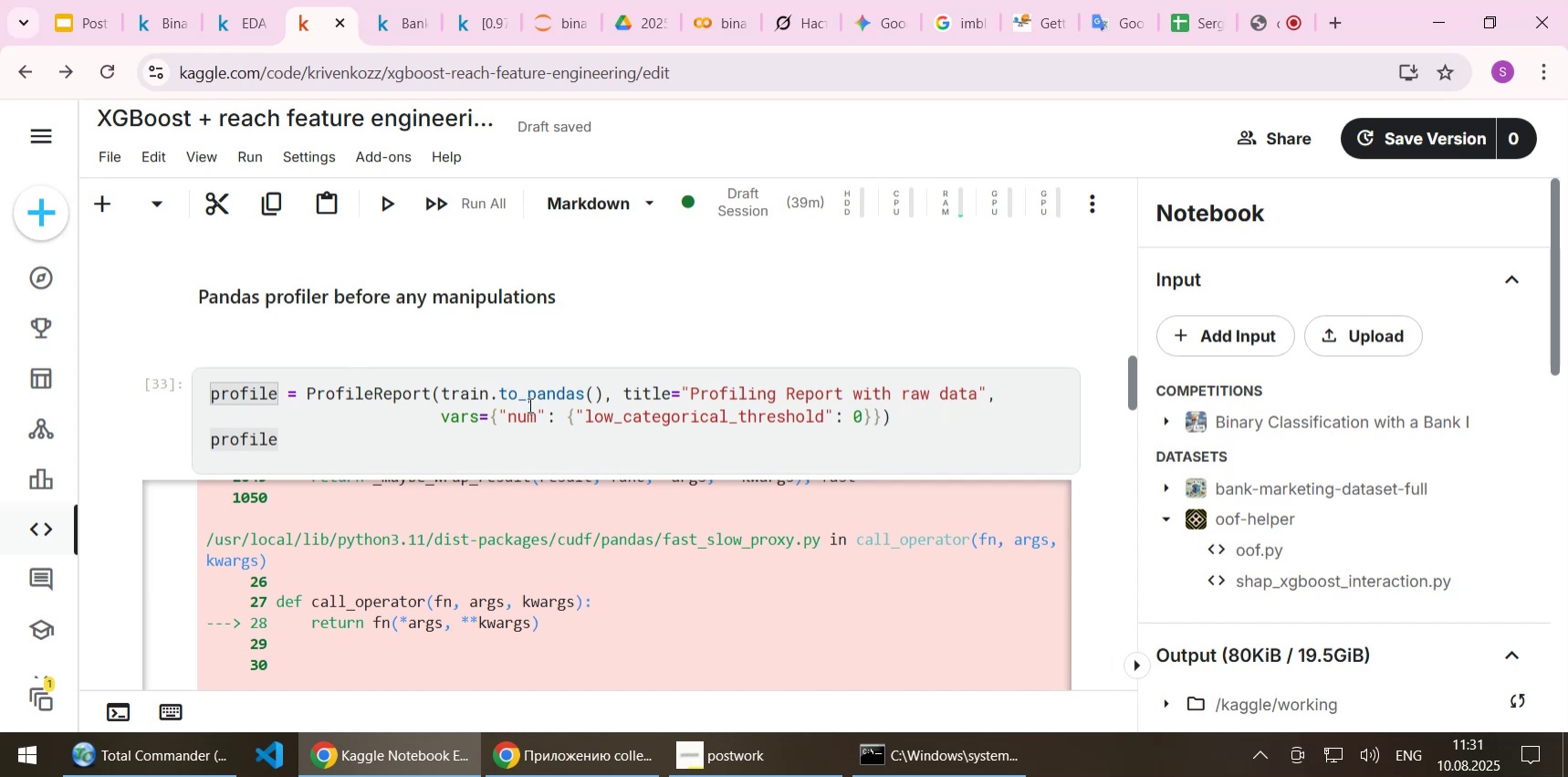 
left_click([528, 394])
 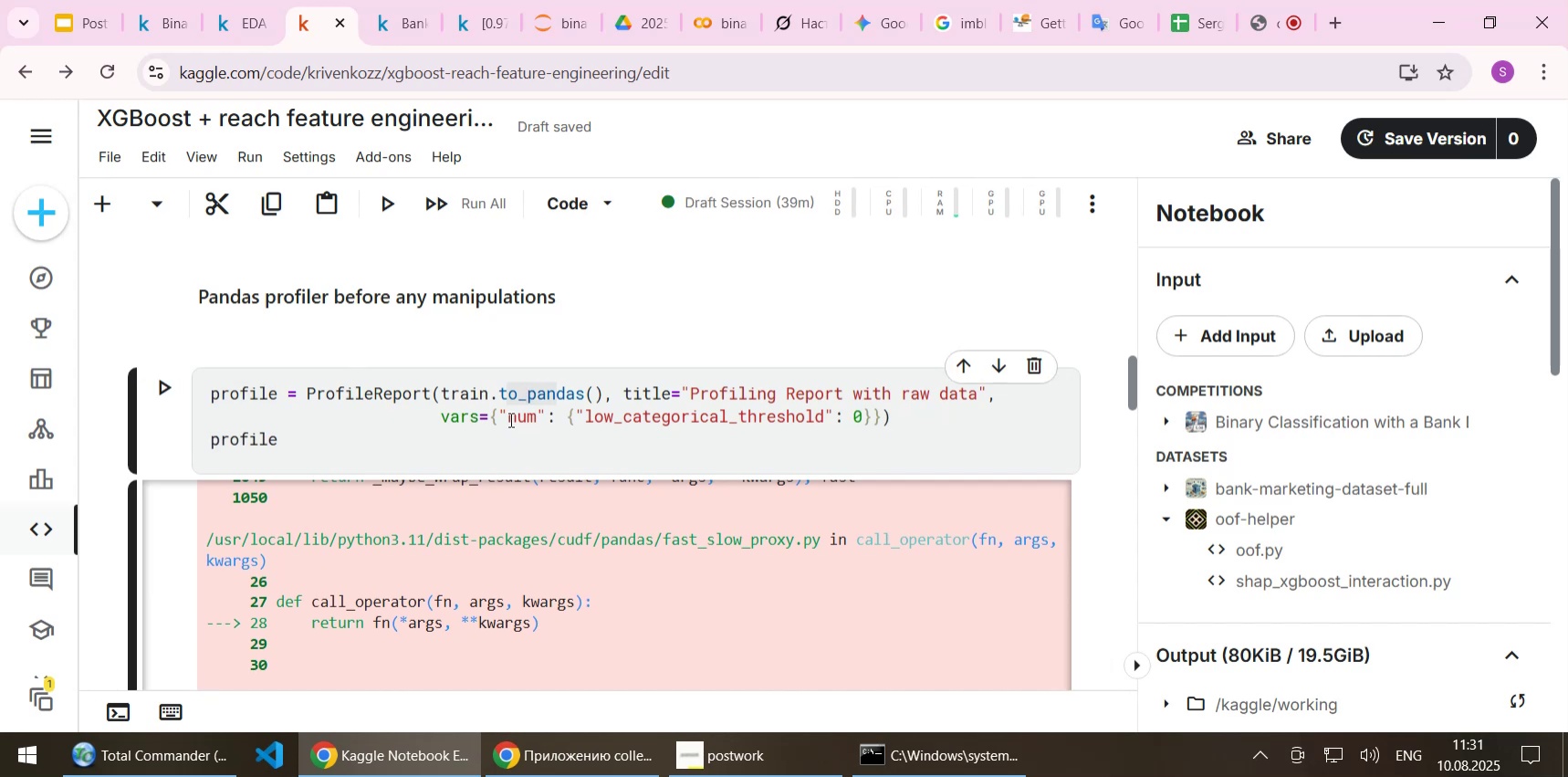 
left_click_drag(start_coordinate=[490, 393], to_coordinate=[600, 390])
 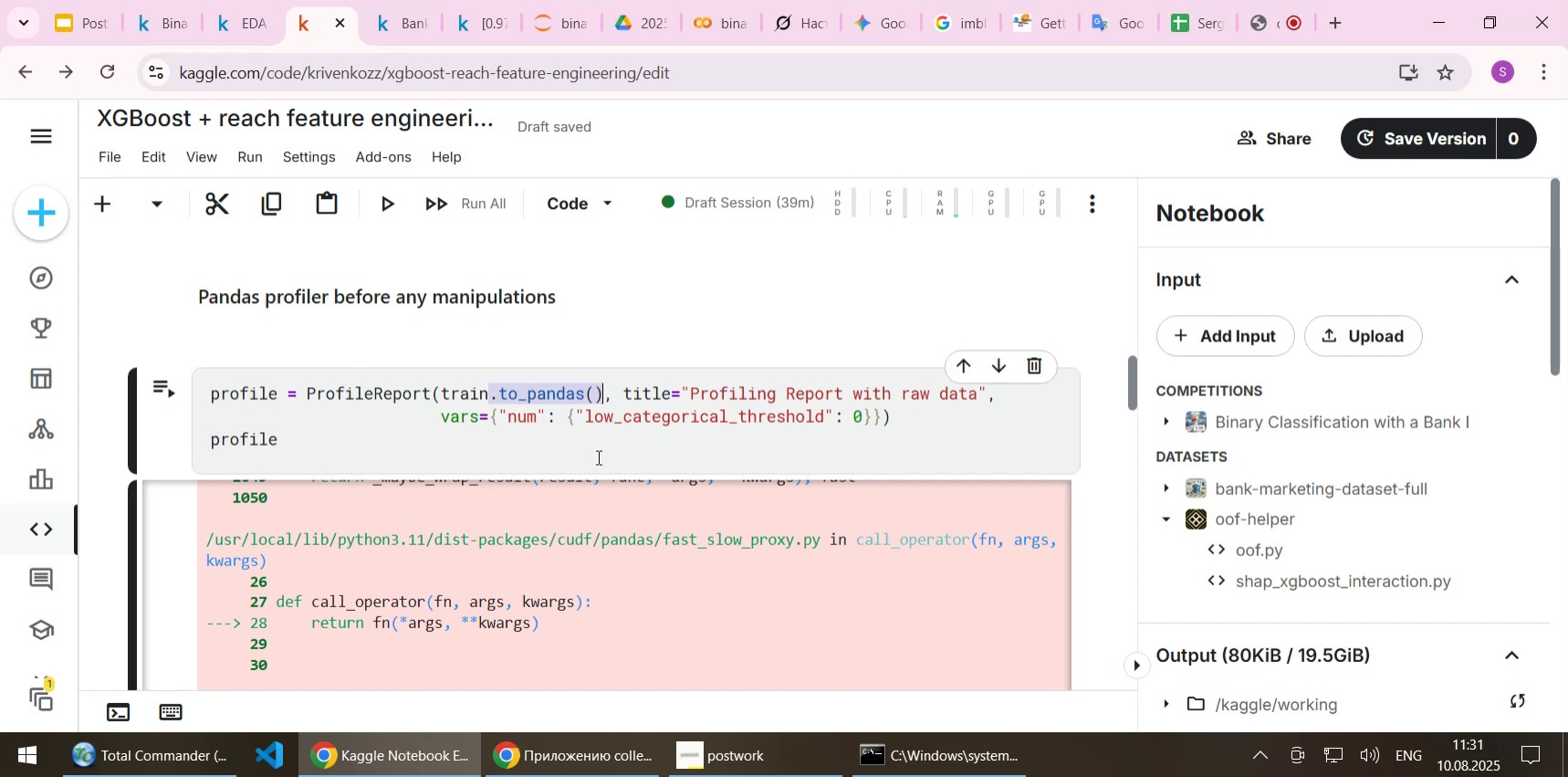 
key(Delete)
 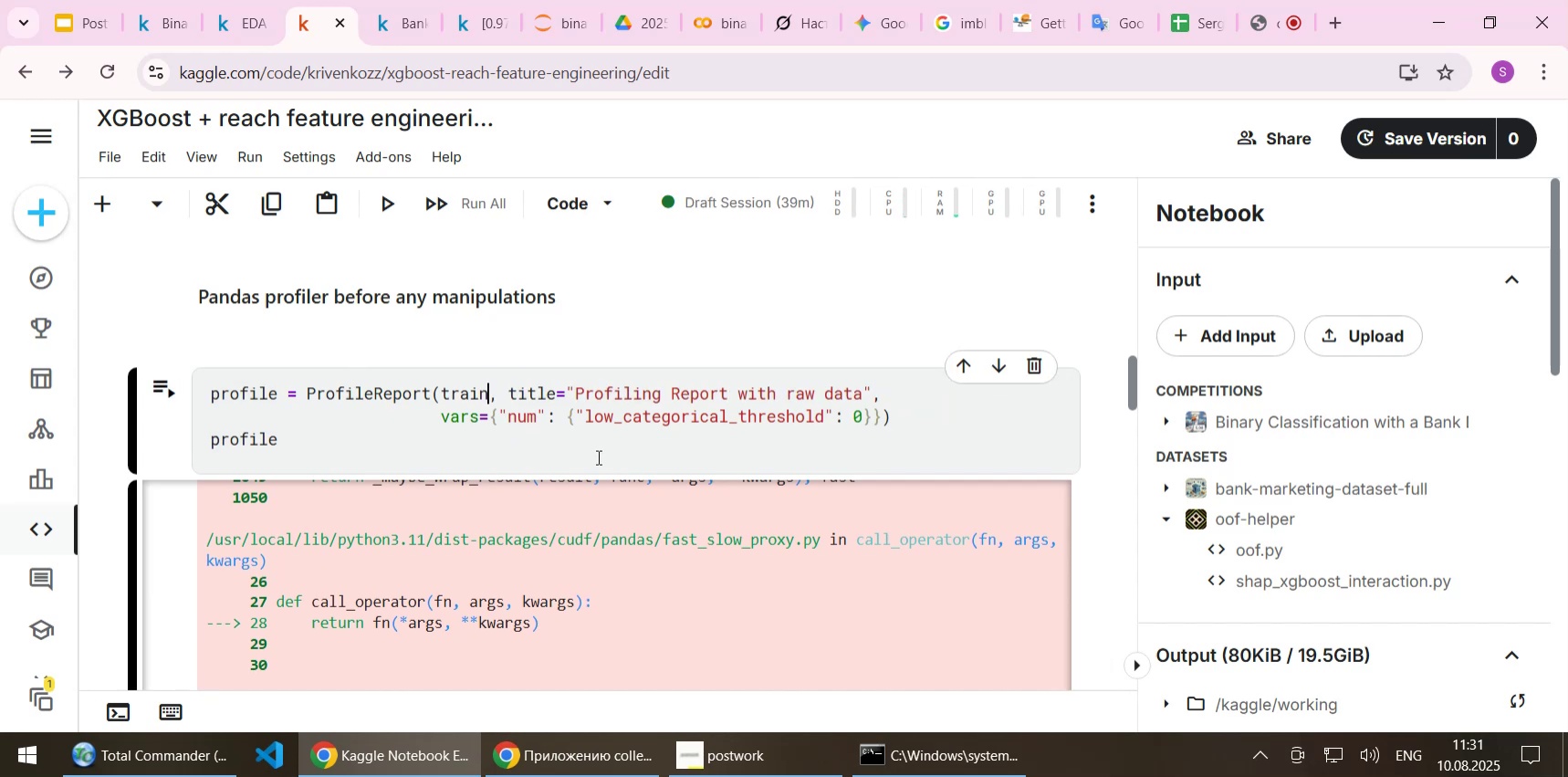 
key(Shift+Enter)
 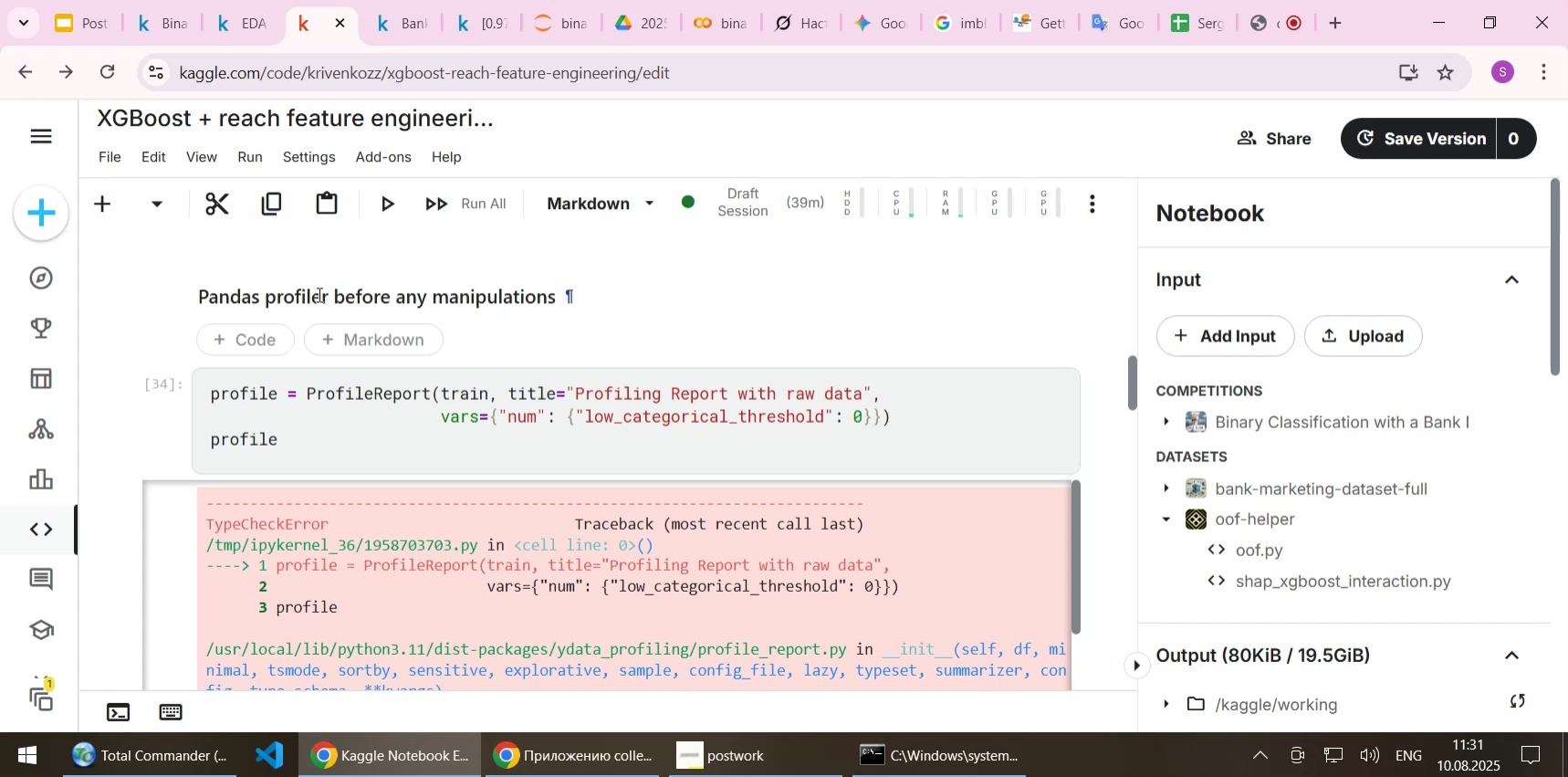 
left_click([256, 337])
 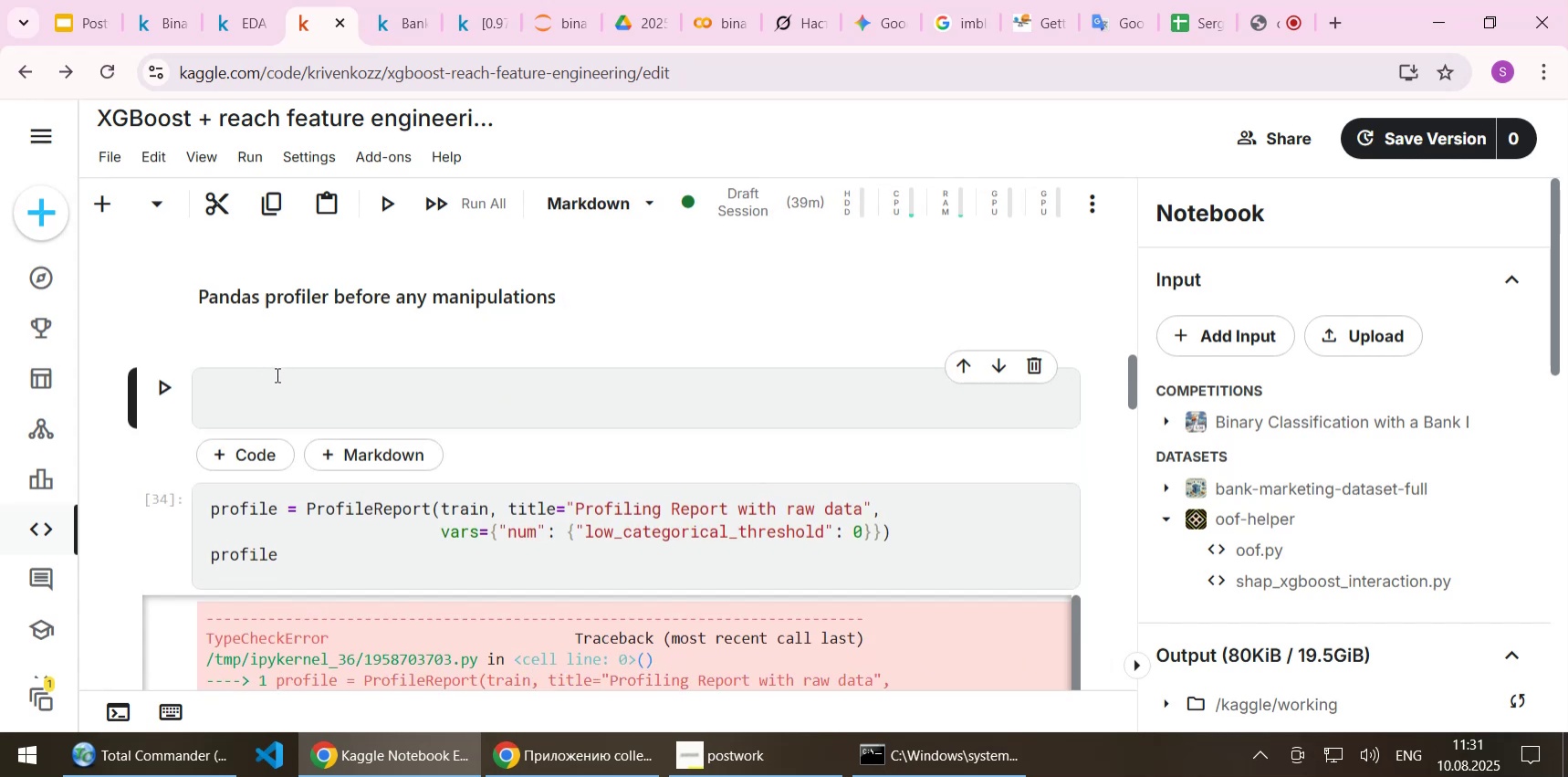 
left_click([274, 400])
 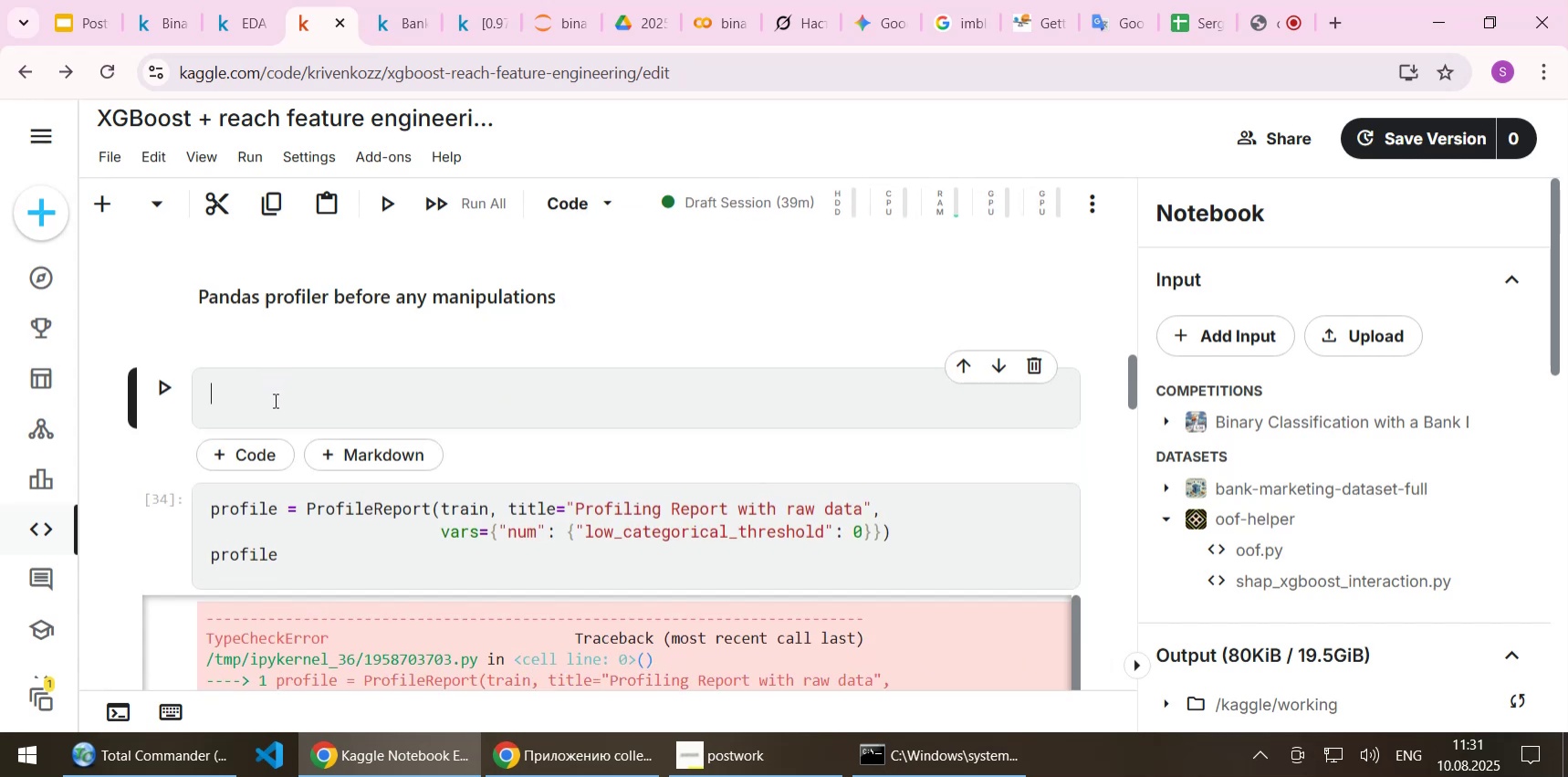 
type(typer)
key(Backspace)
type(())
 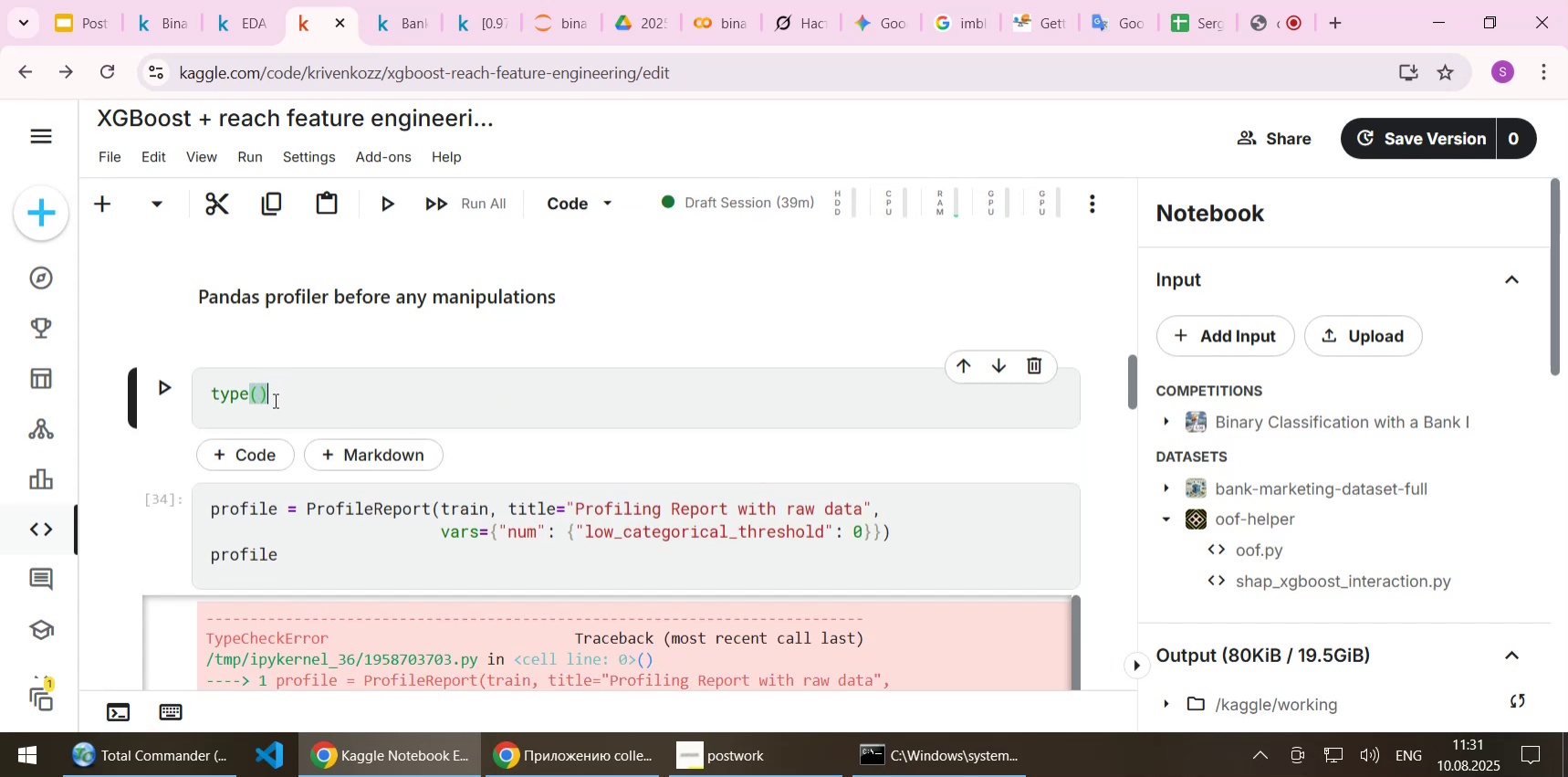 
 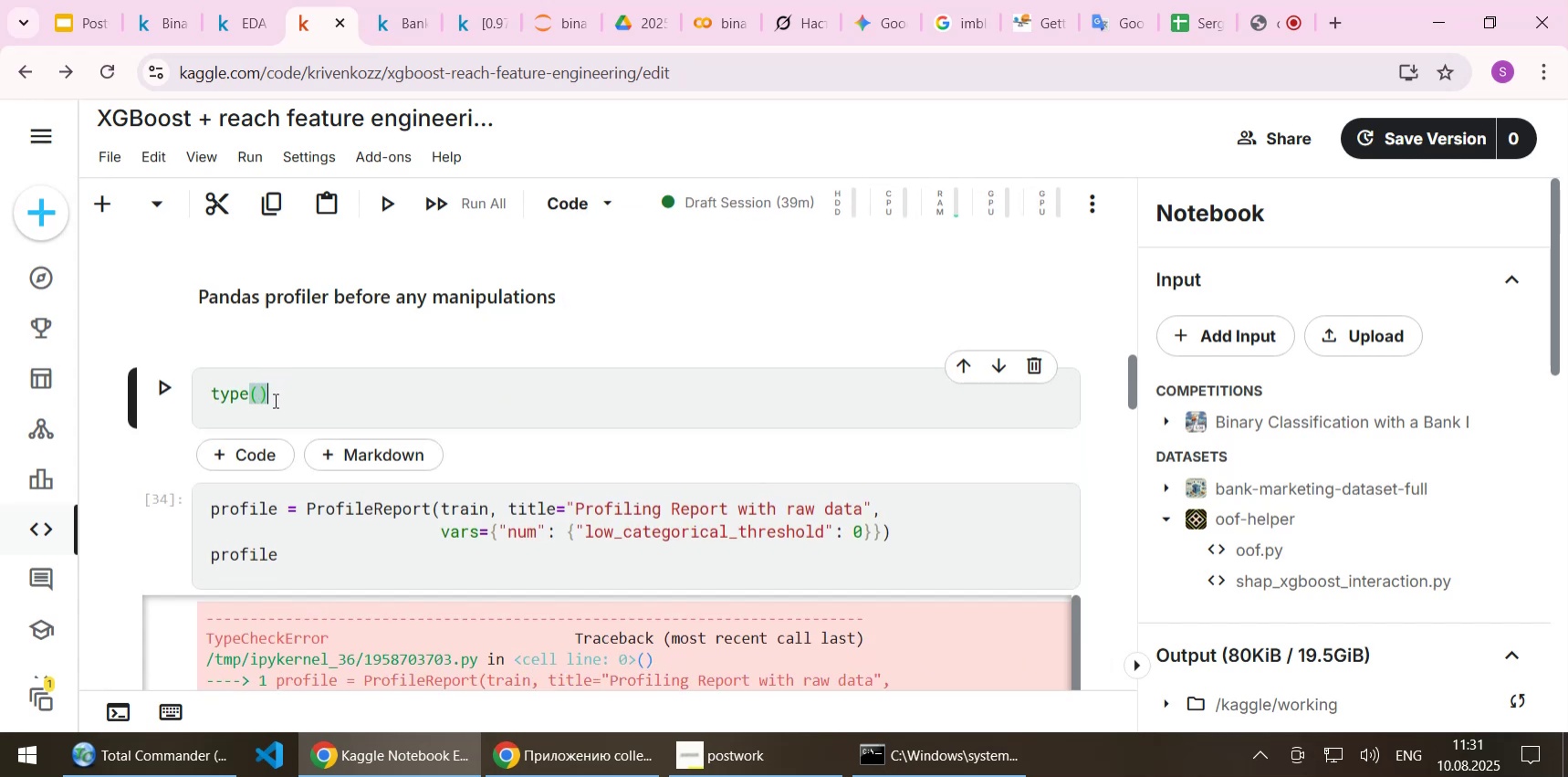 
key(ArrowLeft)
 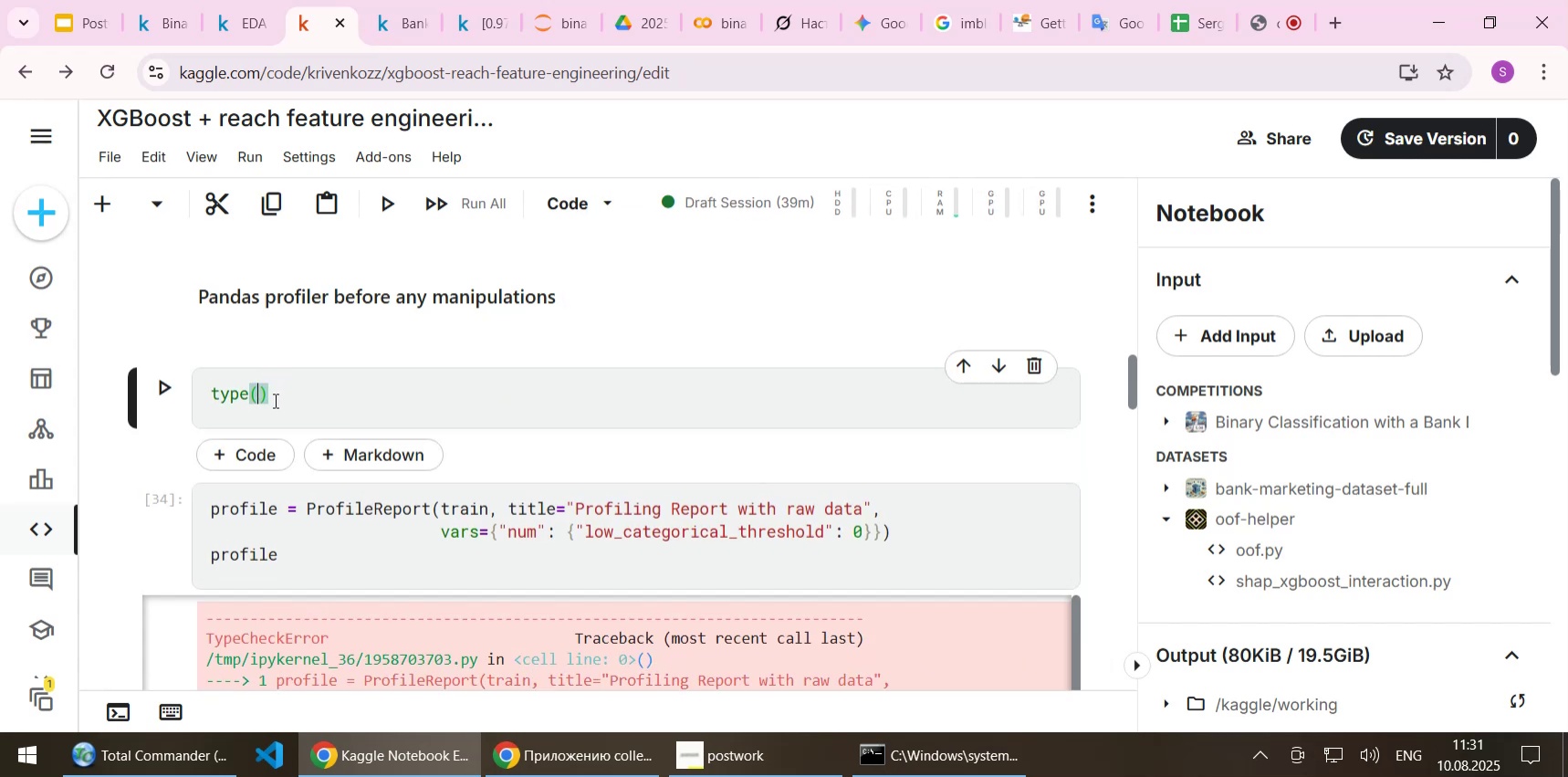 
type(train)
 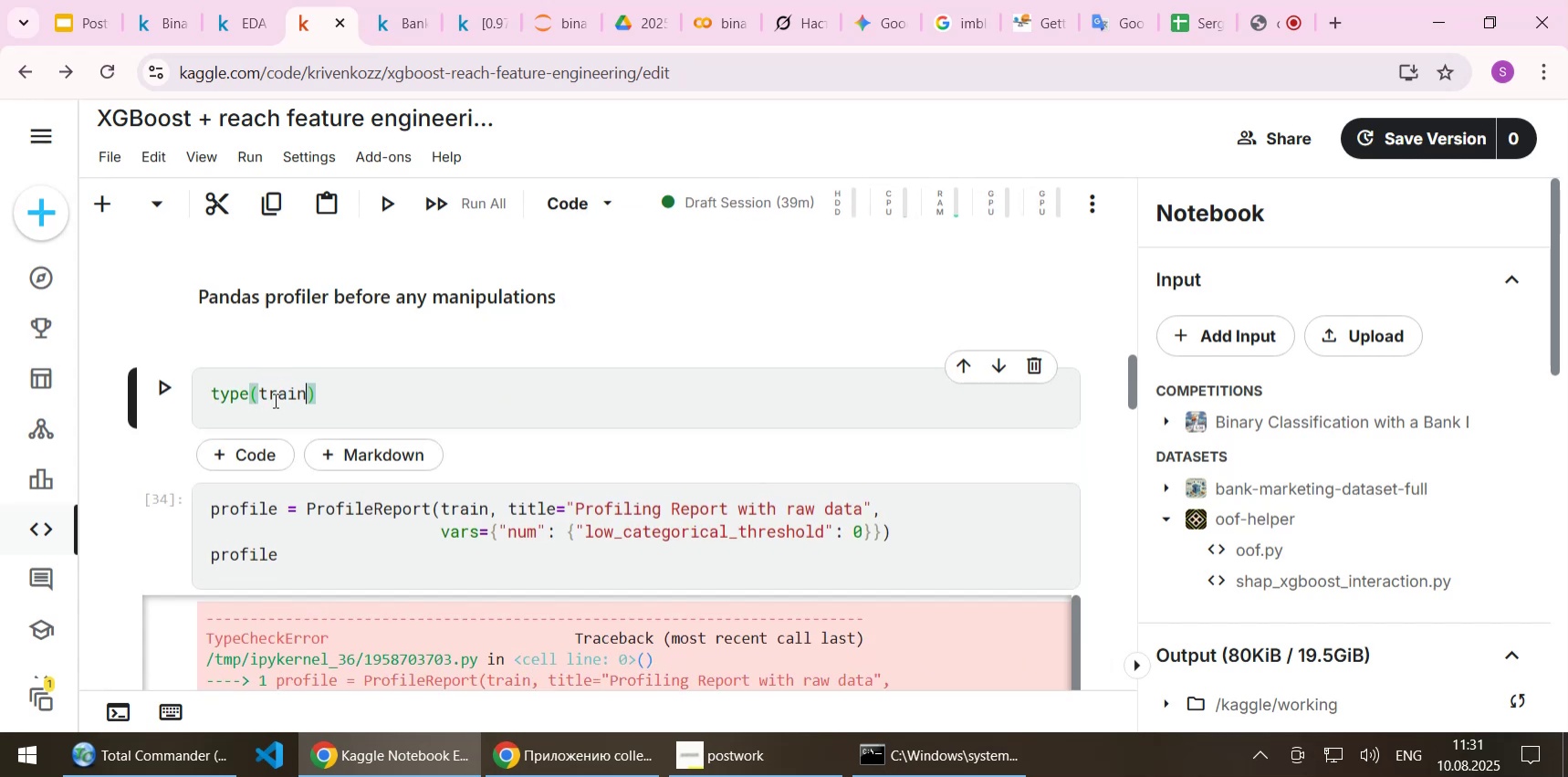 
key(Shift+Enter)
 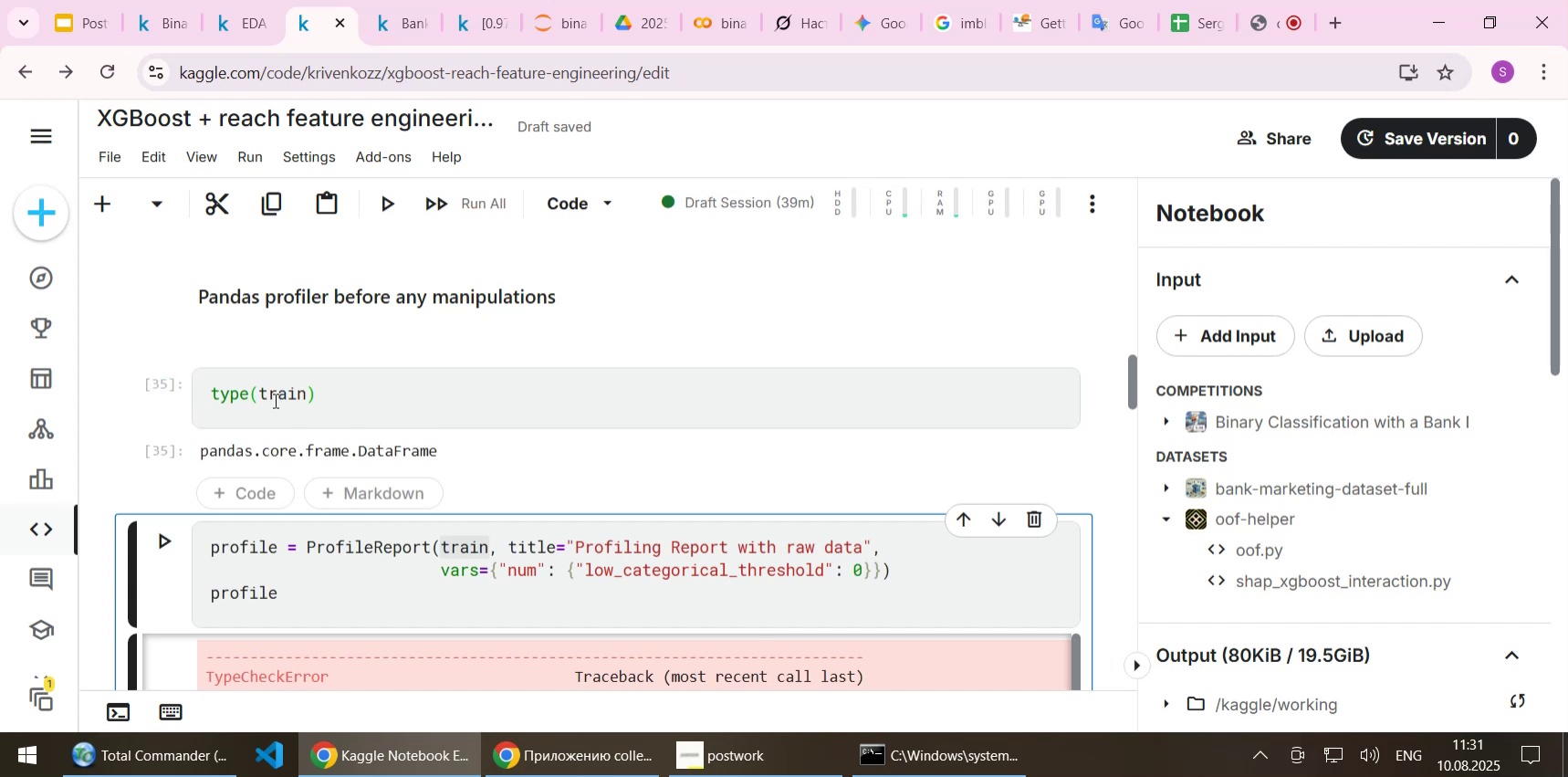 
scroll: coordinate [388, 364], scroll_direction: down, amount: 16.0
 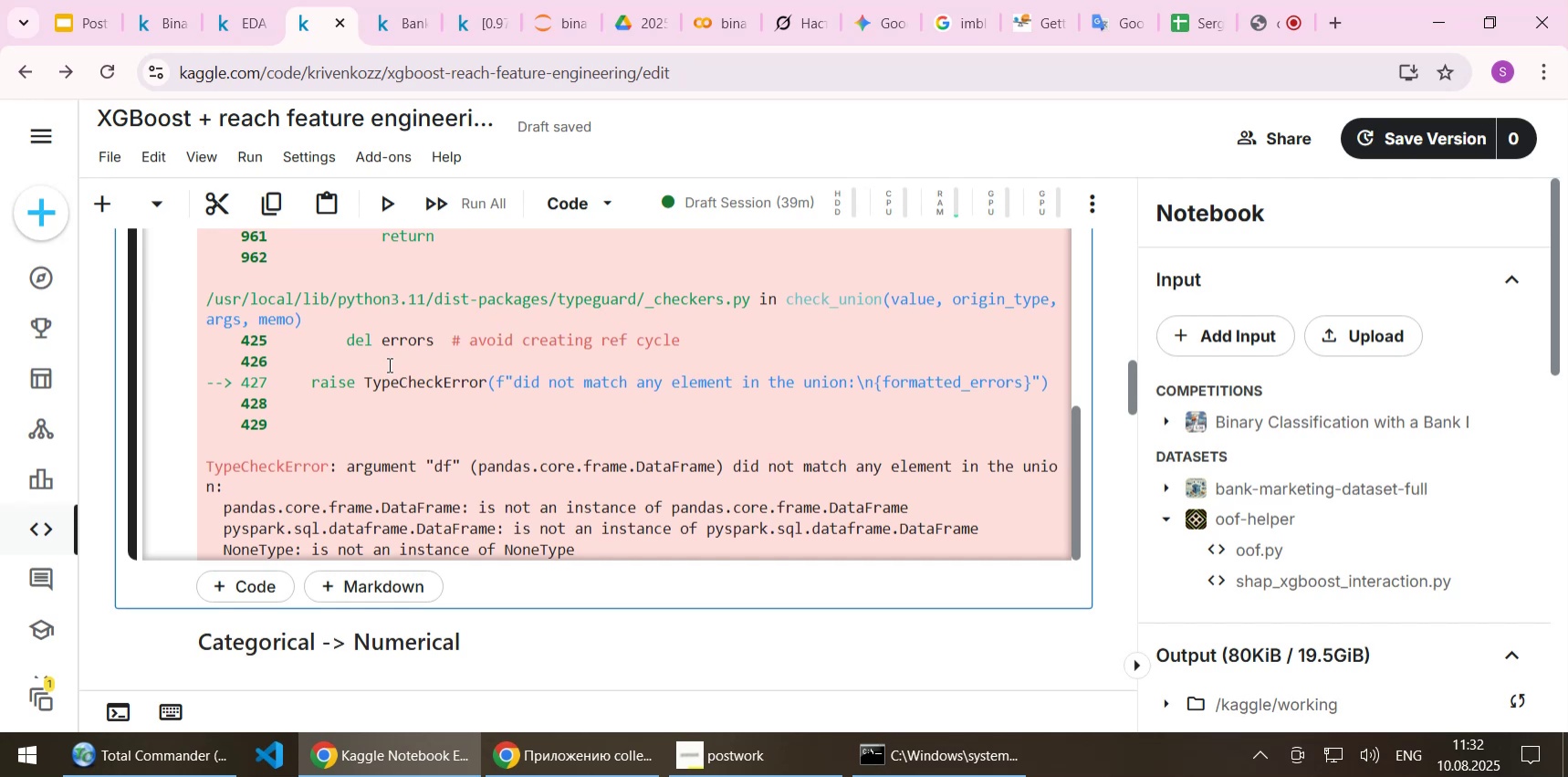 
wait(6.86)
 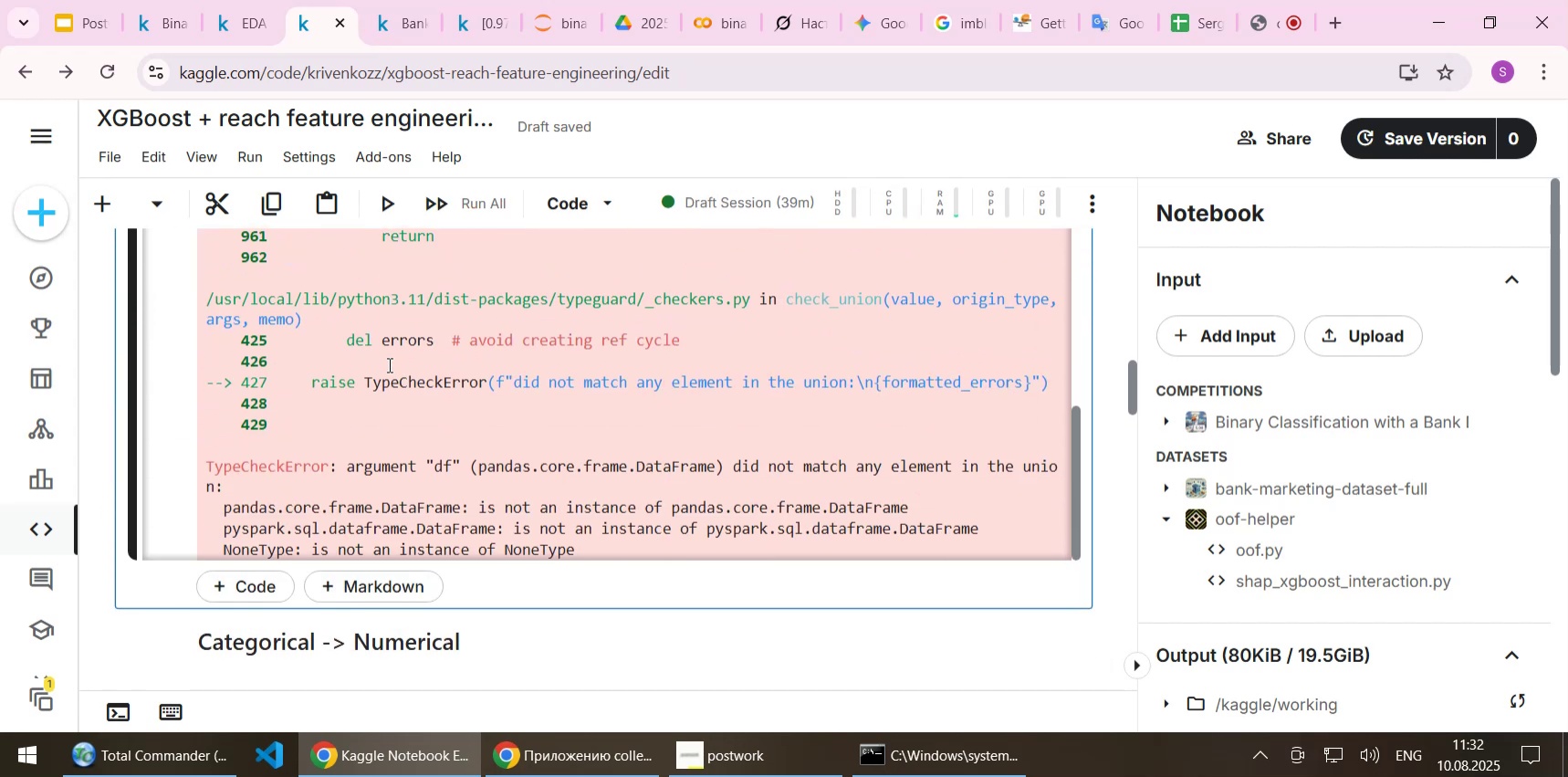 
scroll: coordinate [122, 300], scroll_direction: up, amount: 4.0
 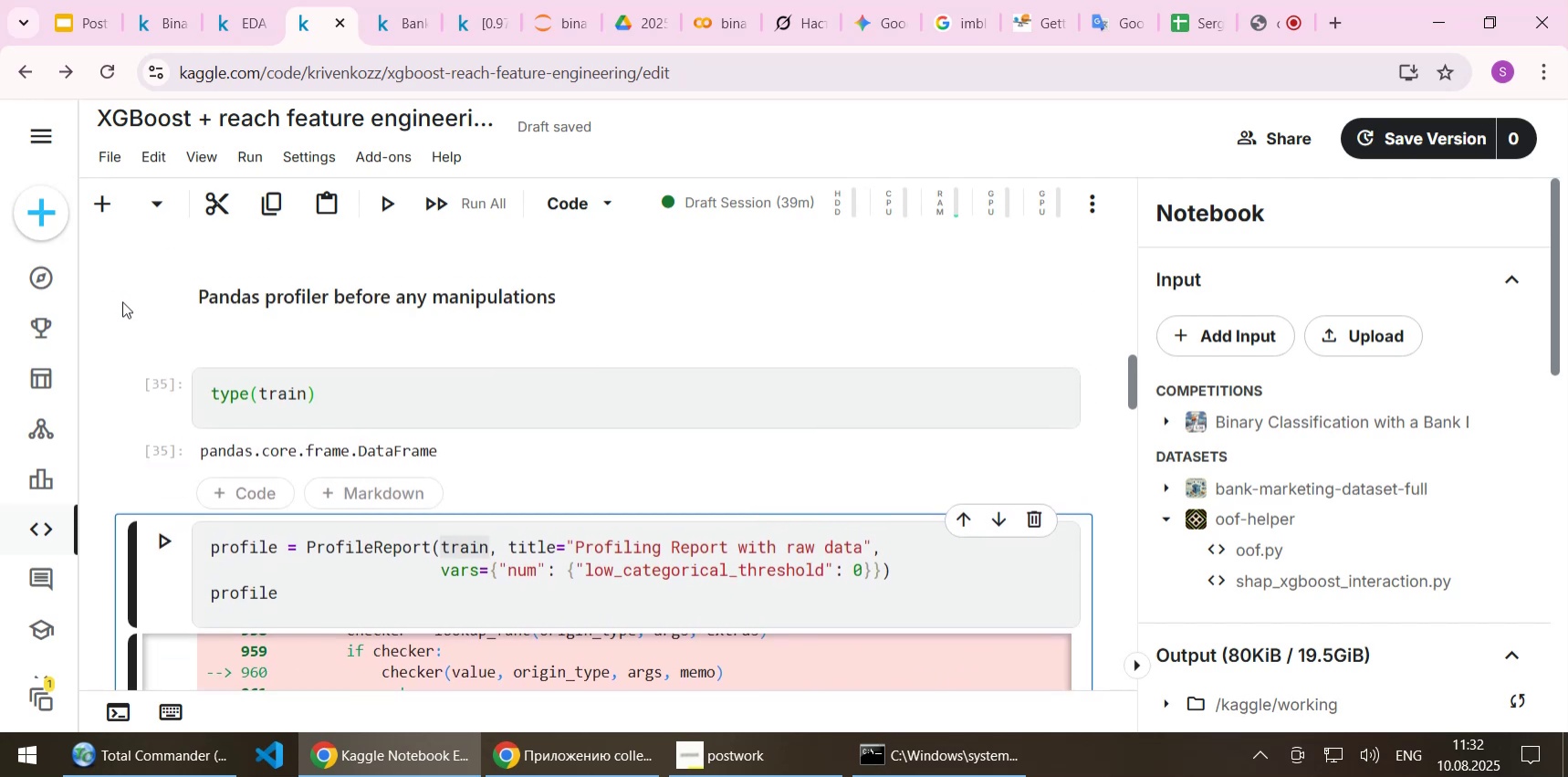 
left_click([259, 348])
 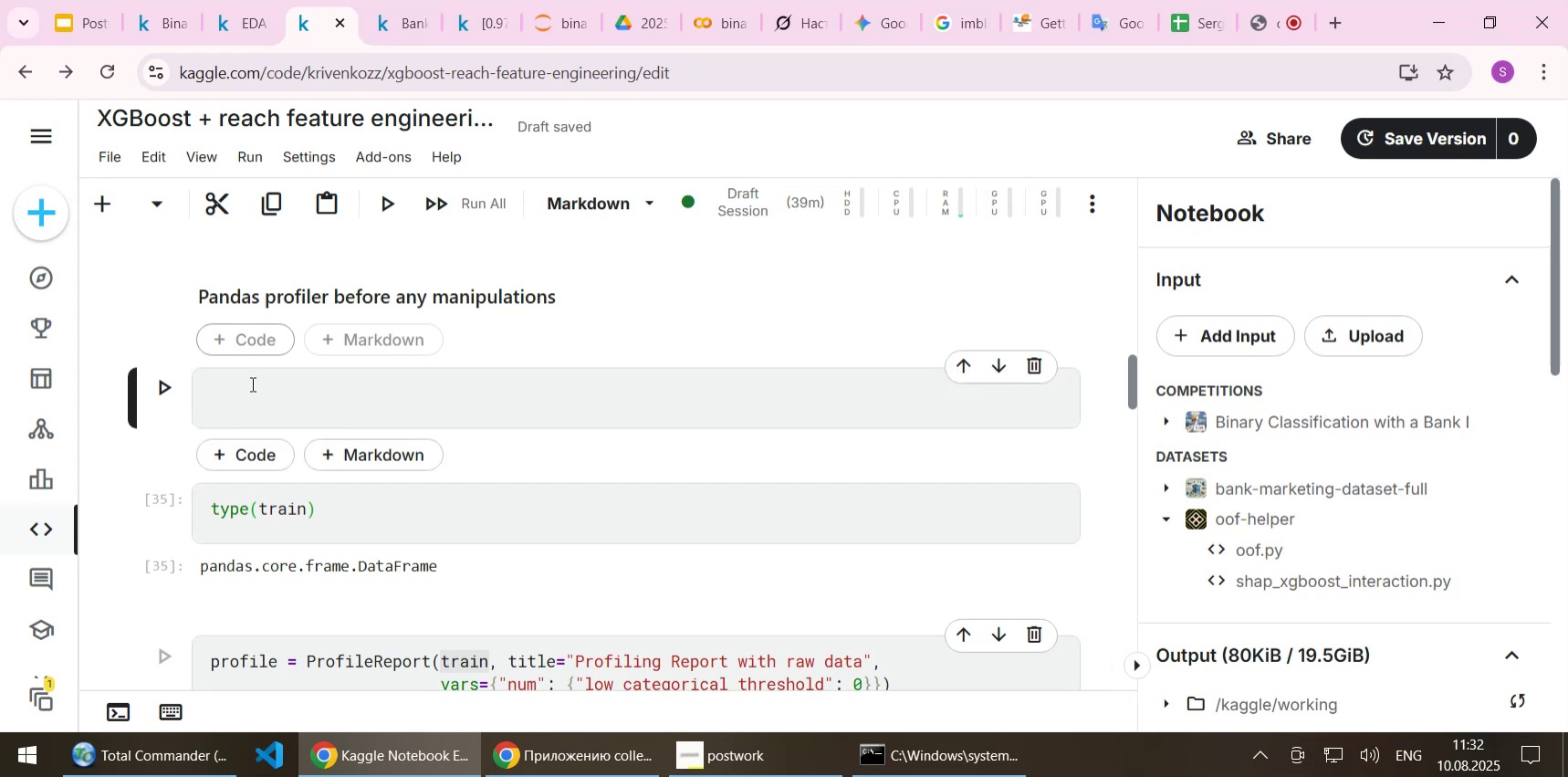 
left_click([247, 394])
 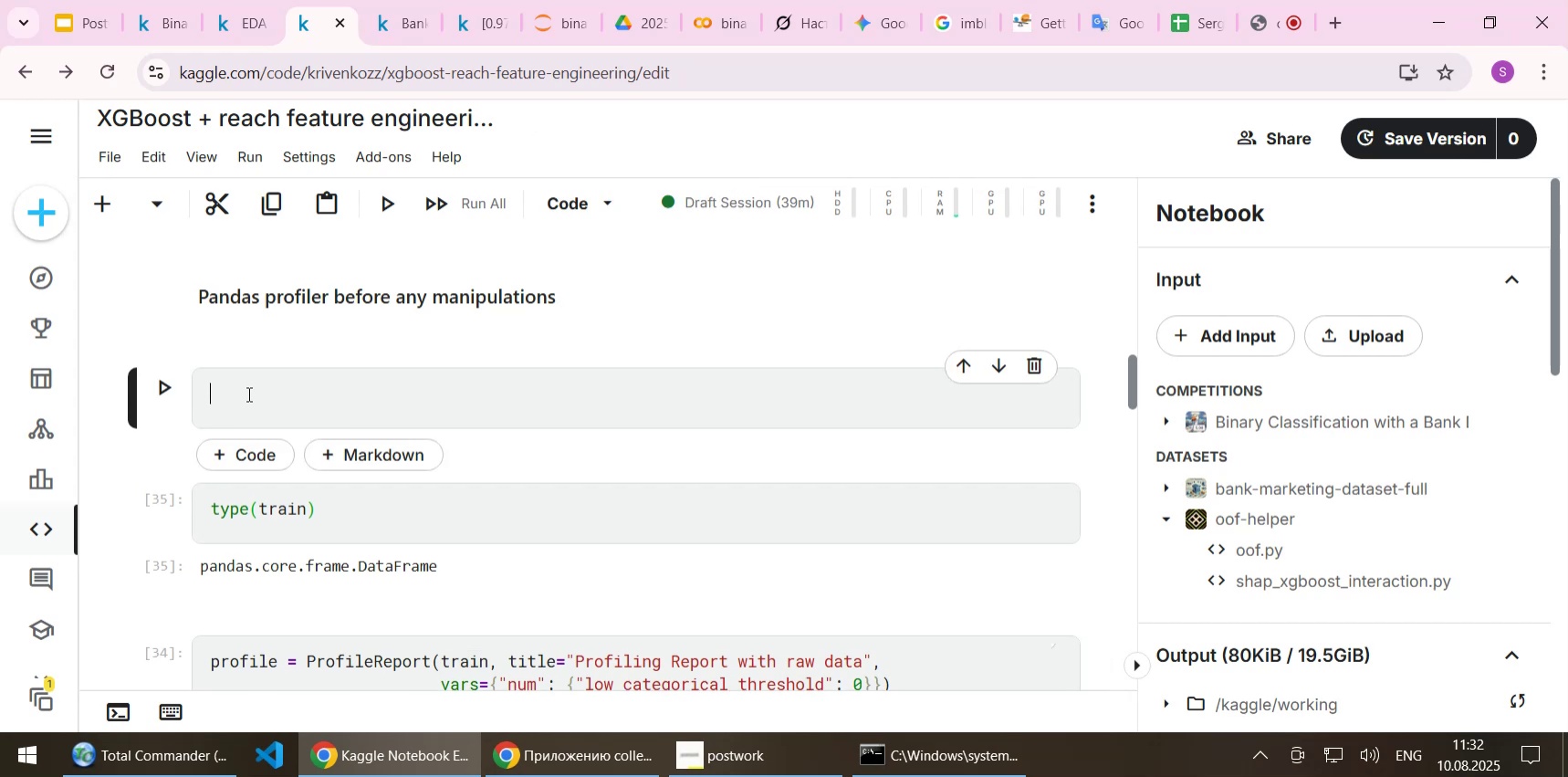 
type(import pyspark)
 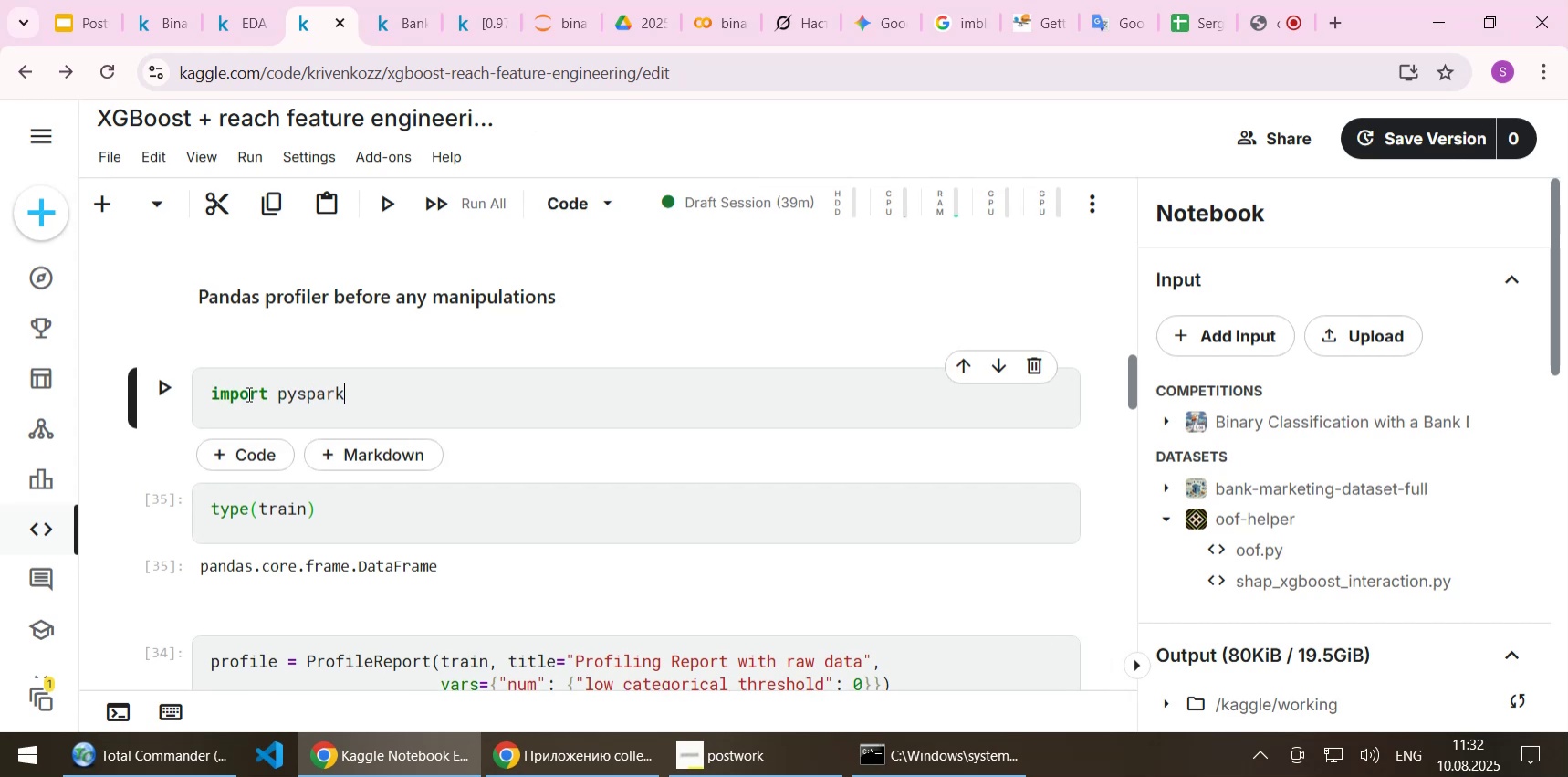 
key(Shift+Enter)
 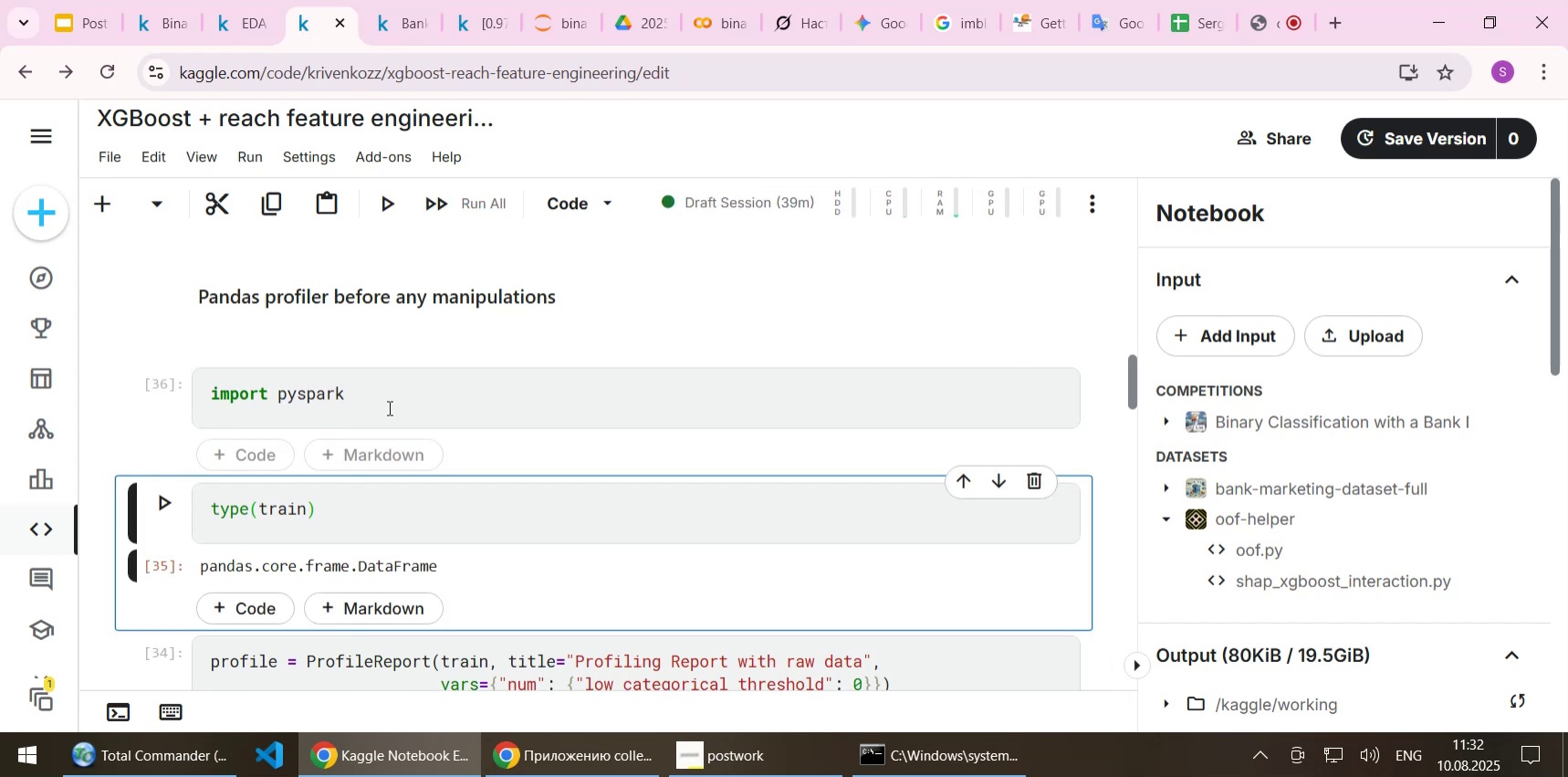 
left_click([391, 397])
 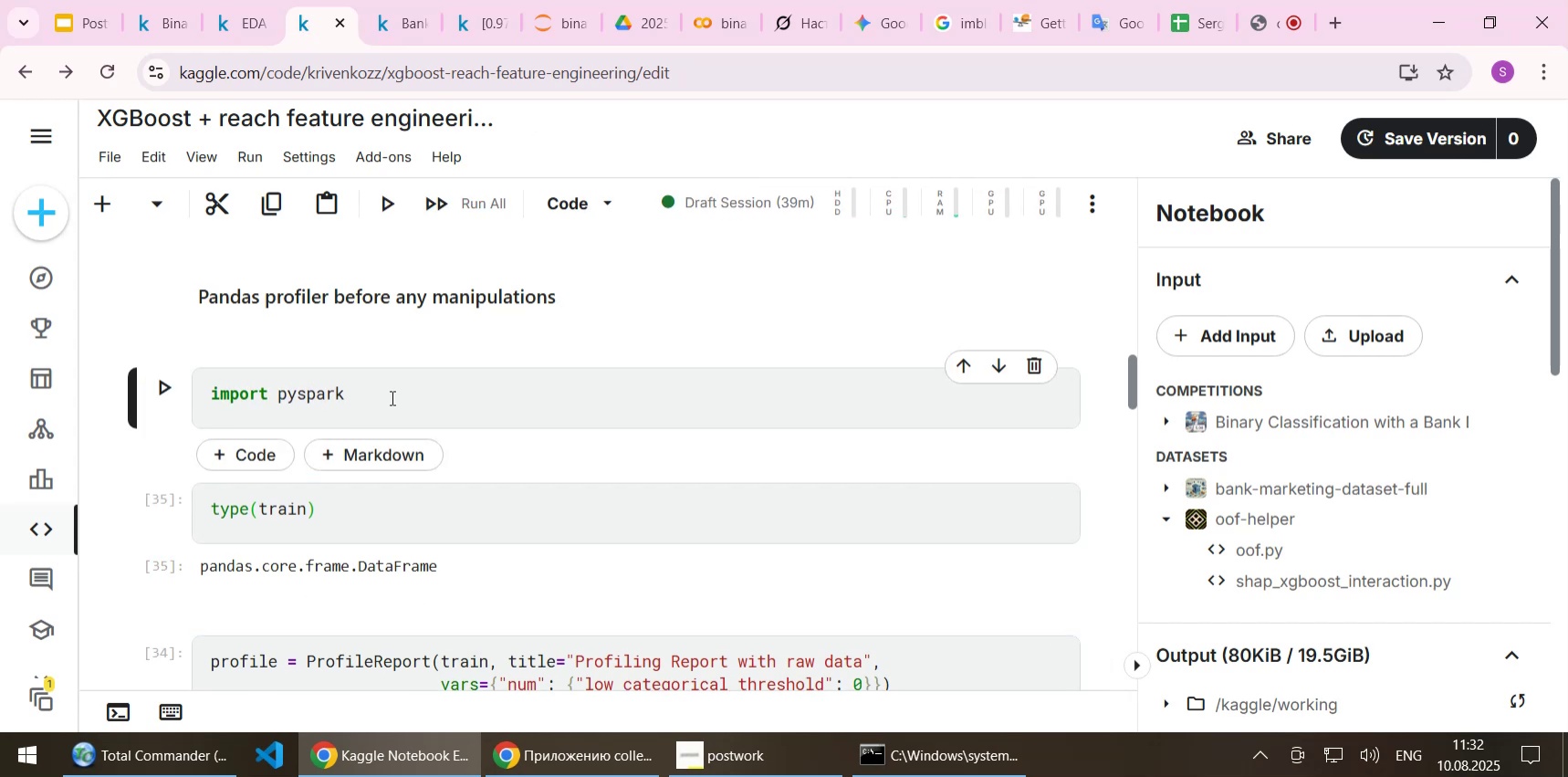 
key(NumpadEnter)
type(print())
 